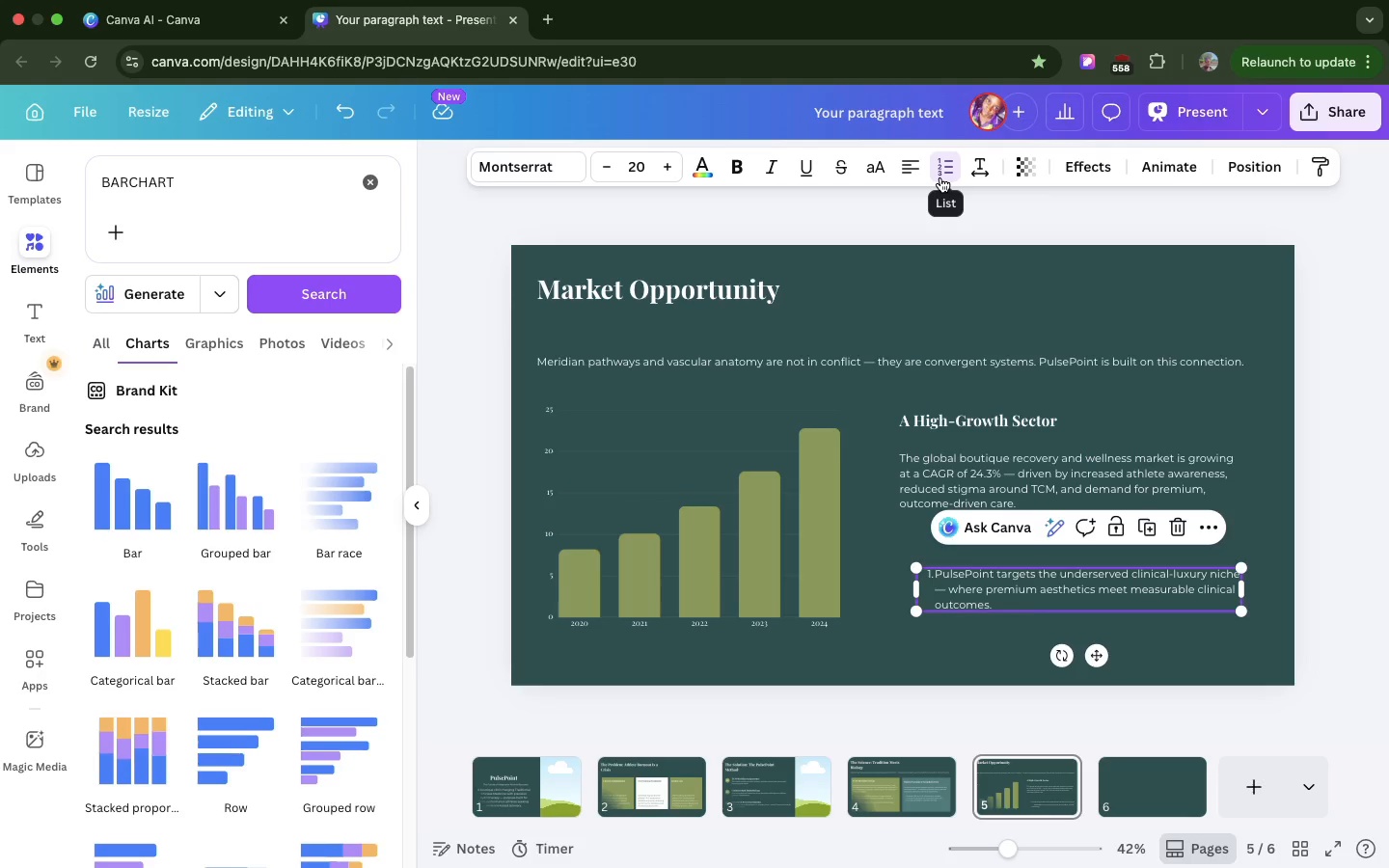 
left_click([940, 177])
 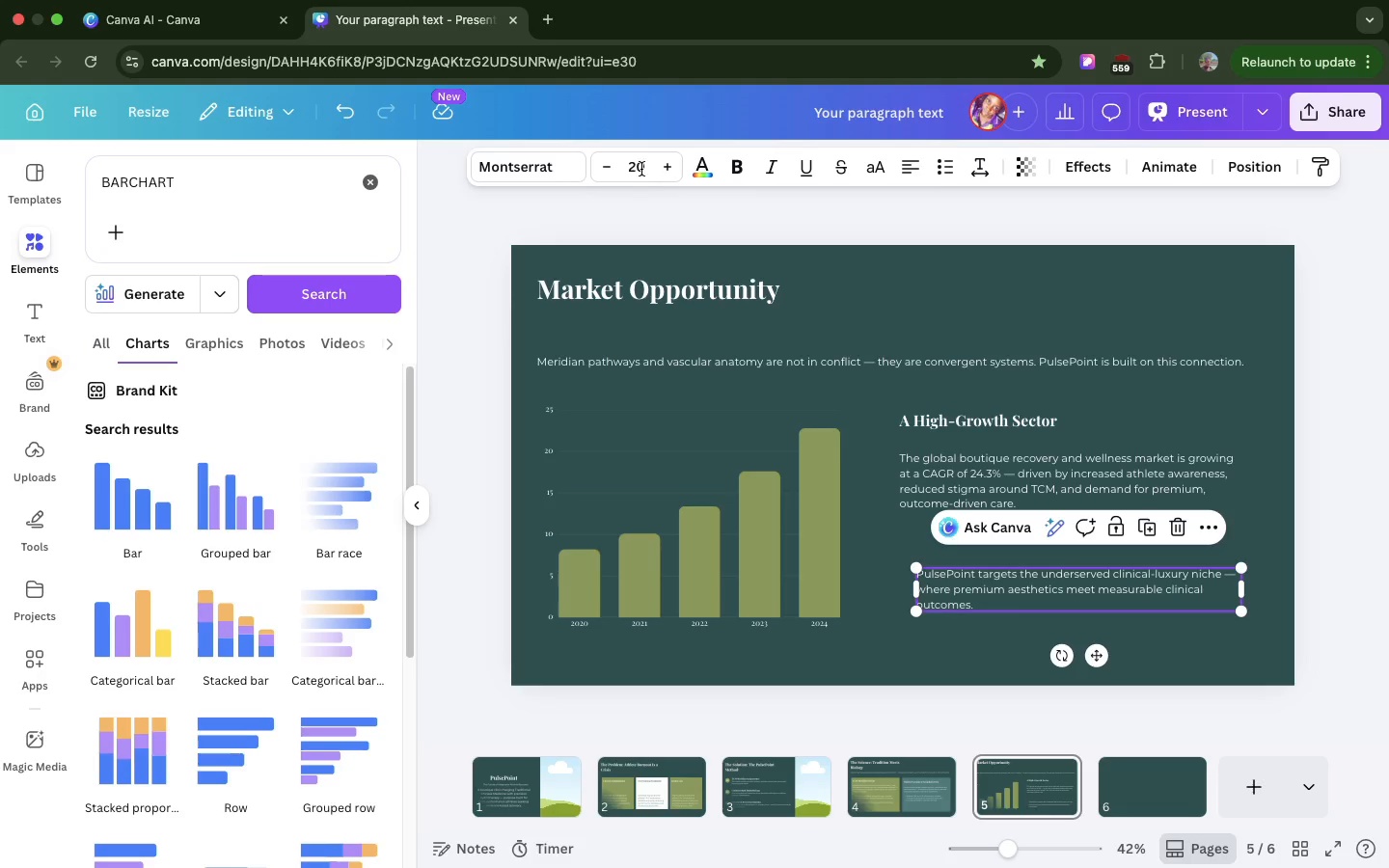 
left_click([640, 165])
 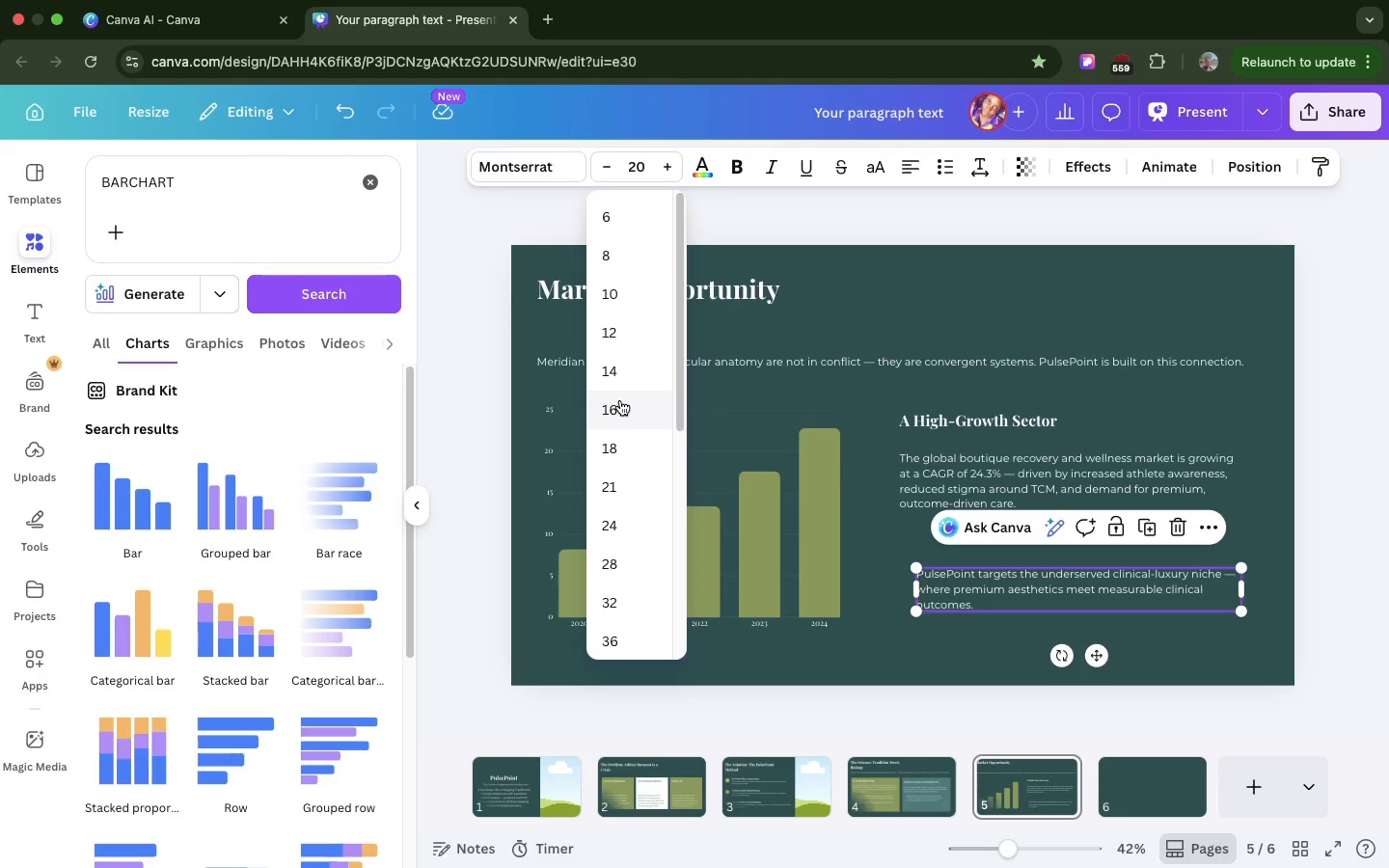 
left_click([620, 400])
 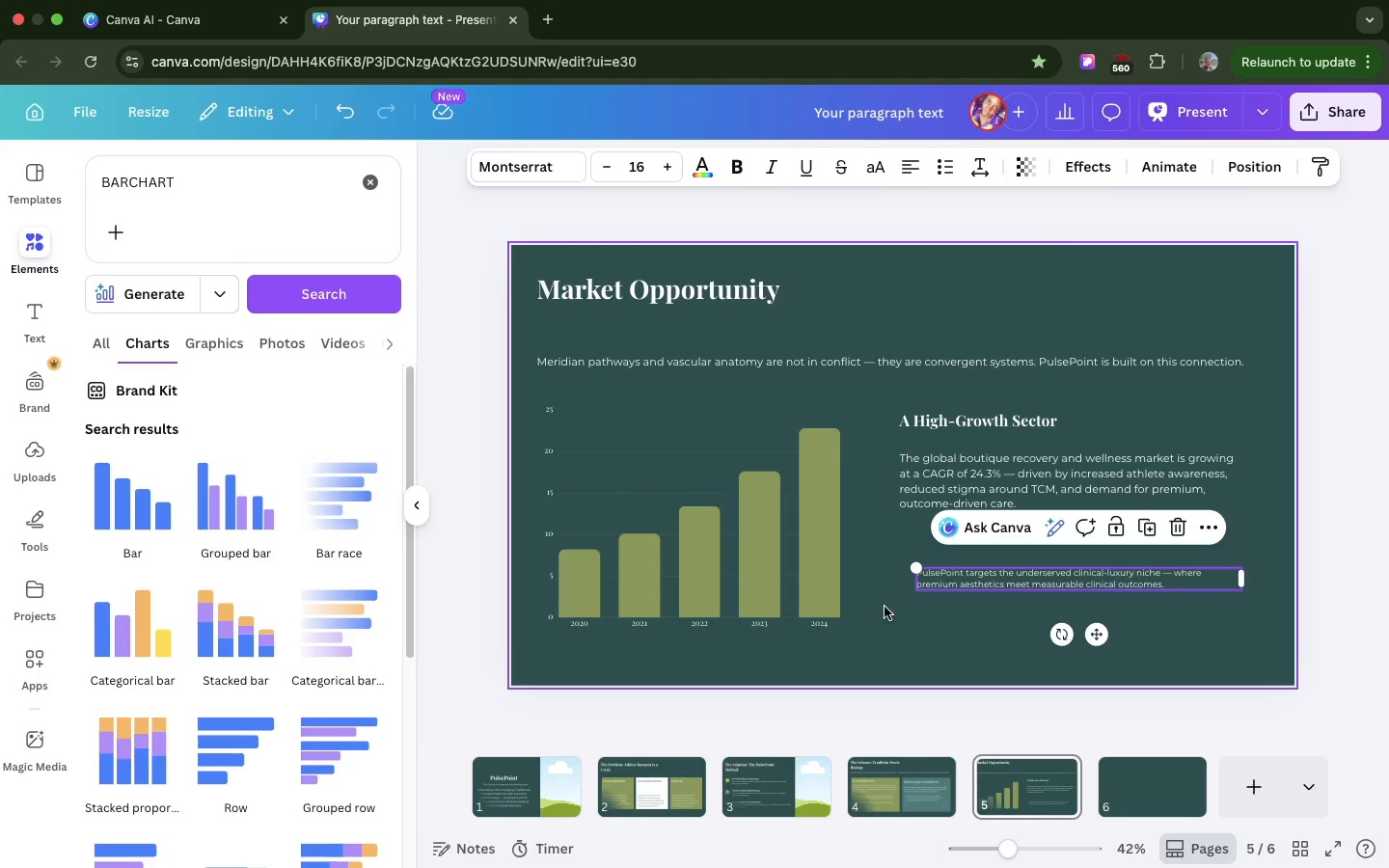 
left_click([885, 606])
 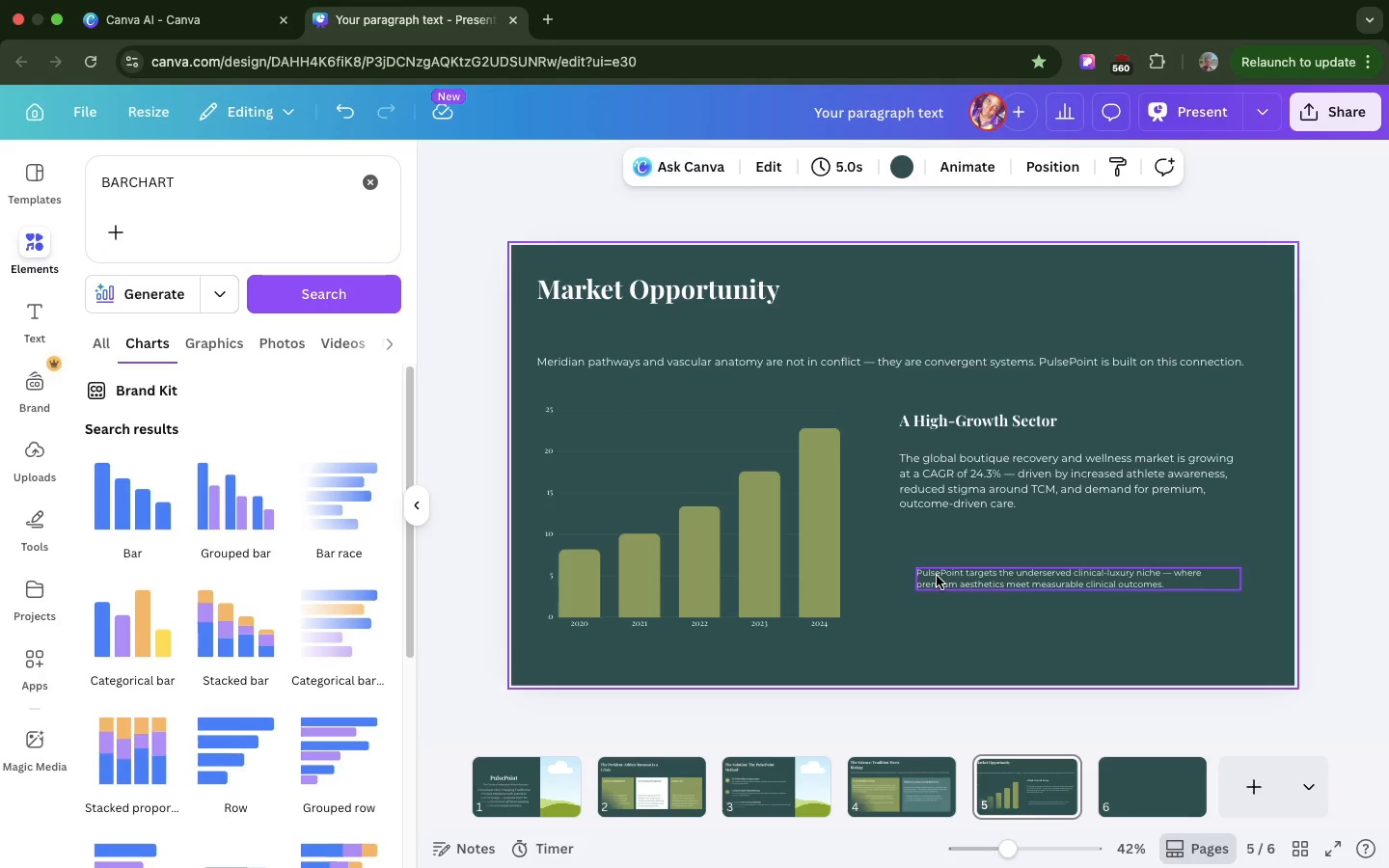 
left_click_drag(start_coordinate=[937, 576], to_coordinate=[925, 577])
 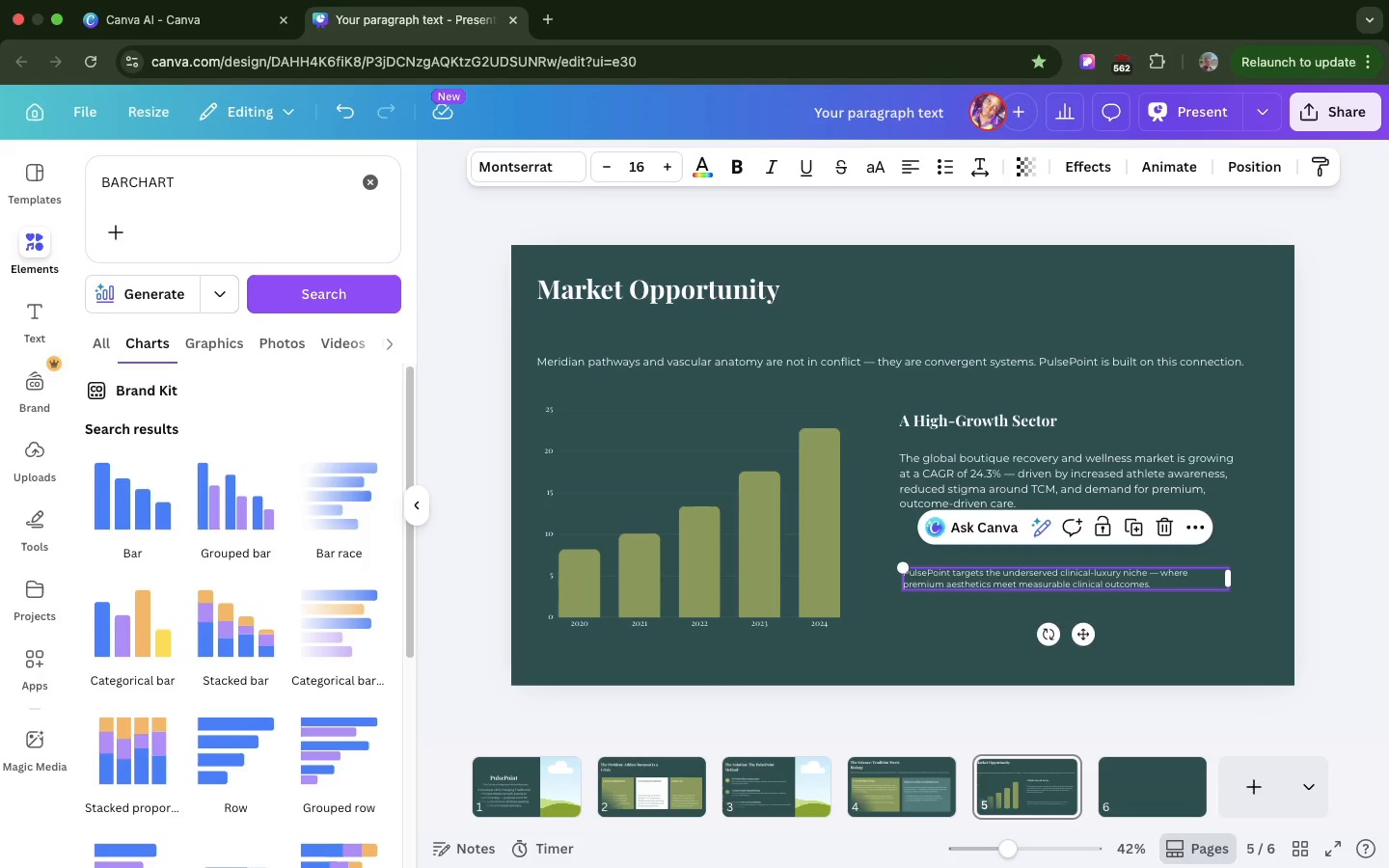 
key(R)
 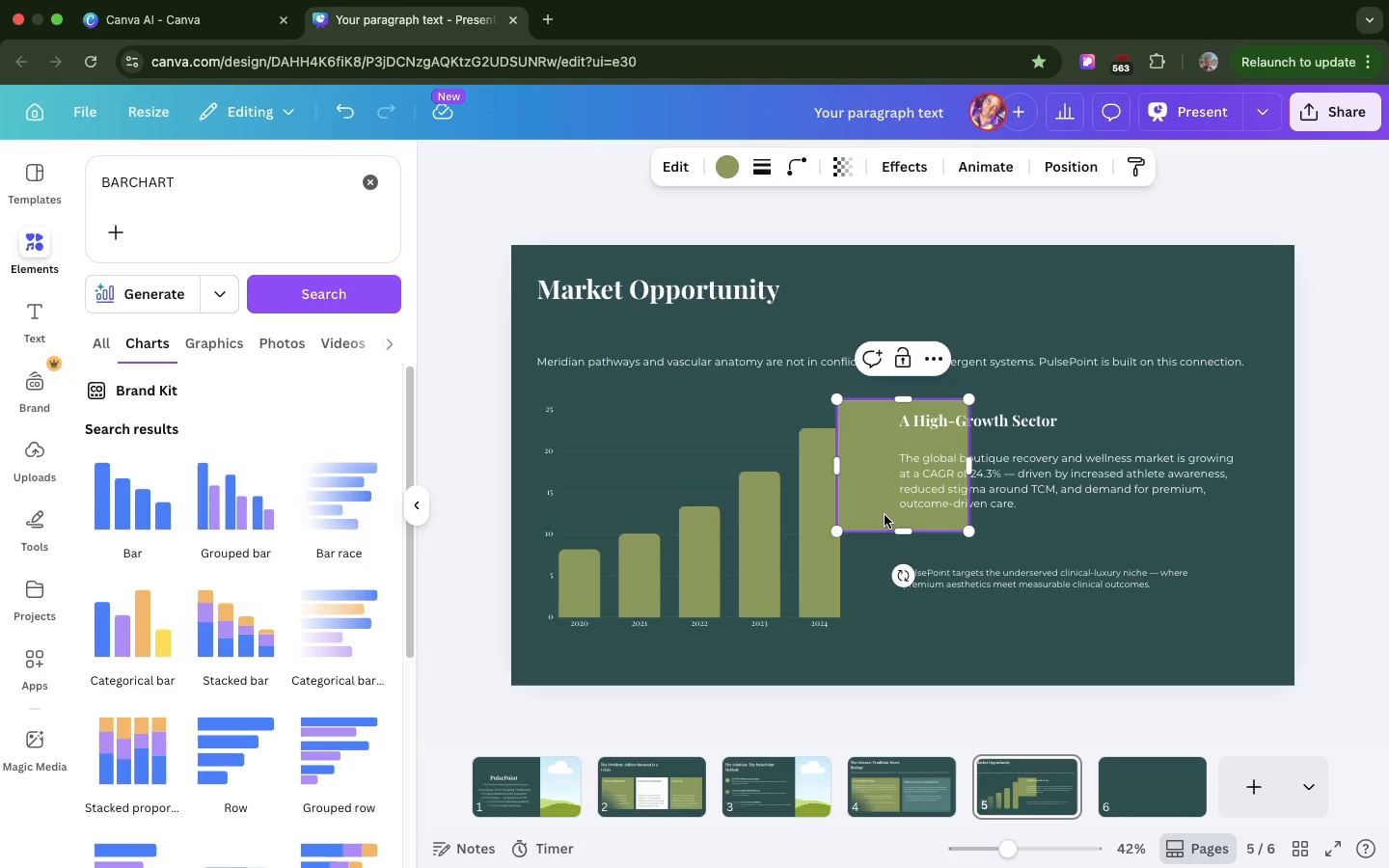 
left_click_drag(start_coordinate=[885, 515], to_coordinate=[928, 618])
 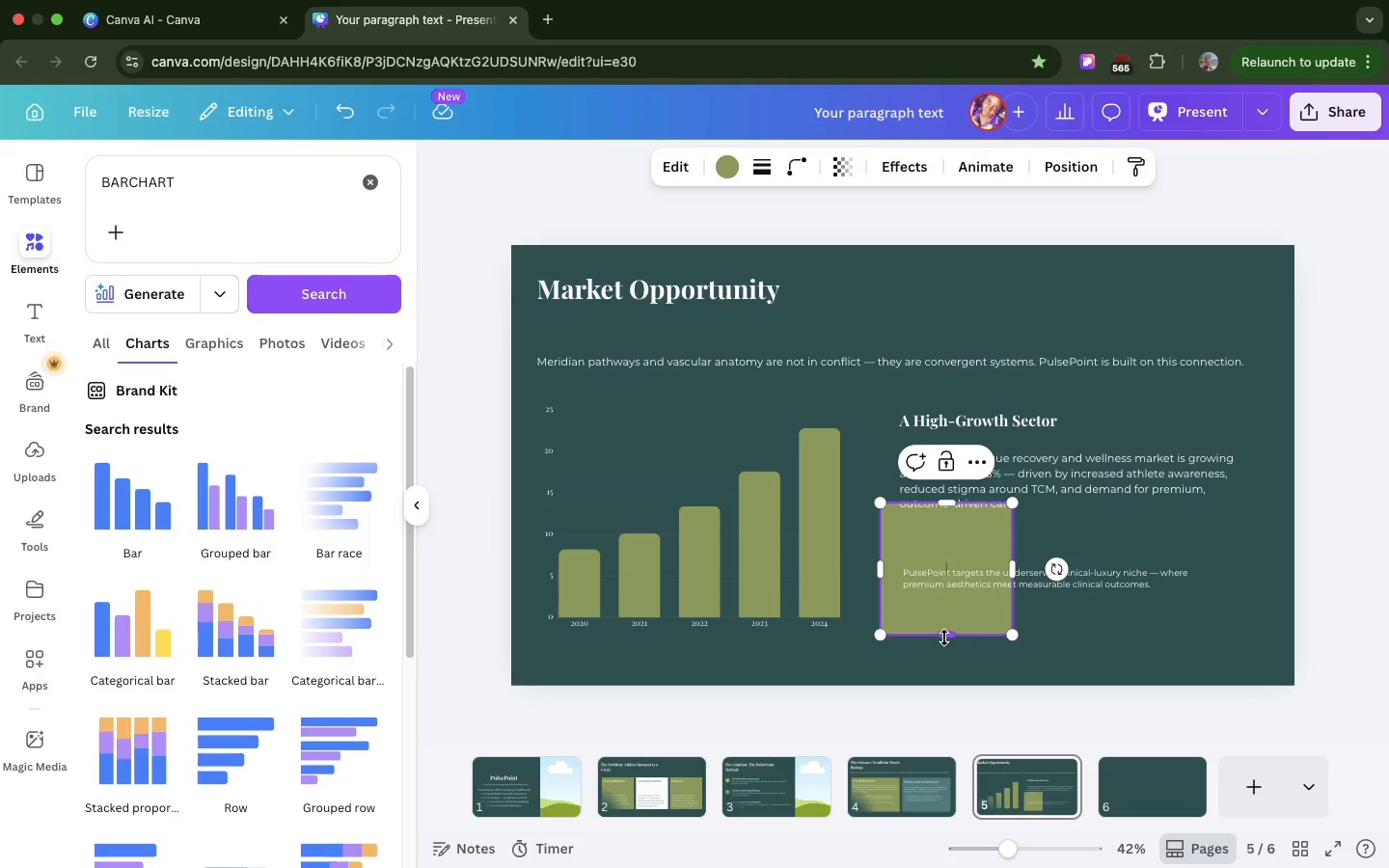 
left_click_drag(start_coordinate=[944, 637], to_coordinate=[944, 608])
 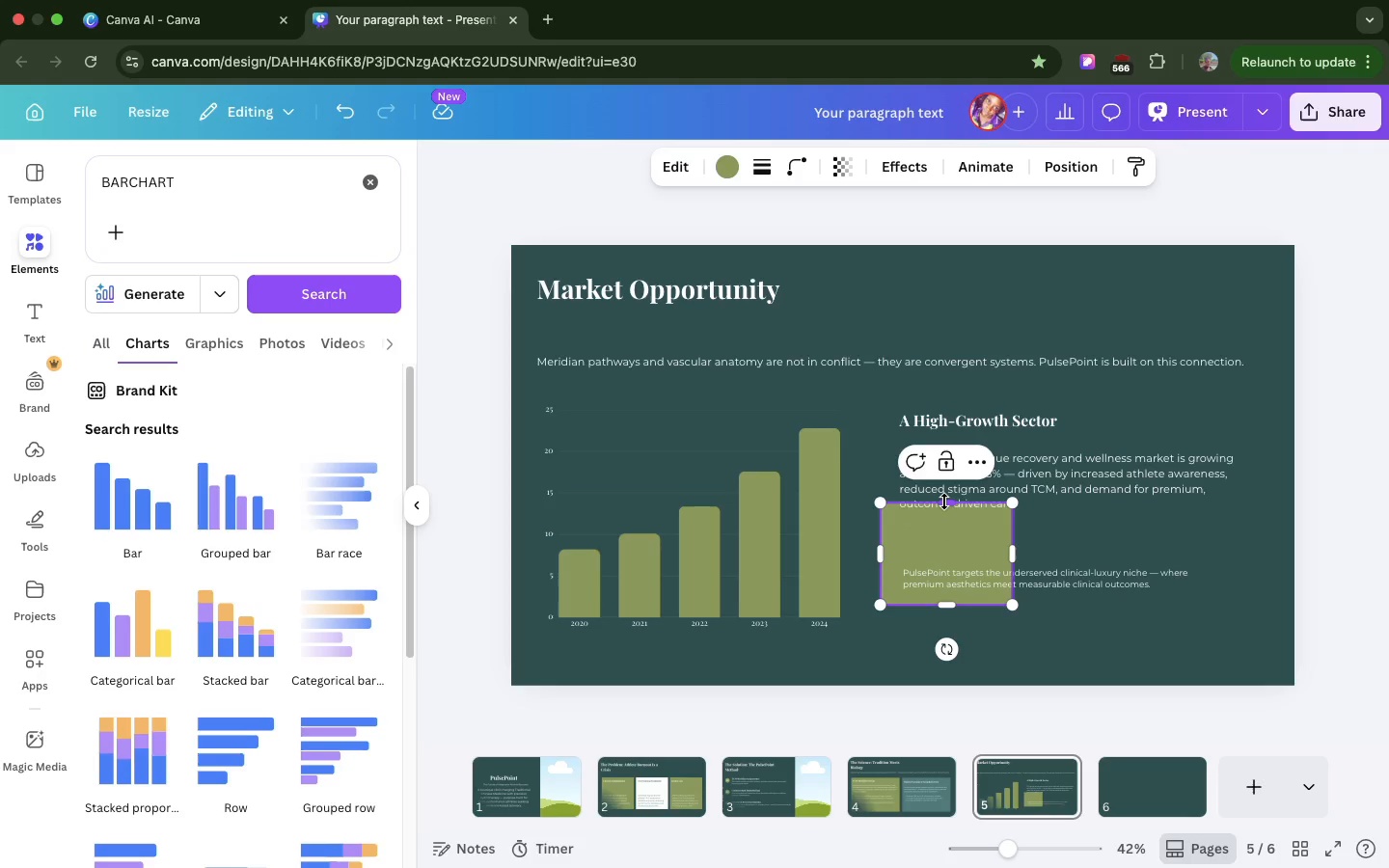 
left_click_drag(start_coordinate=[944, 502], to_coordinate=[951, 548])
 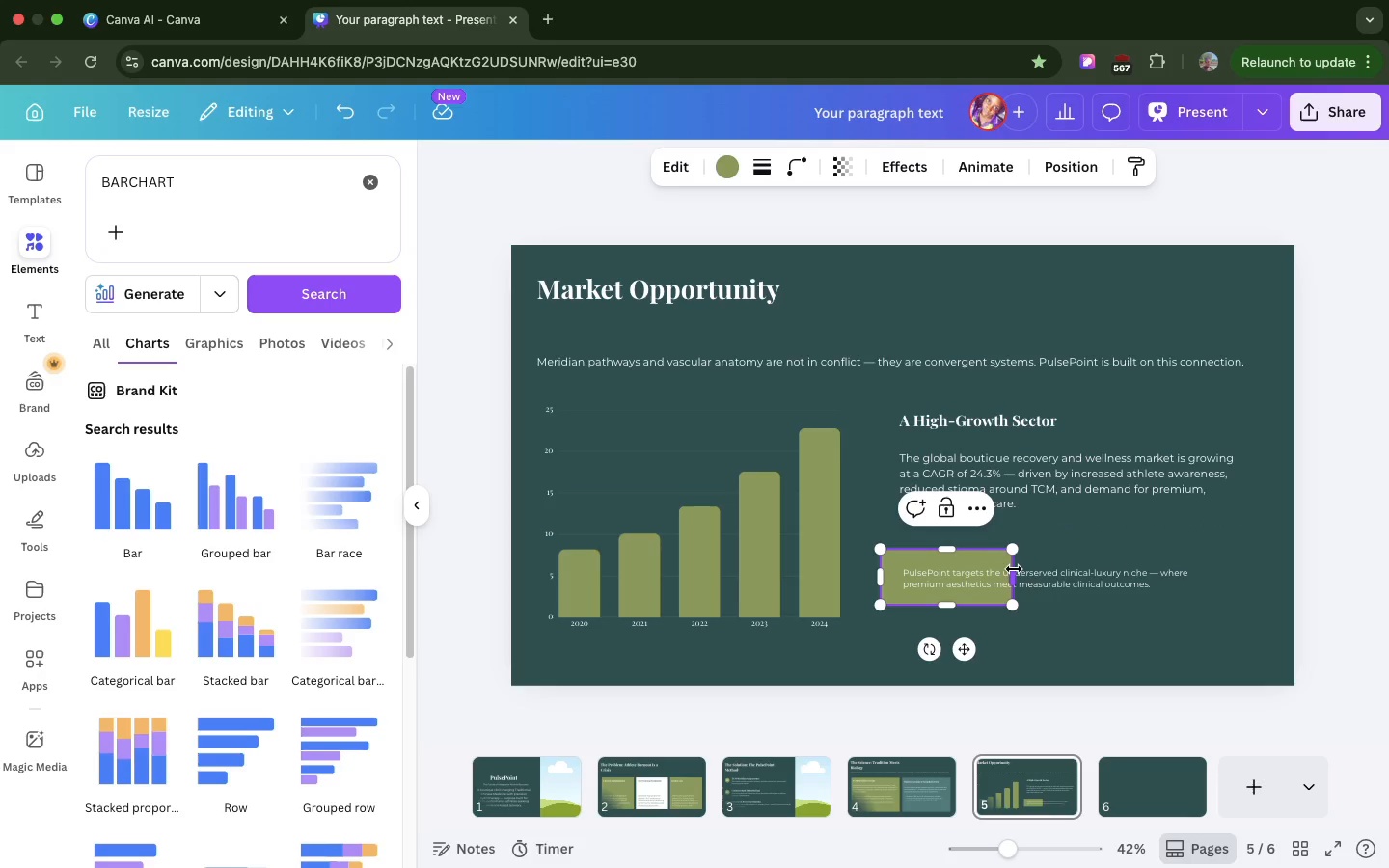 
left_click_drag(start_coordinate=[1014, 569], to_coordinate=[1222, 570])
 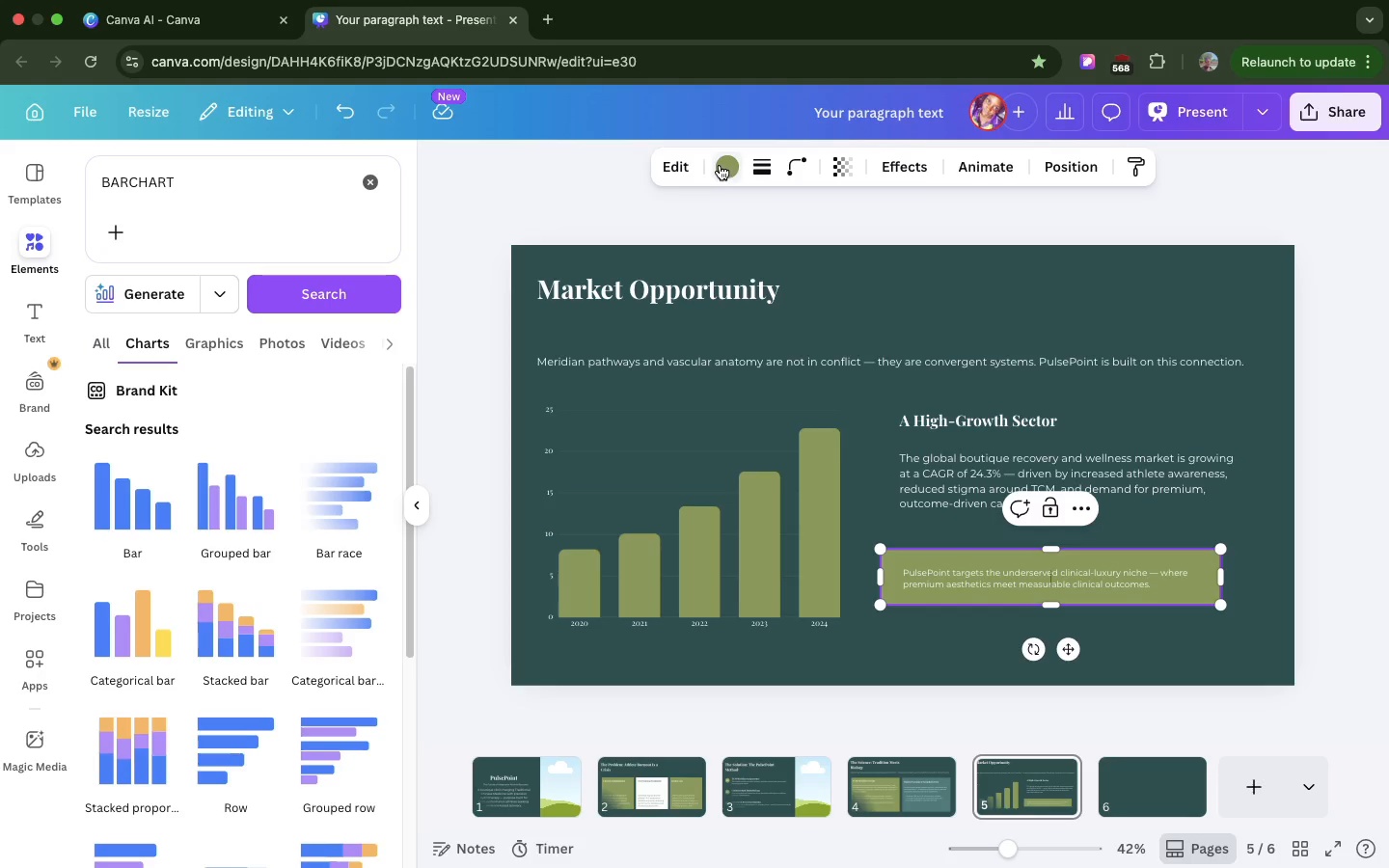 
left_click([717, 162])
 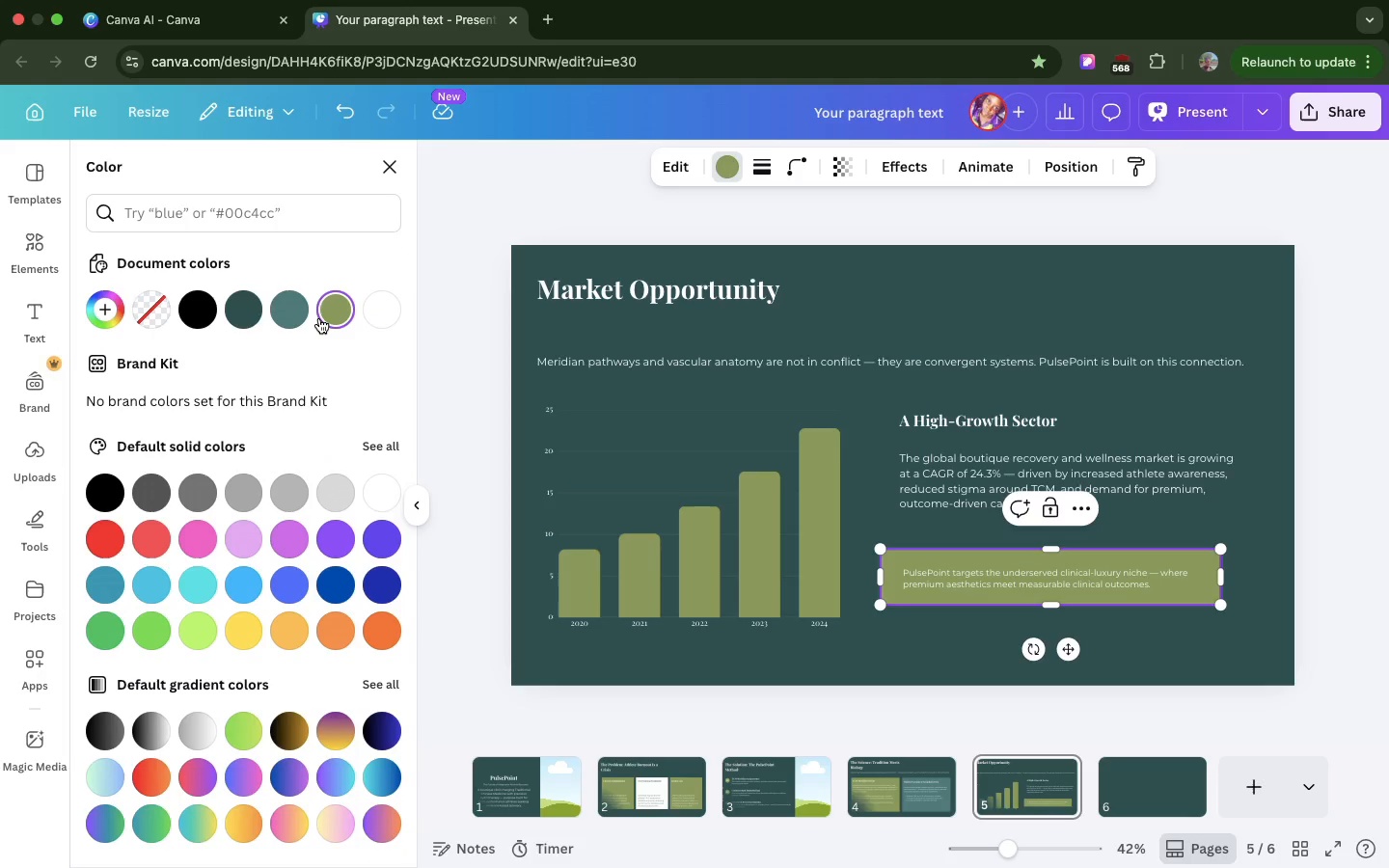 
left_click([319, 318])
 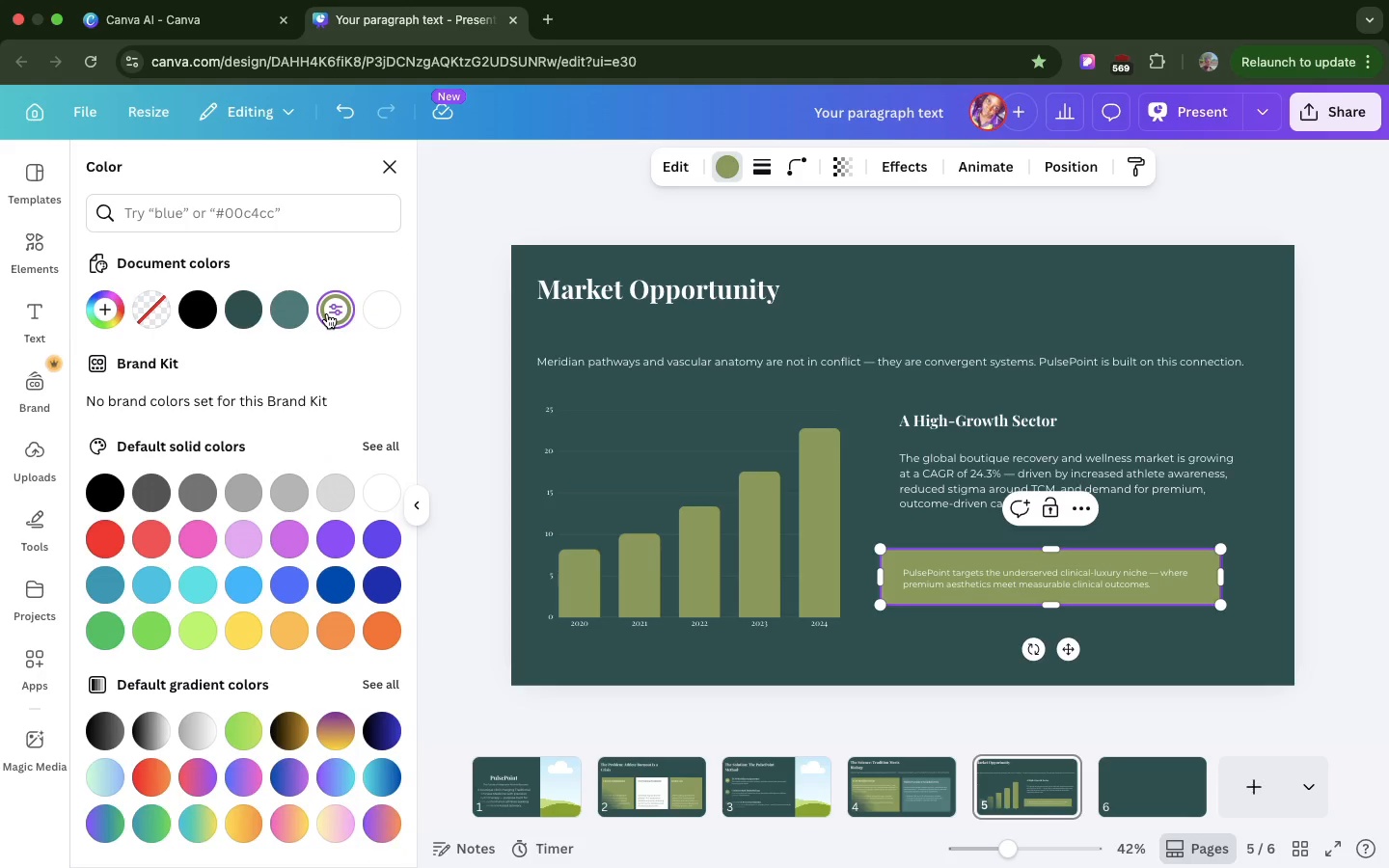 
left_click([327, 313])
 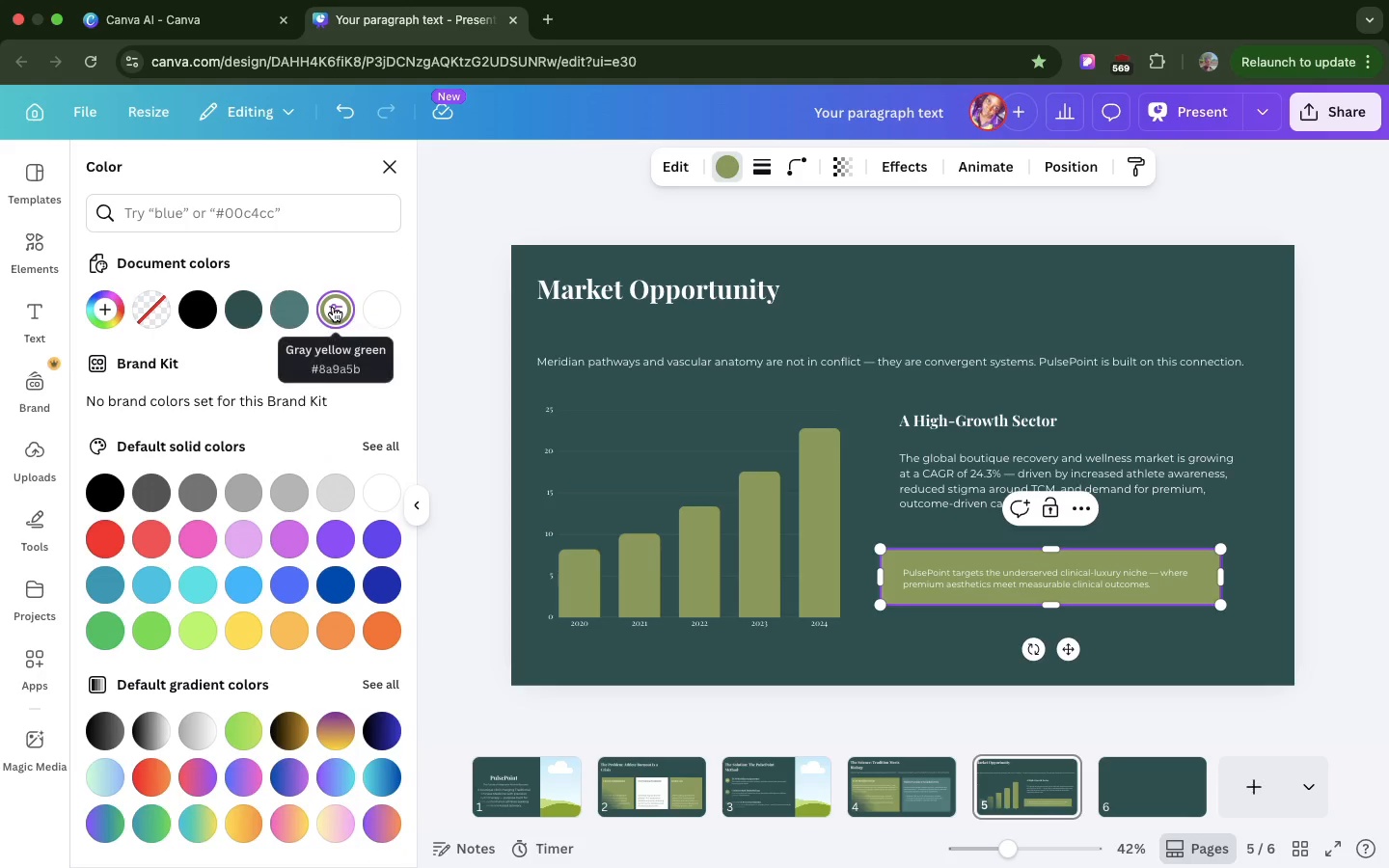 
left_click([333, 307])
 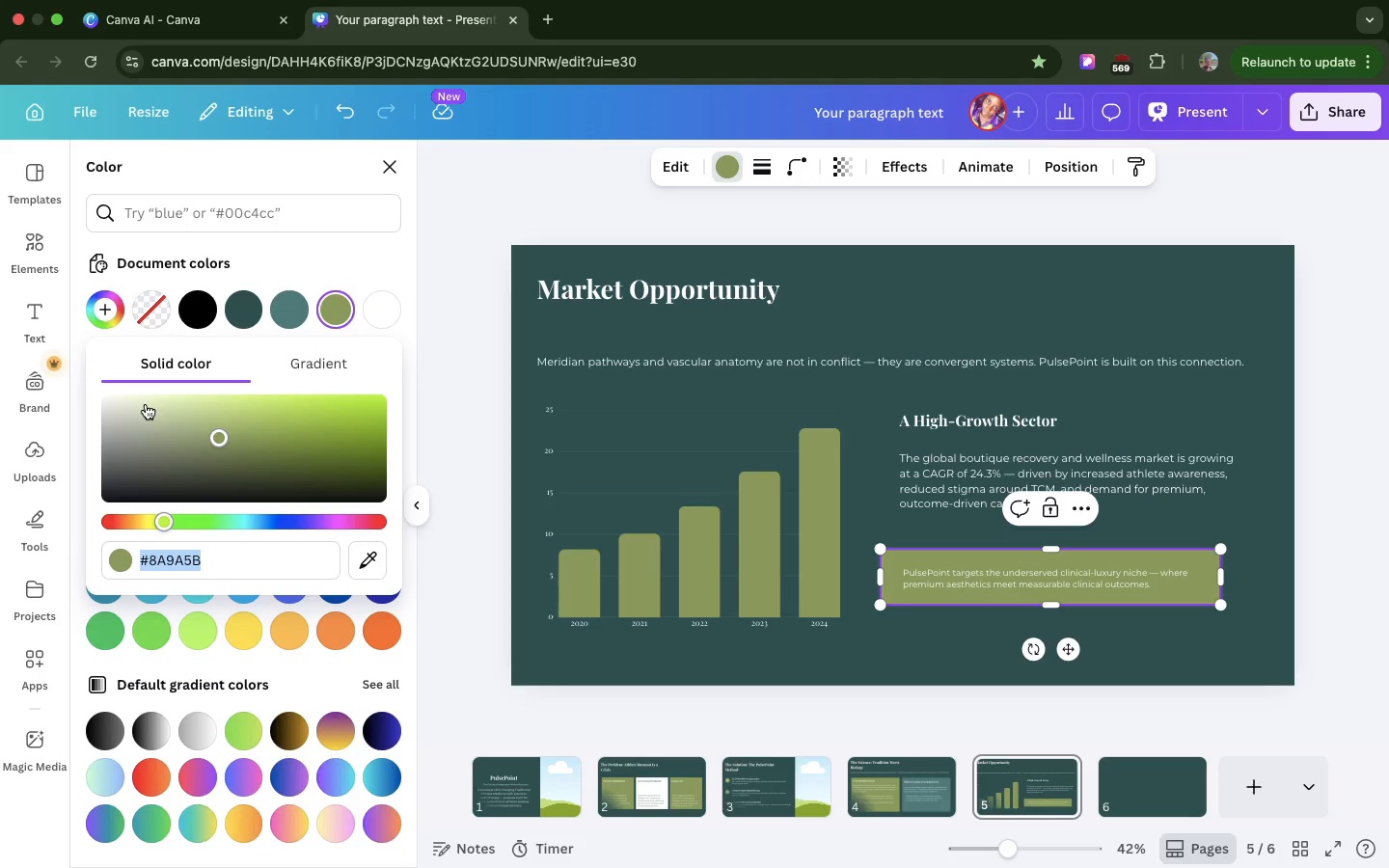 
left_click([138, 405])
 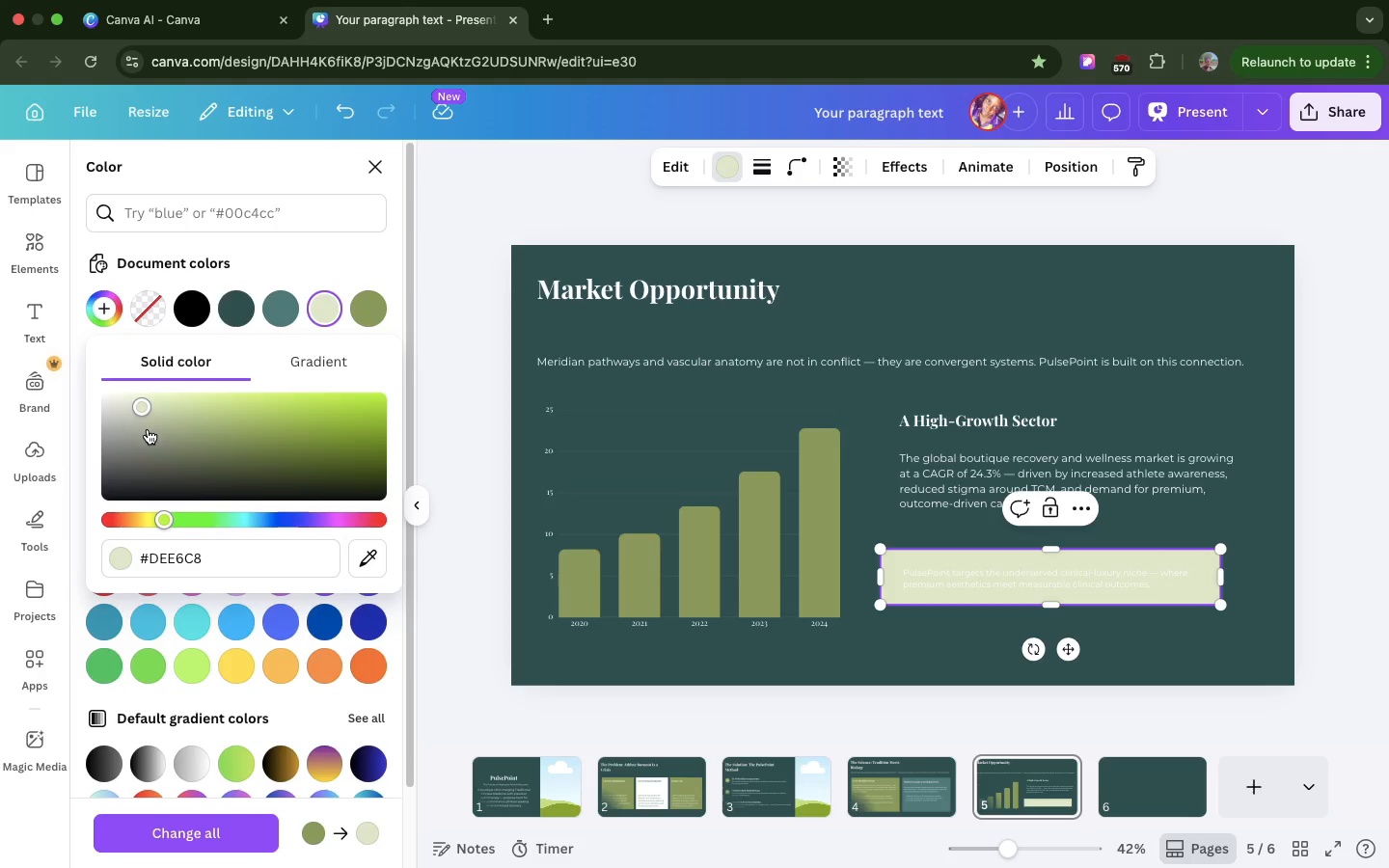 
left_click([149, 429])
 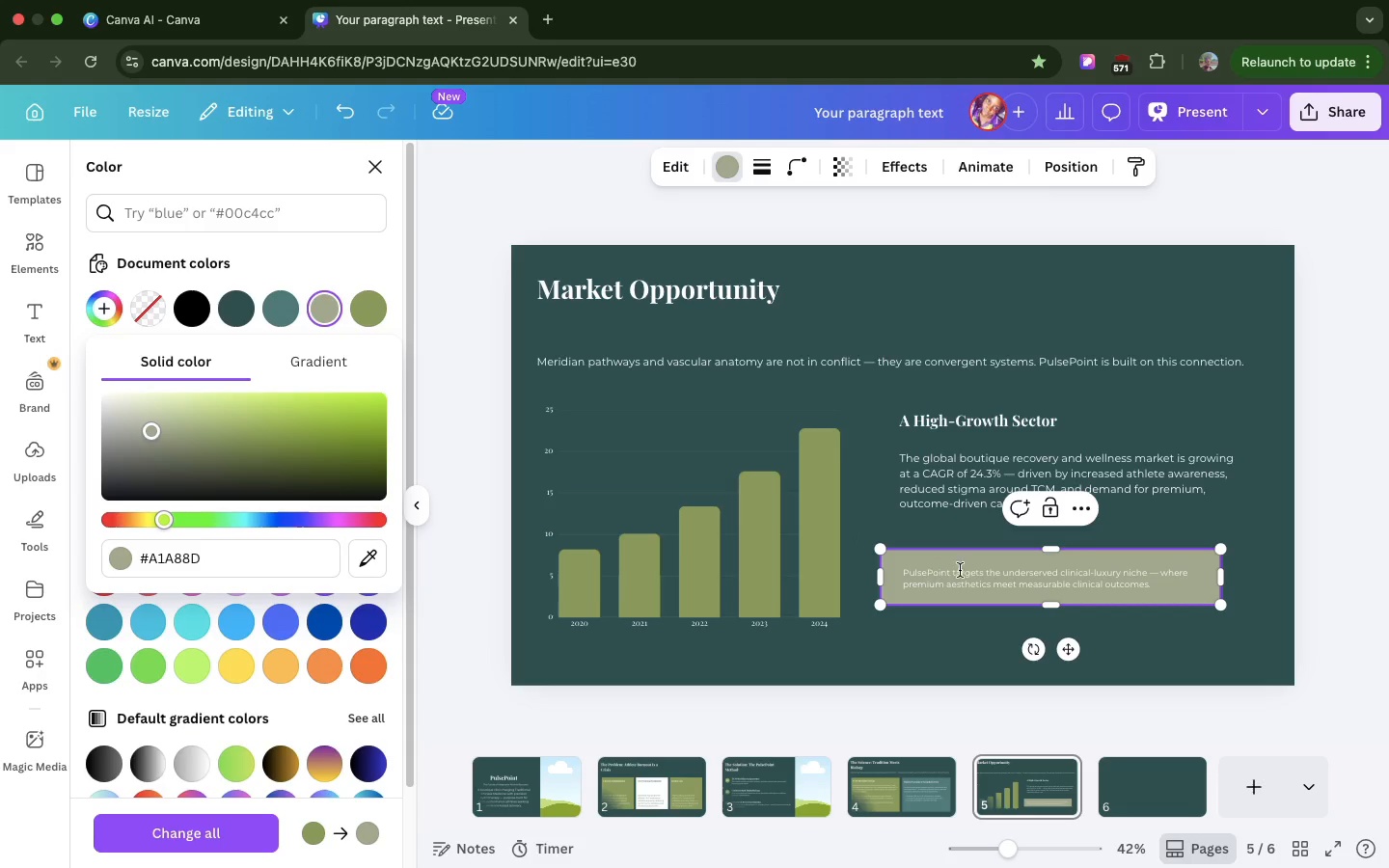 
left_click([994, 571])
 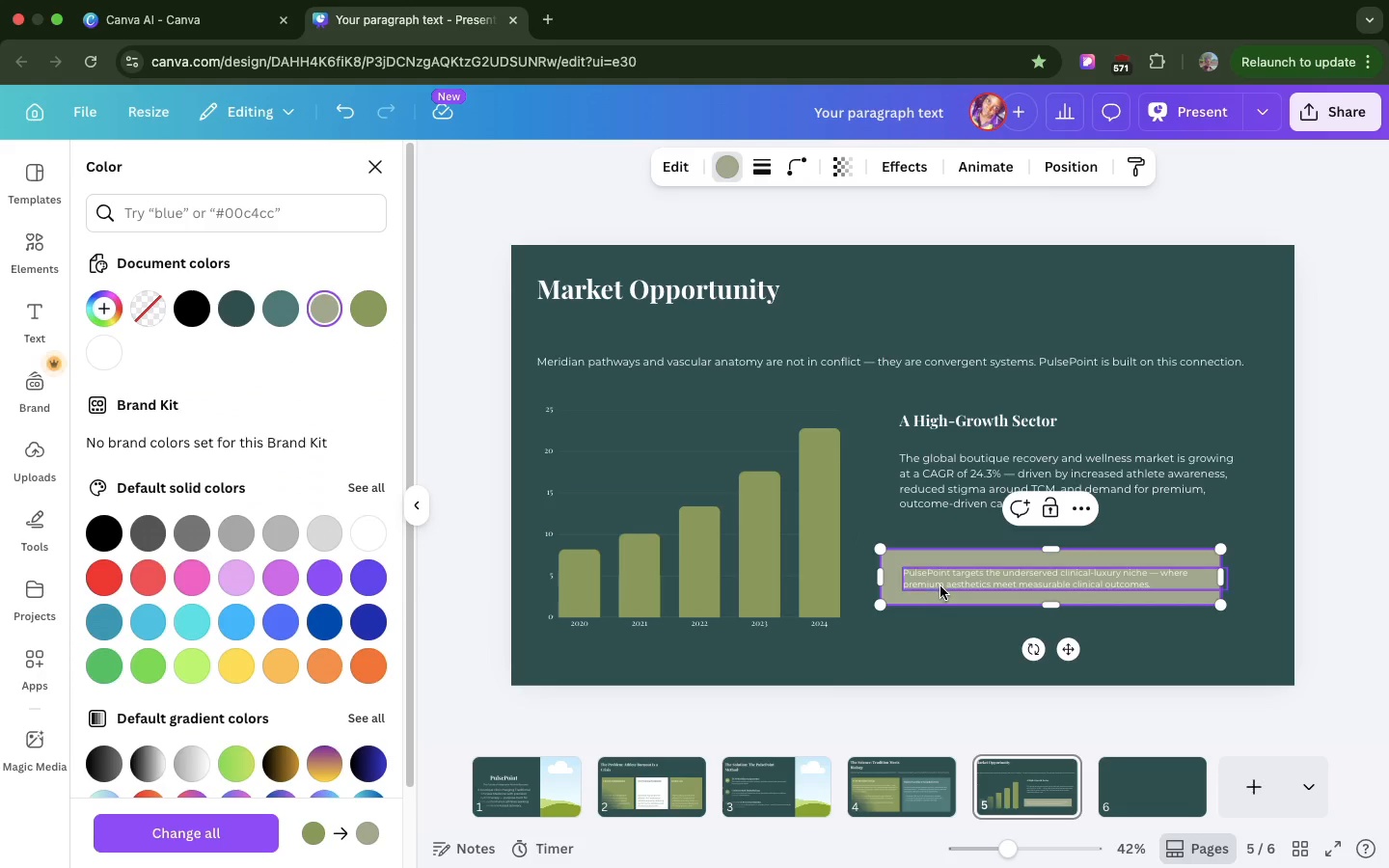 
left_click([940, 586])
 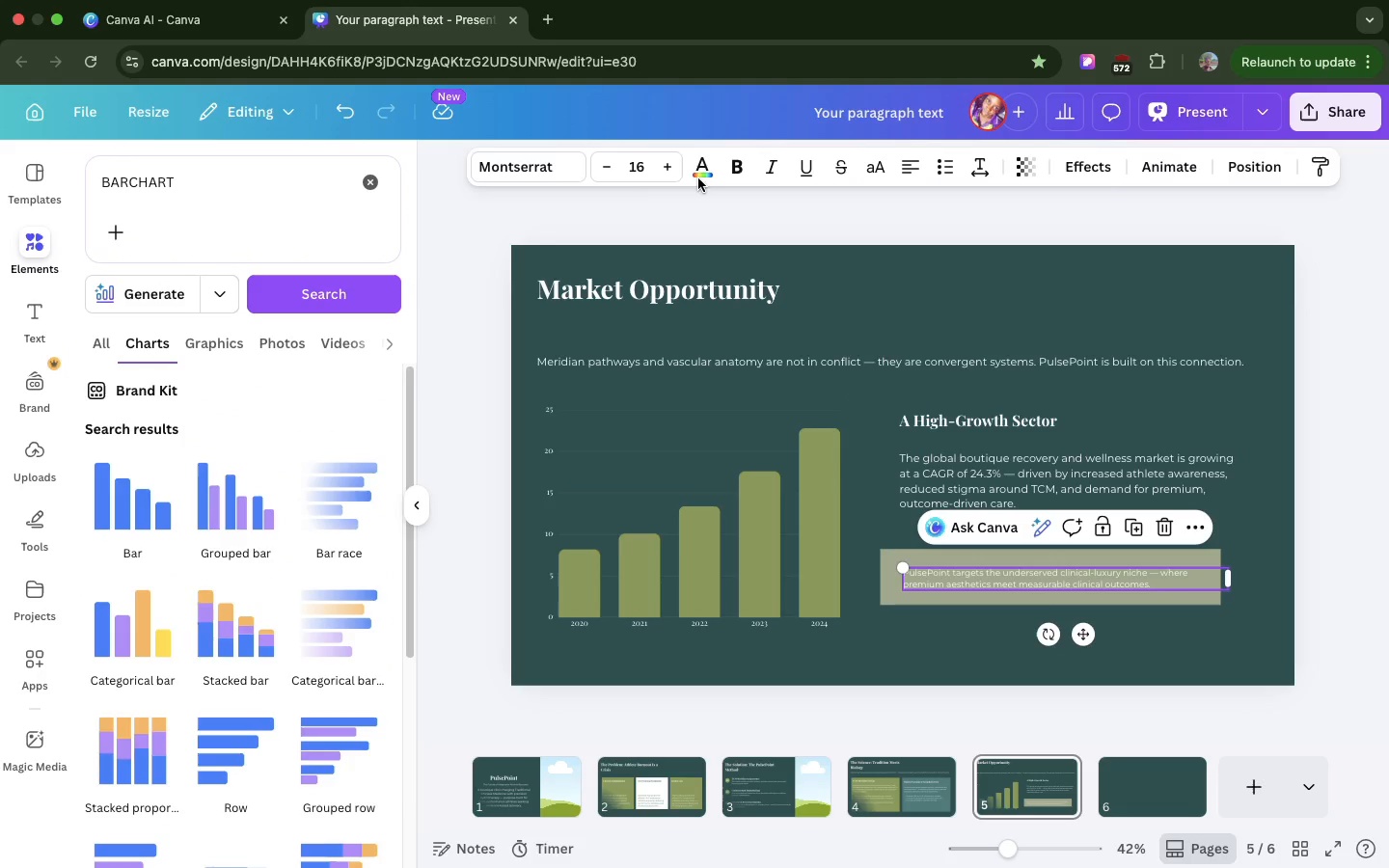 
left_click([698, 176])
 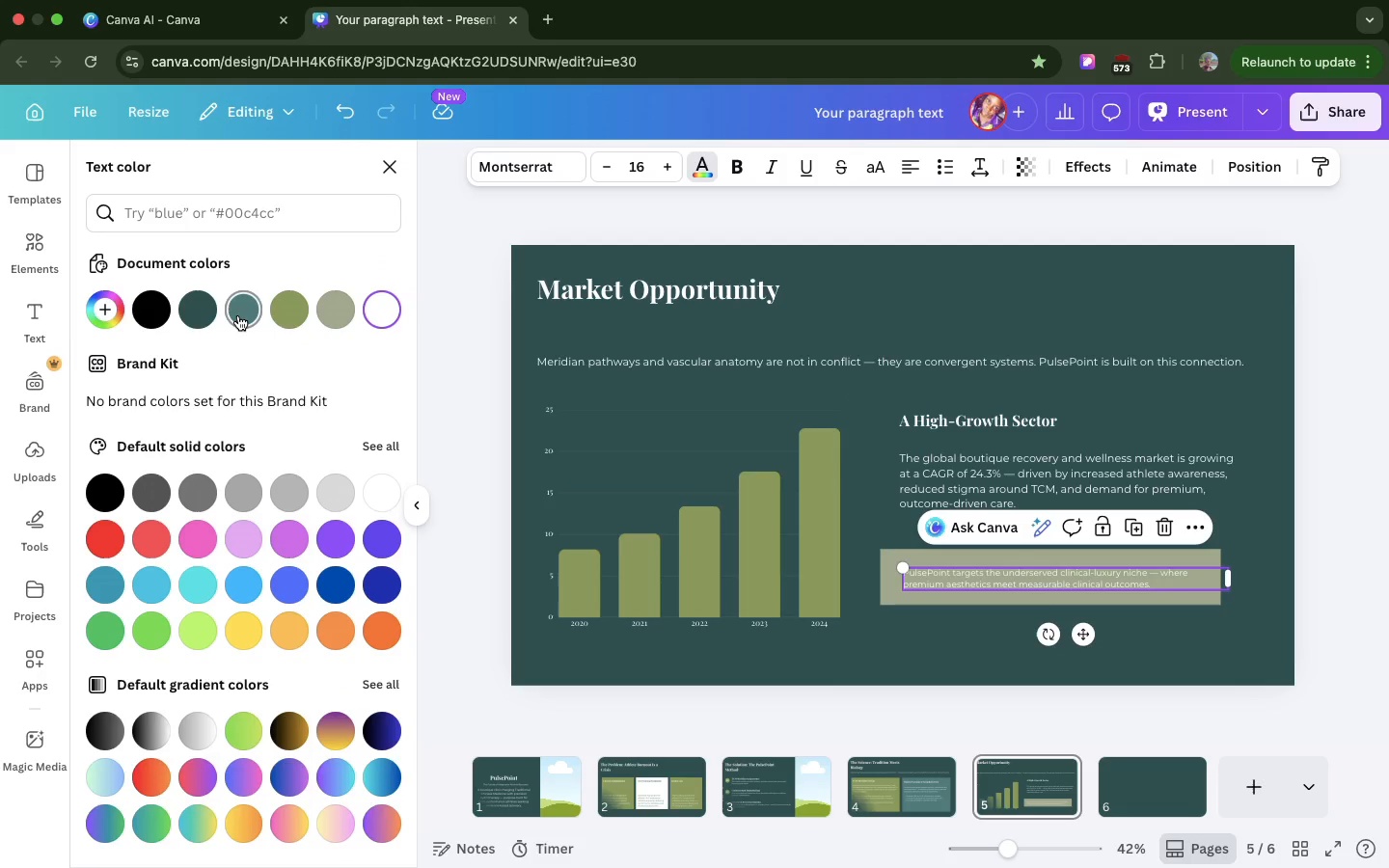 
left_click([238, 315])
 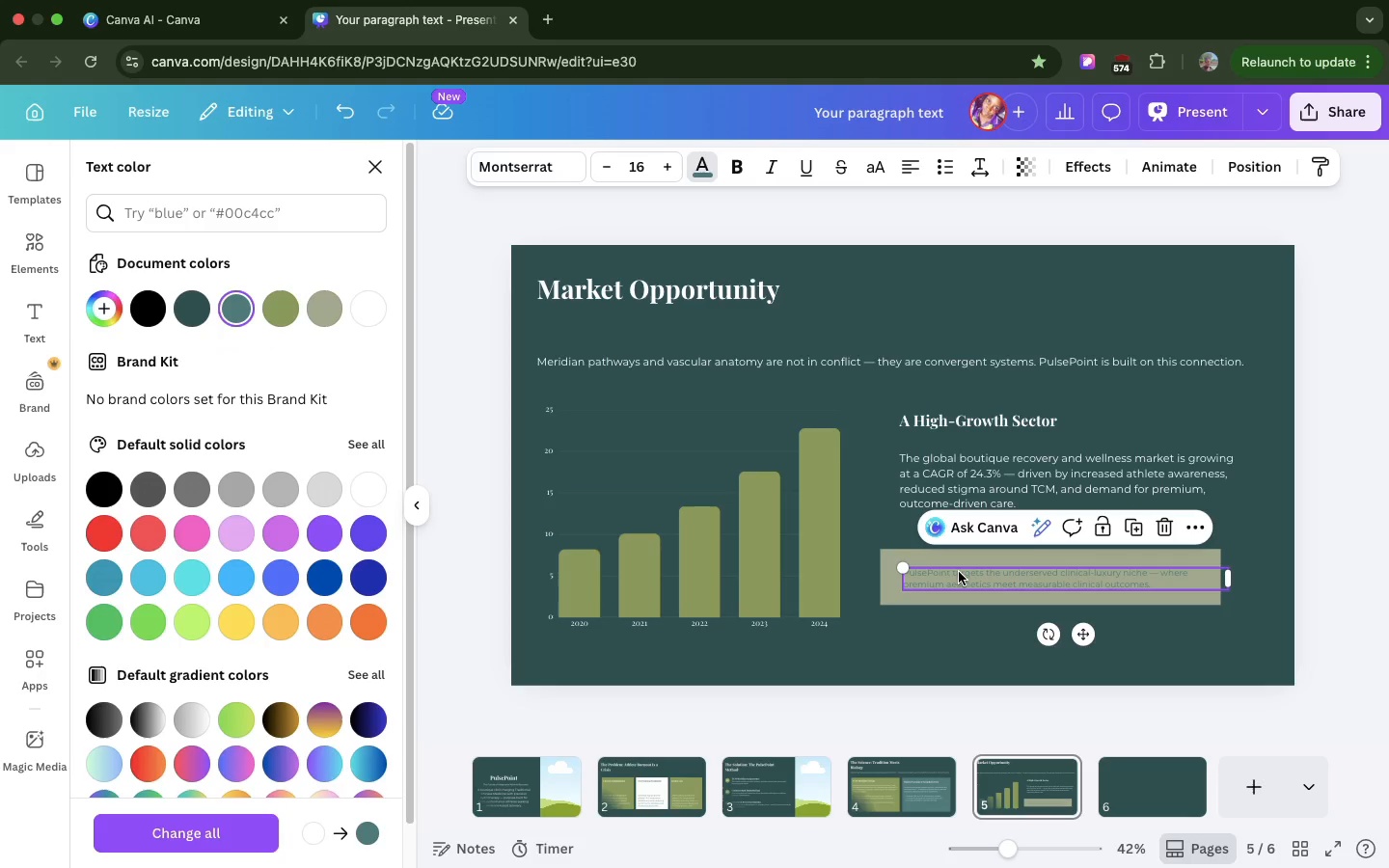 
left_click_drag(start_coordinate=[959, 572], to_coordinate=[946, 574])
 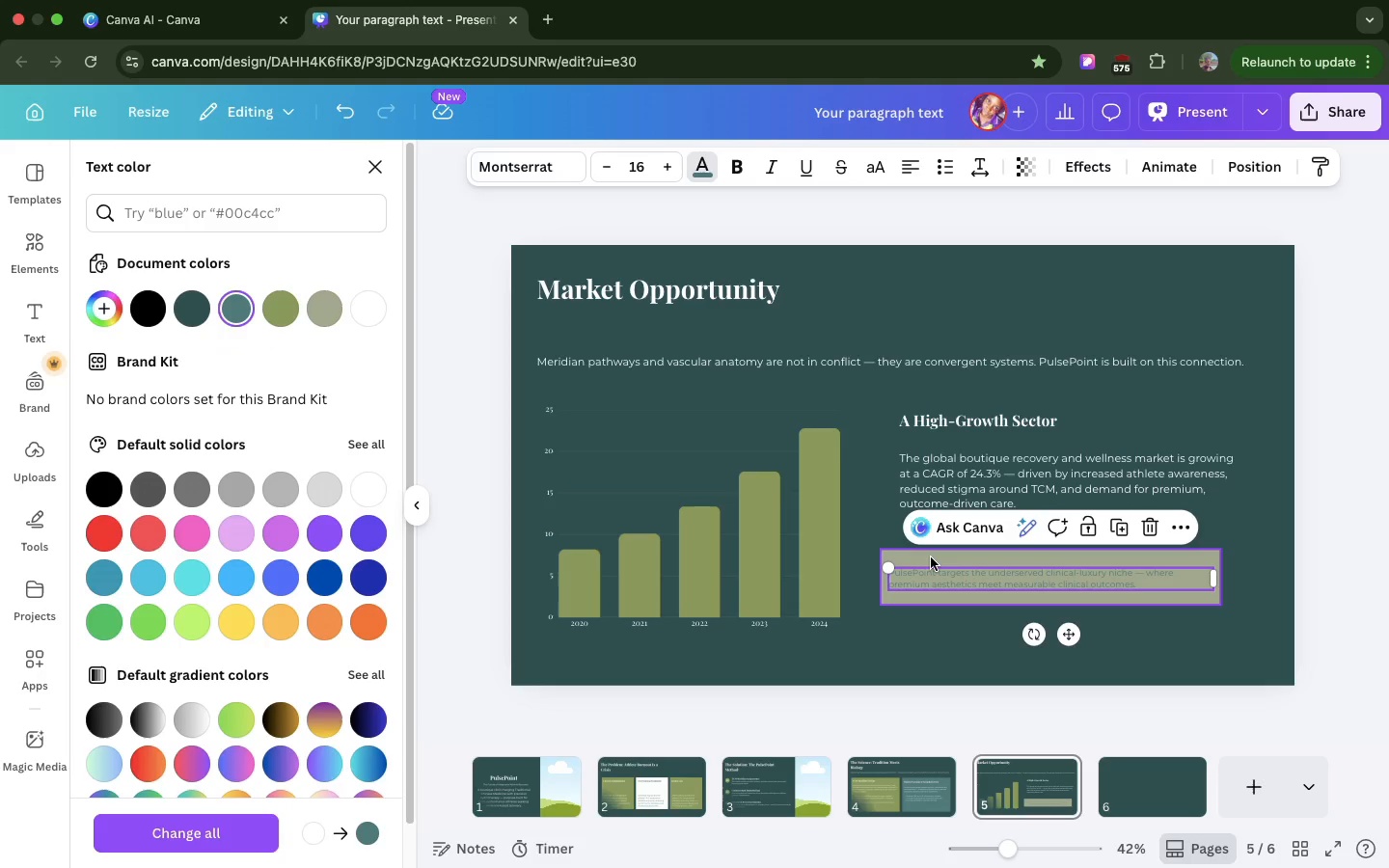 
left_click([931, 557])
 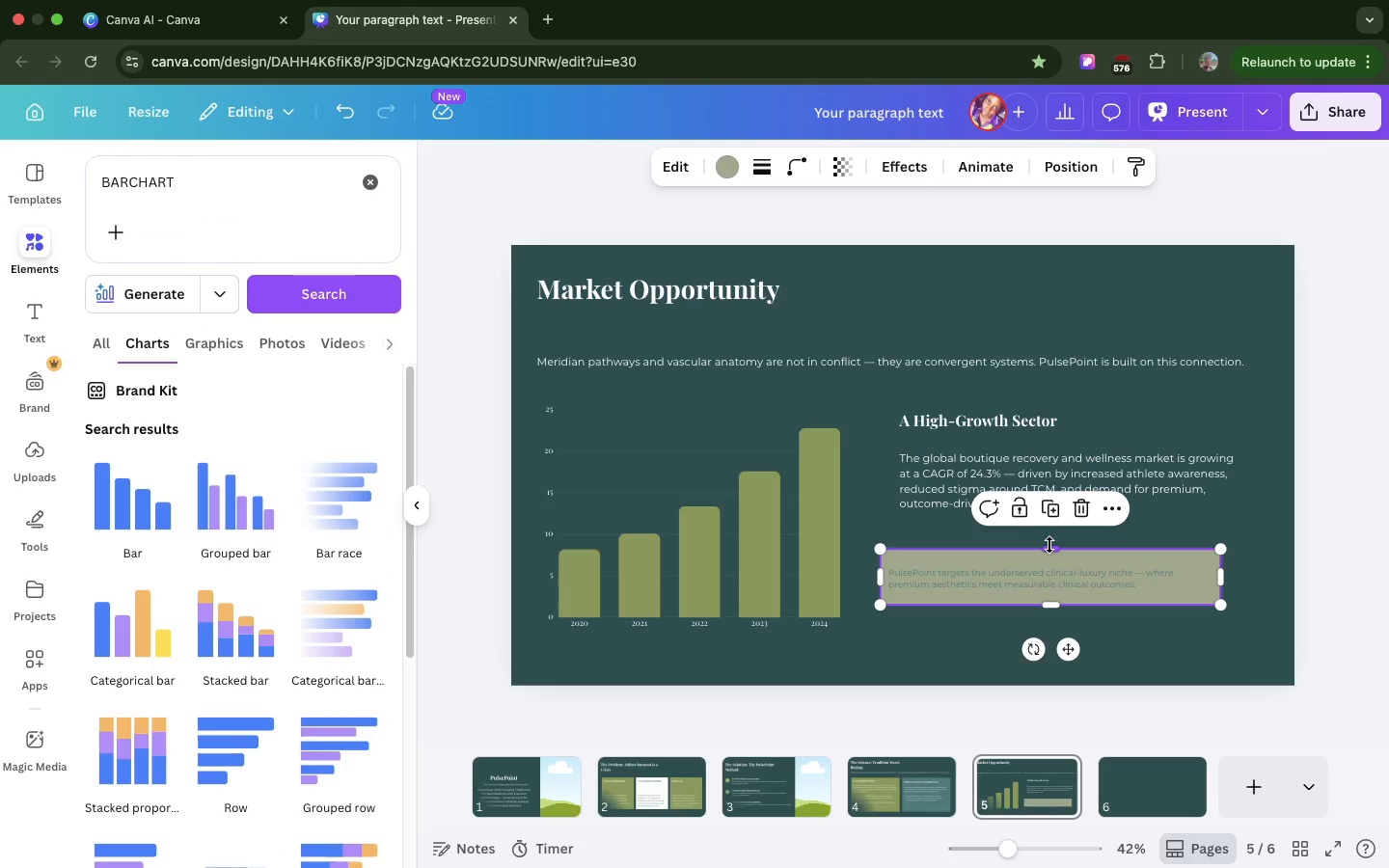 
left_click_drag(start_coordinate=[1049, 545], to_coordinate=[1049, 551])
 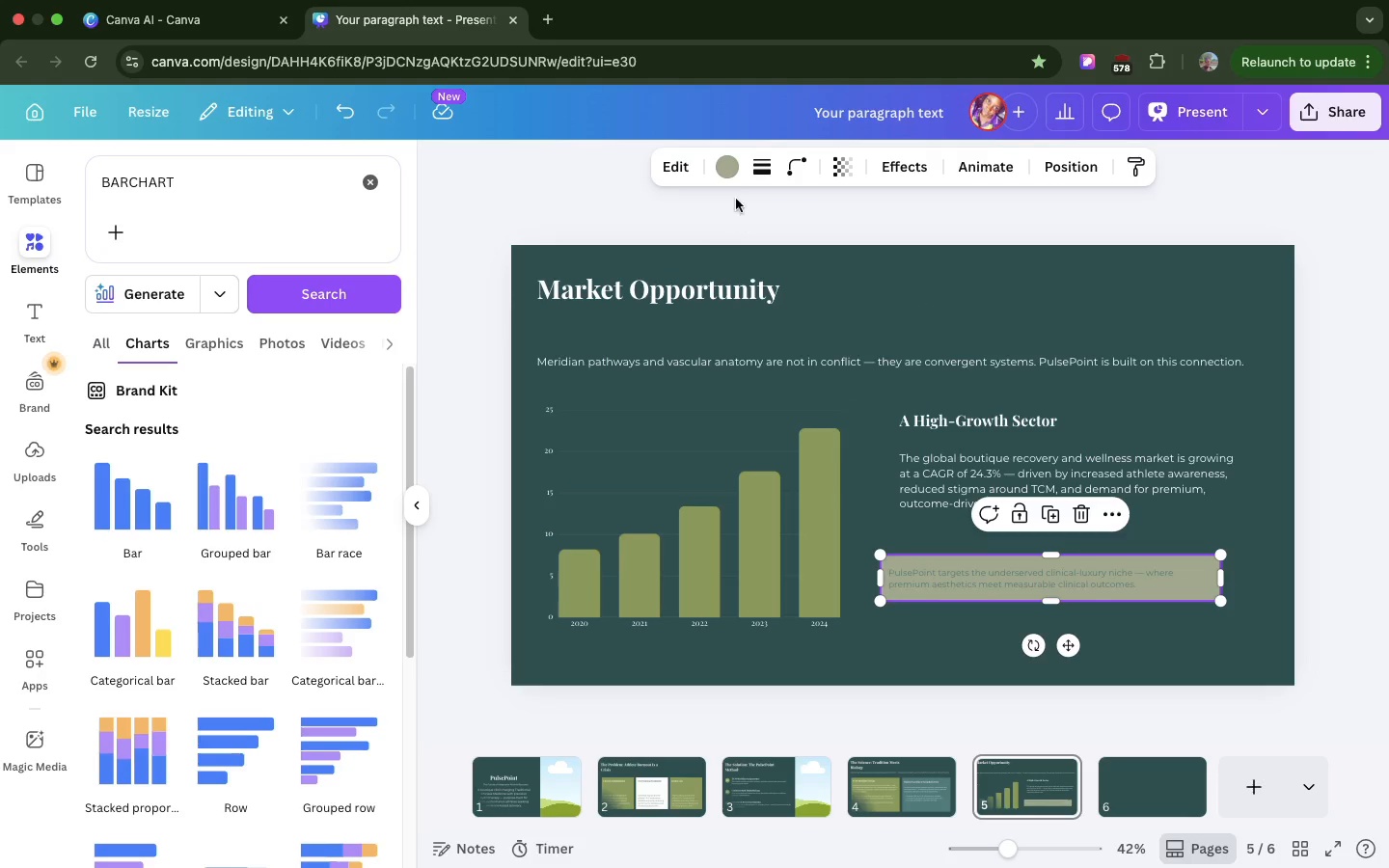 
left_click([726, 171])
 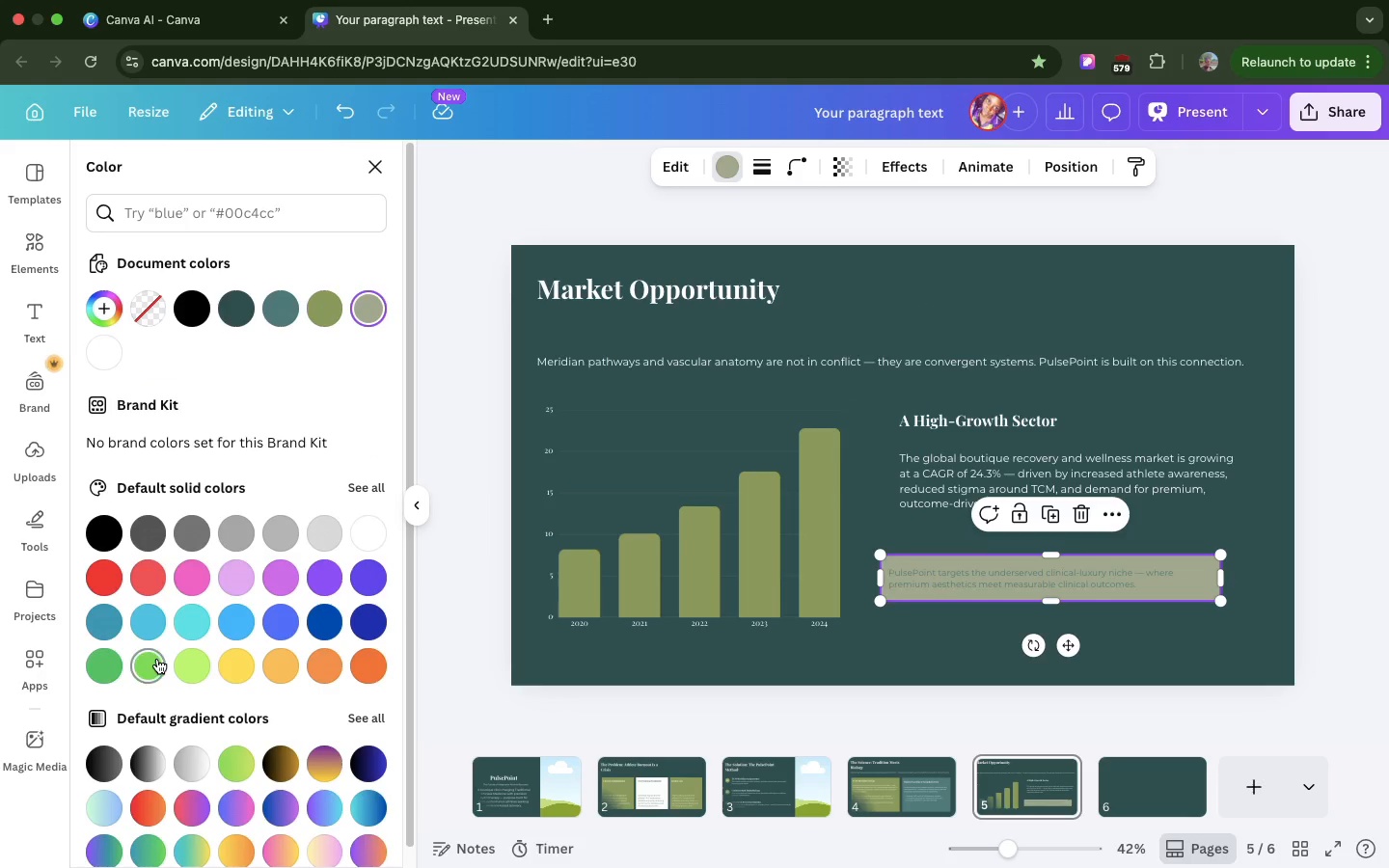 
left_click([157, 659])
 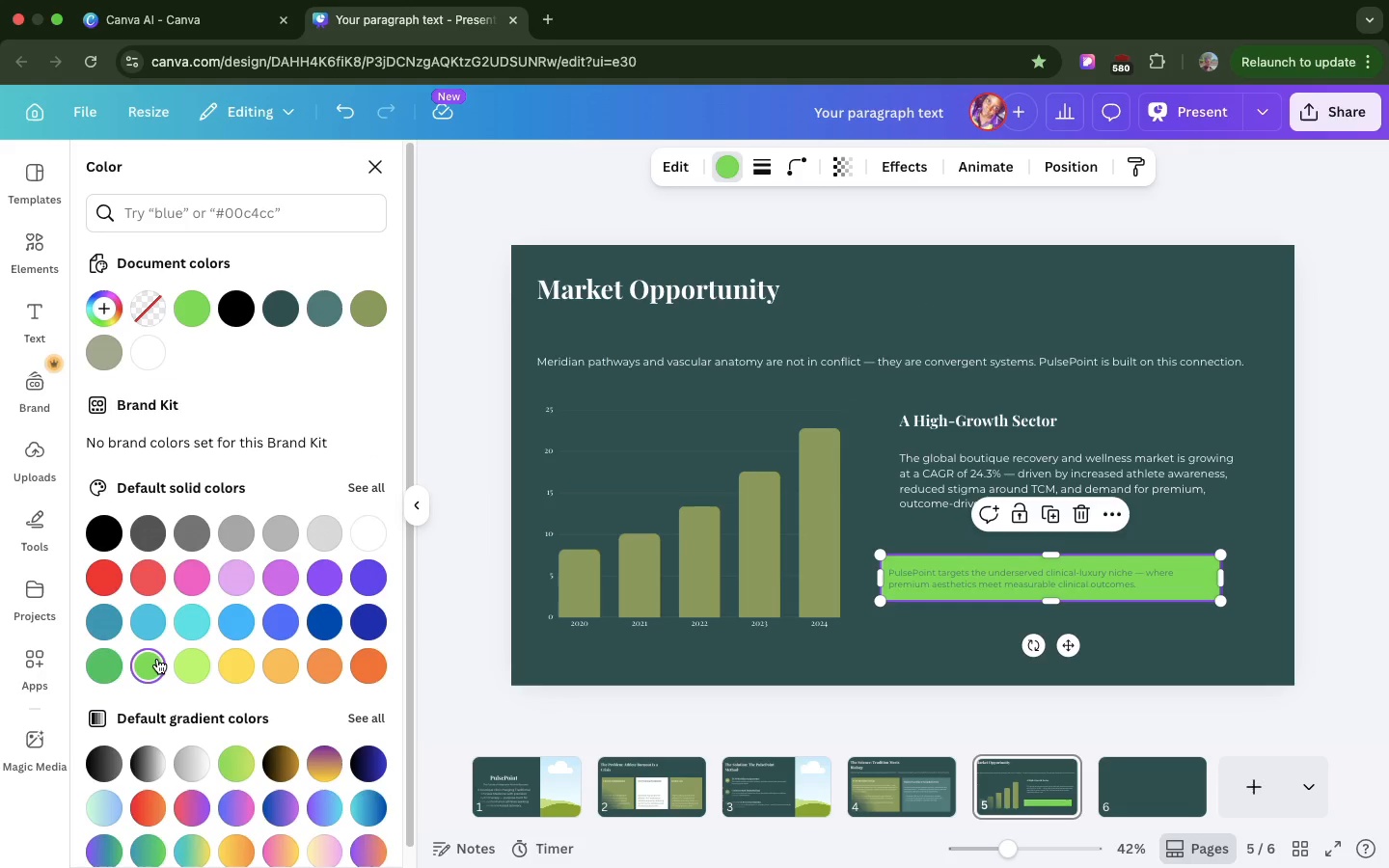 
left_click([157, 659])
 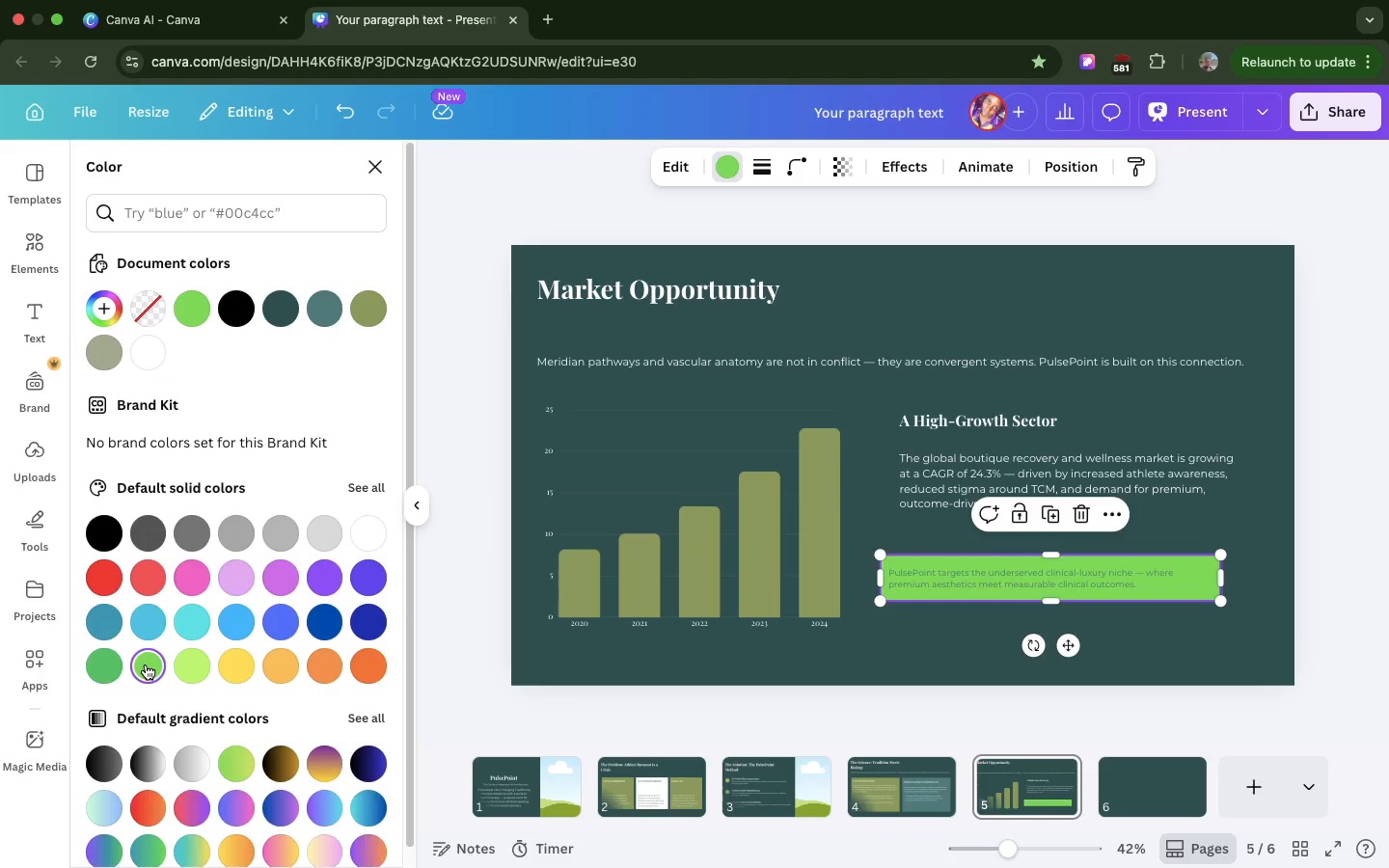 
left_click([146, 665])
 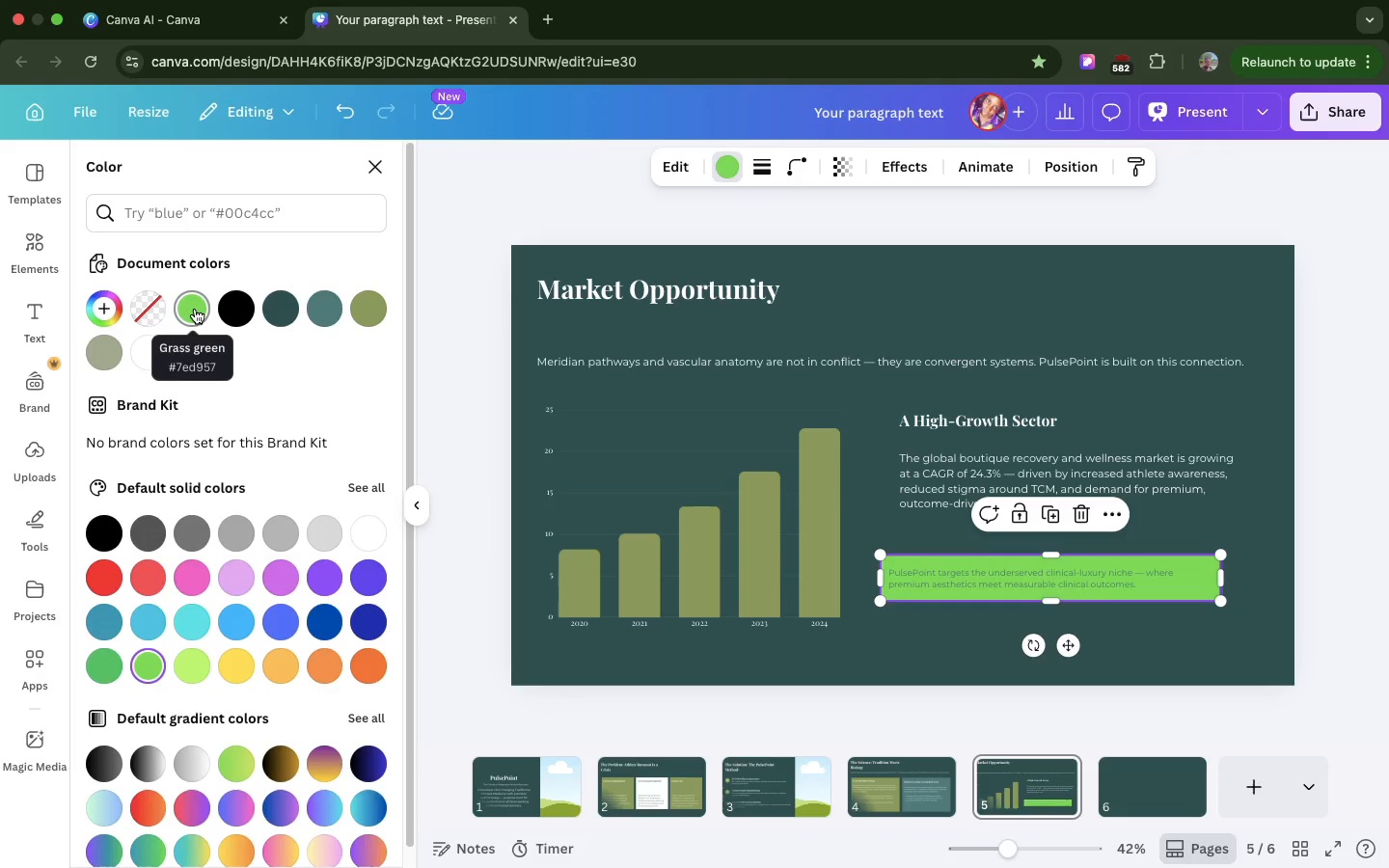 
left_click([195, 309])
 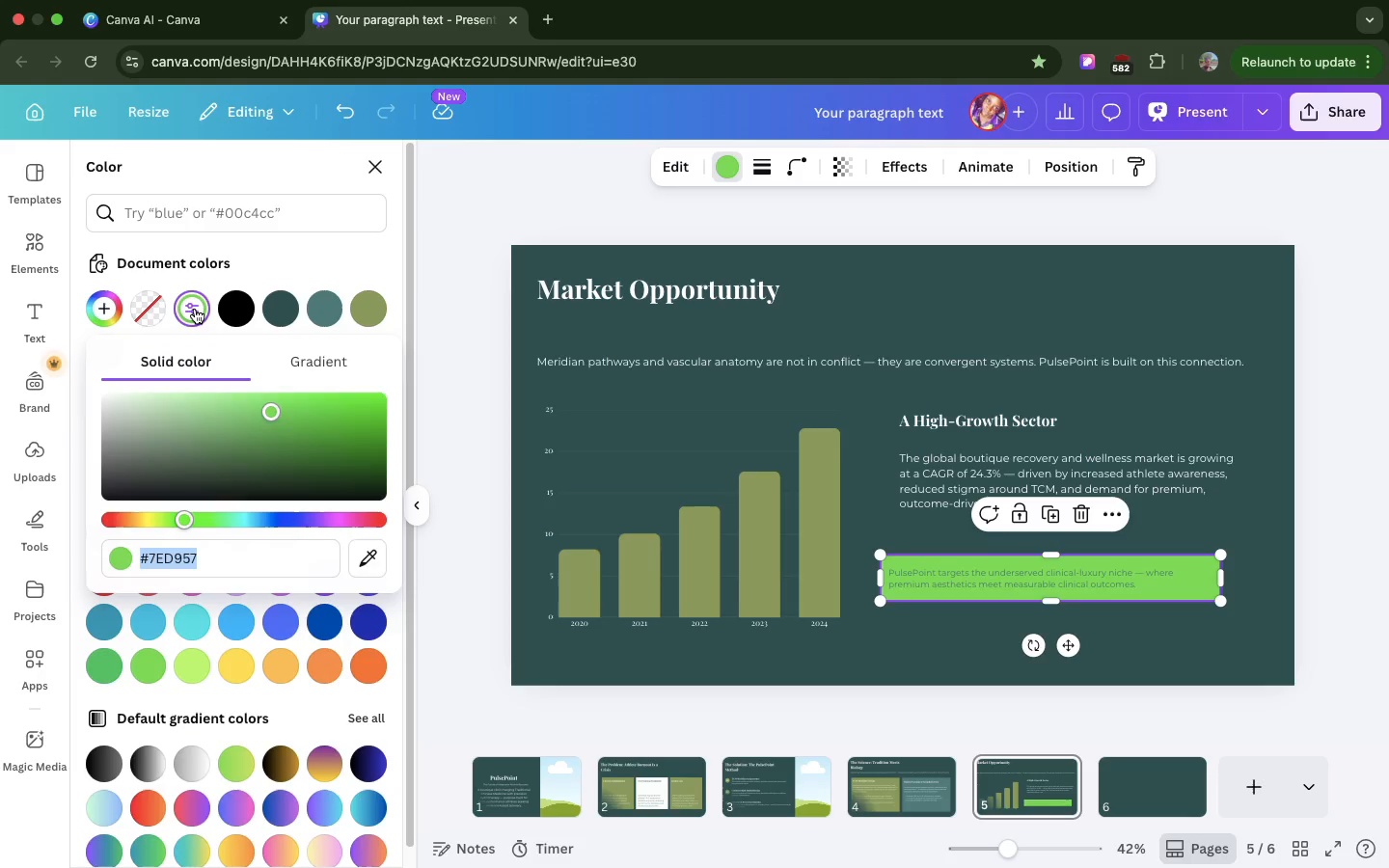 
left_click([195, 309])
 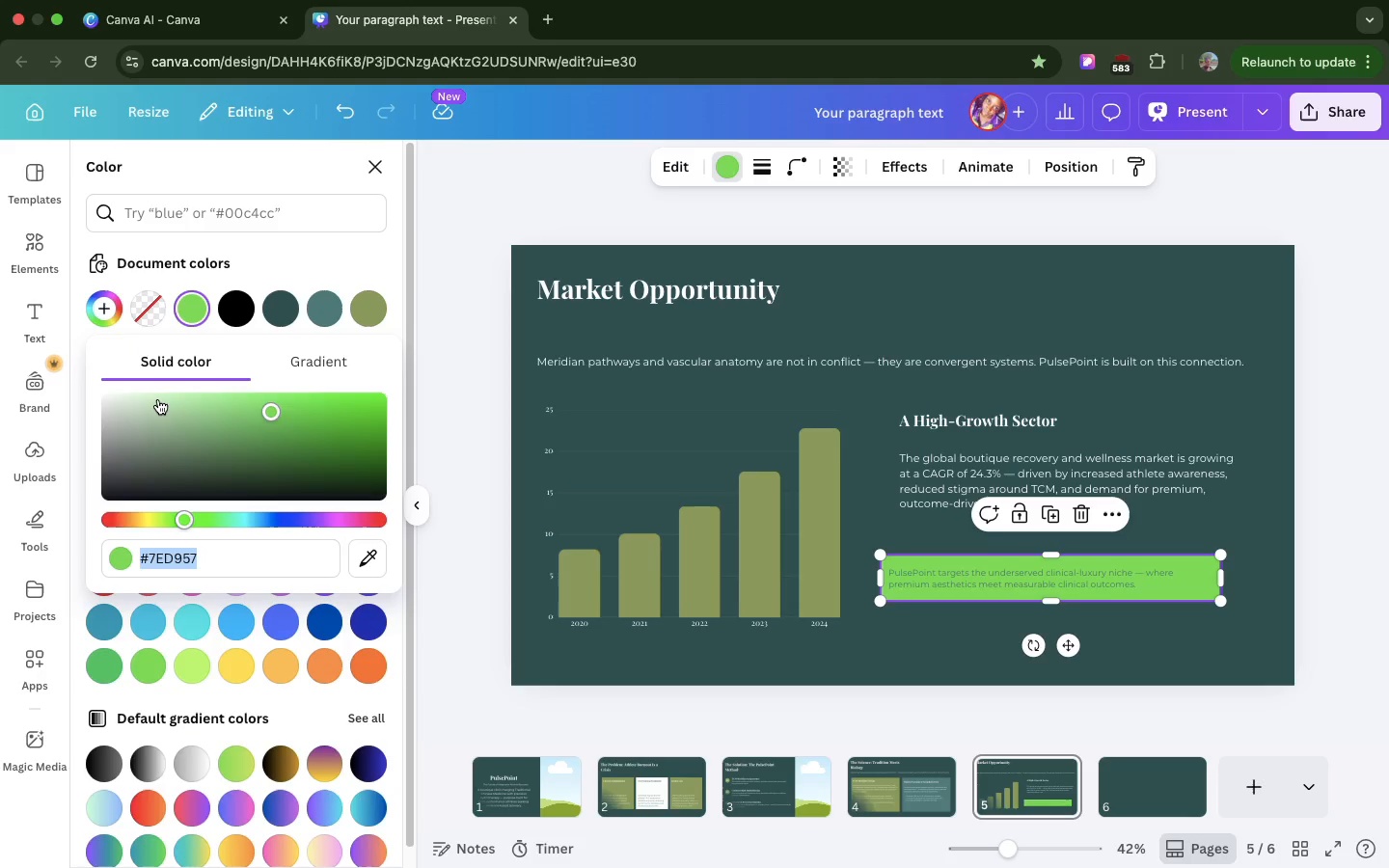 
left_click([158, 399])
 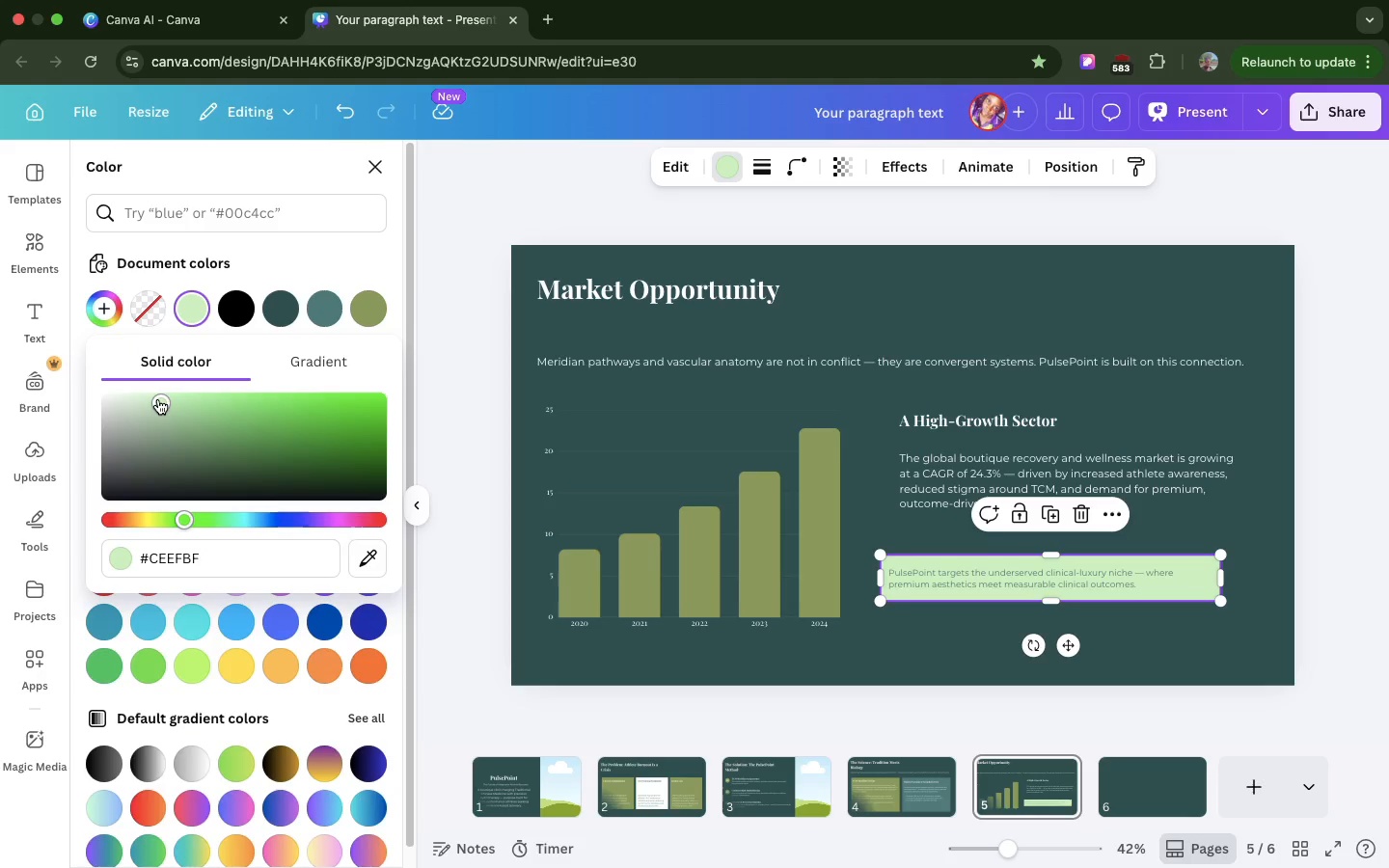 
left_click([158, 399])
 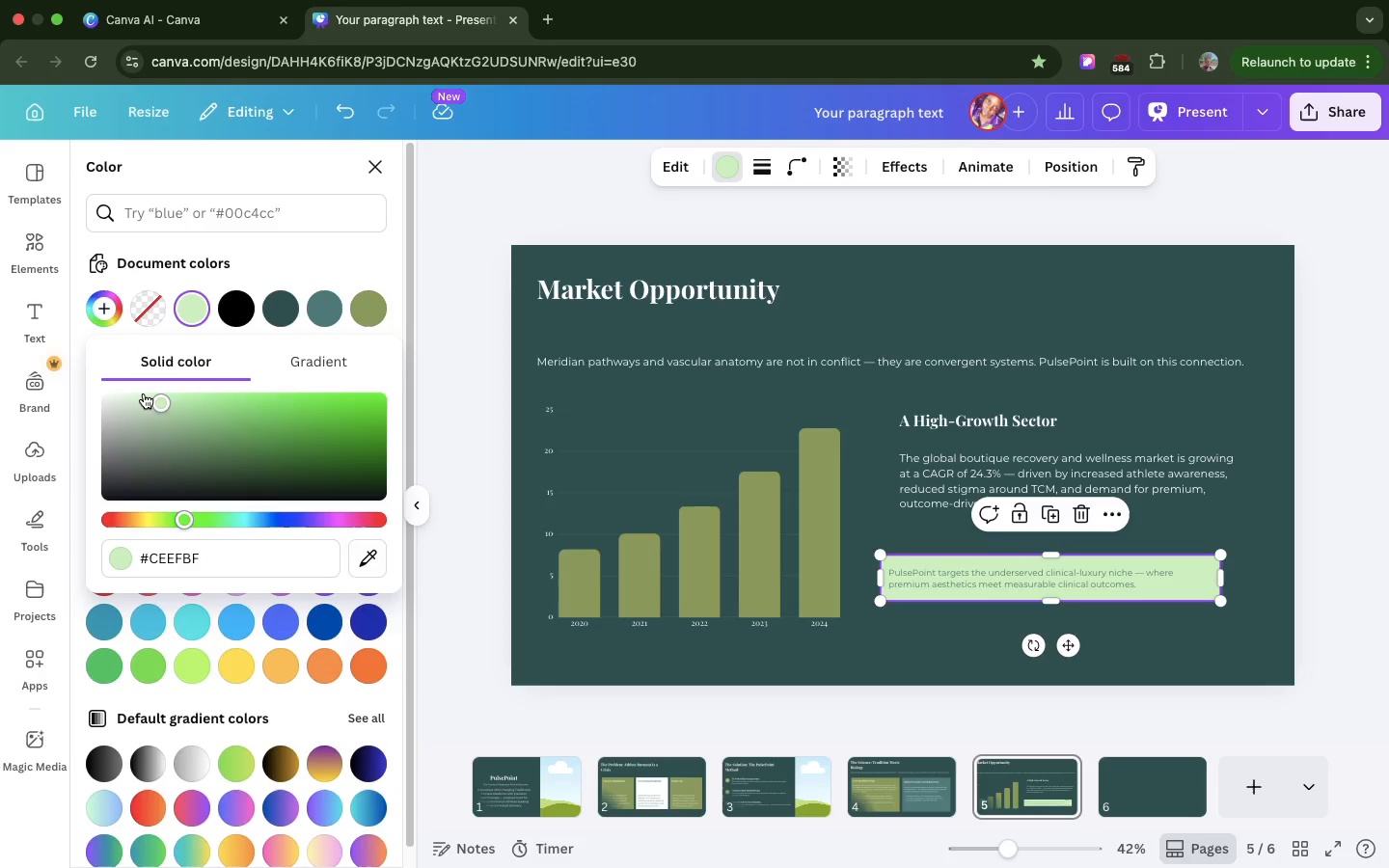 
left_click([144, 393])
 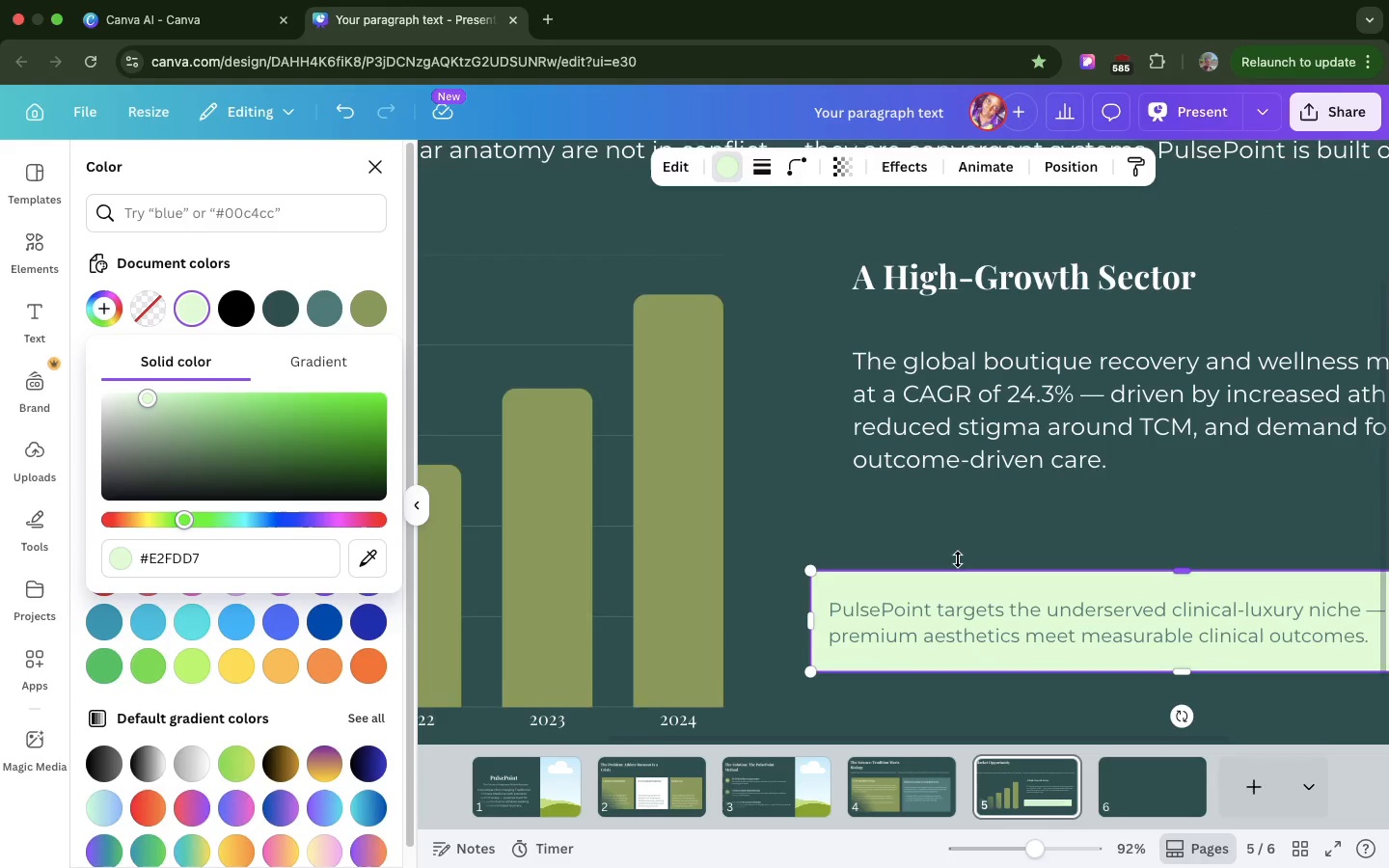 
scroll: coordinate [958, 559], scroll_direction: down, amount: 11.0
 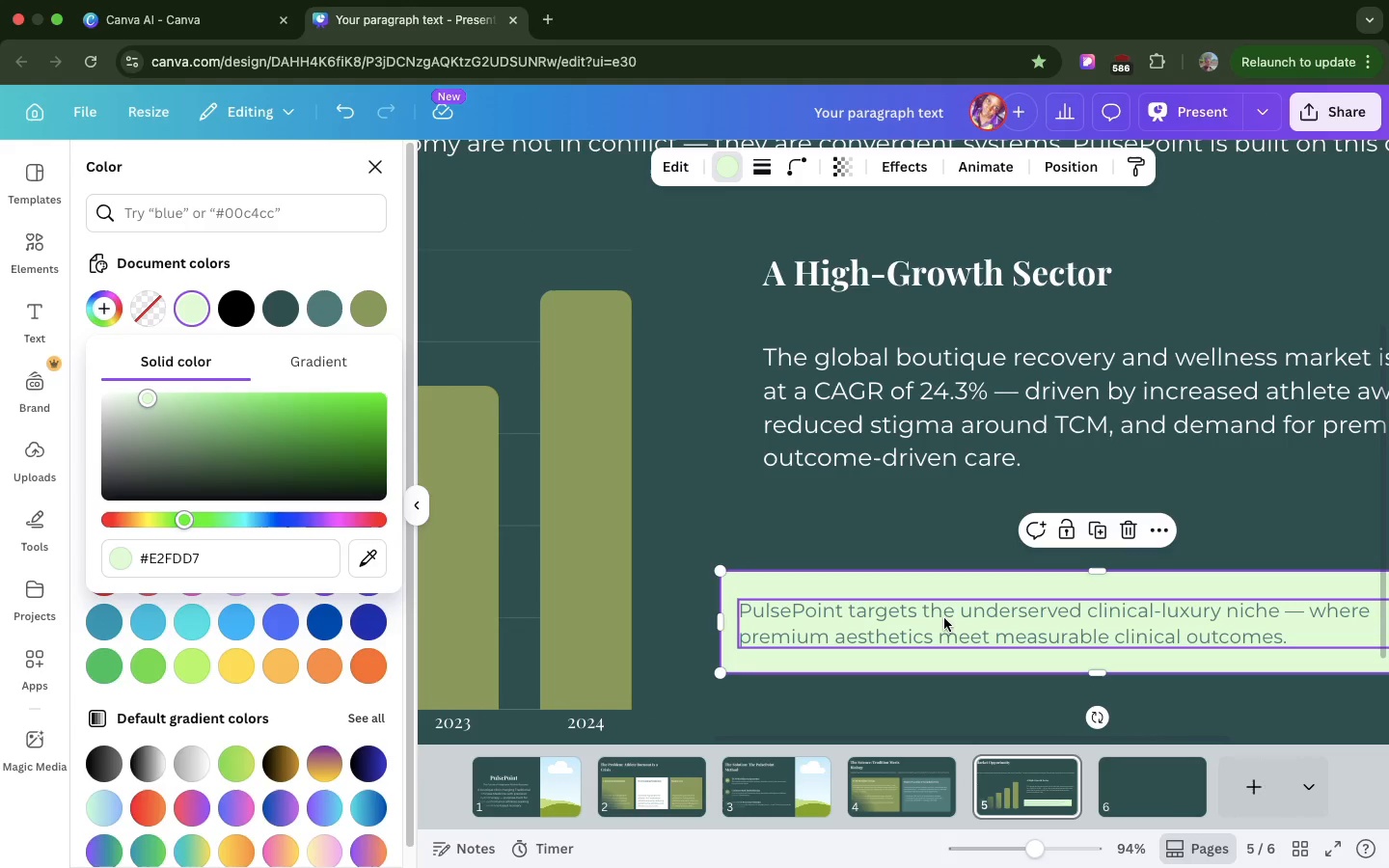 
left_click([944, 618])
 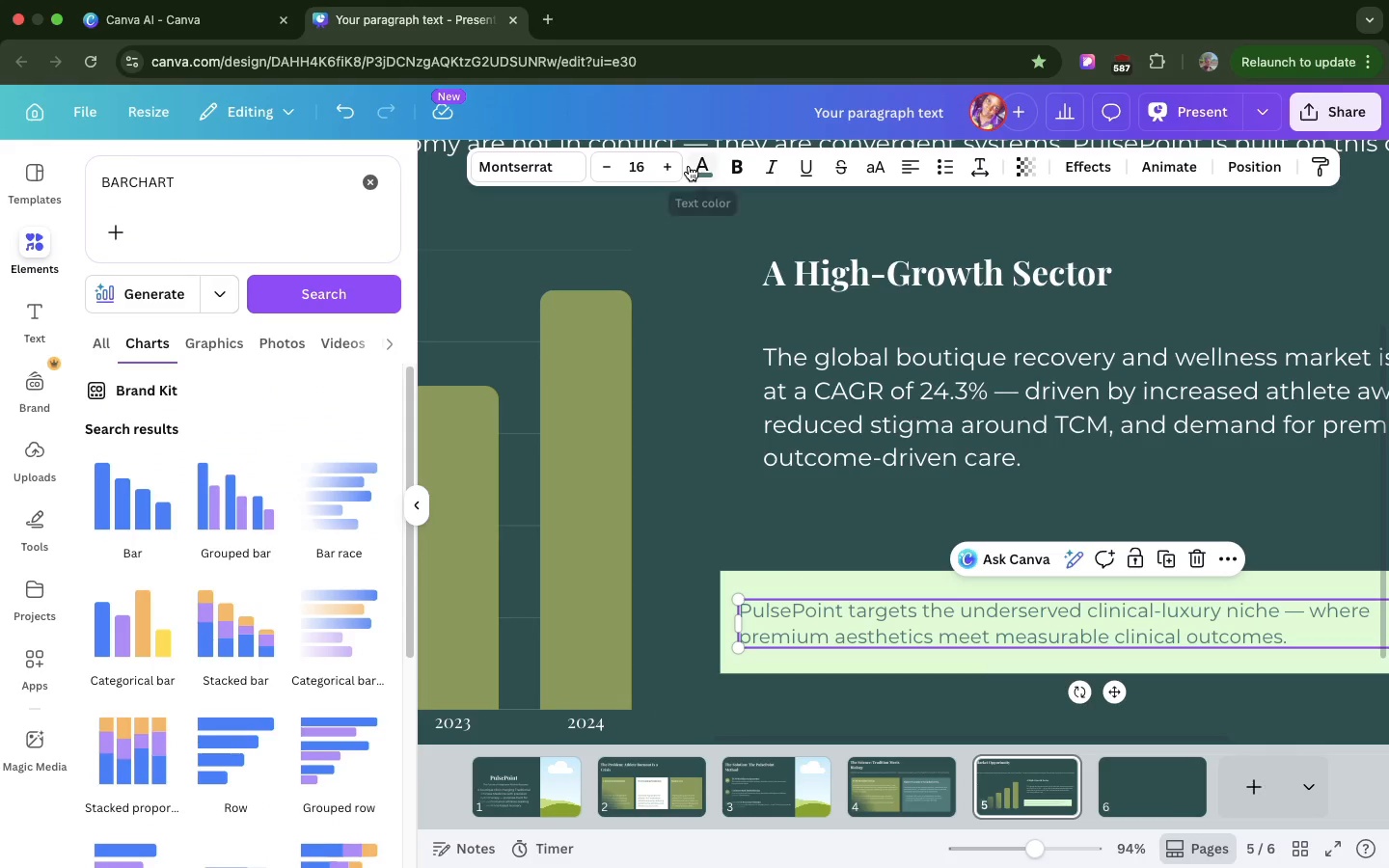 
left_click([689, 166])
 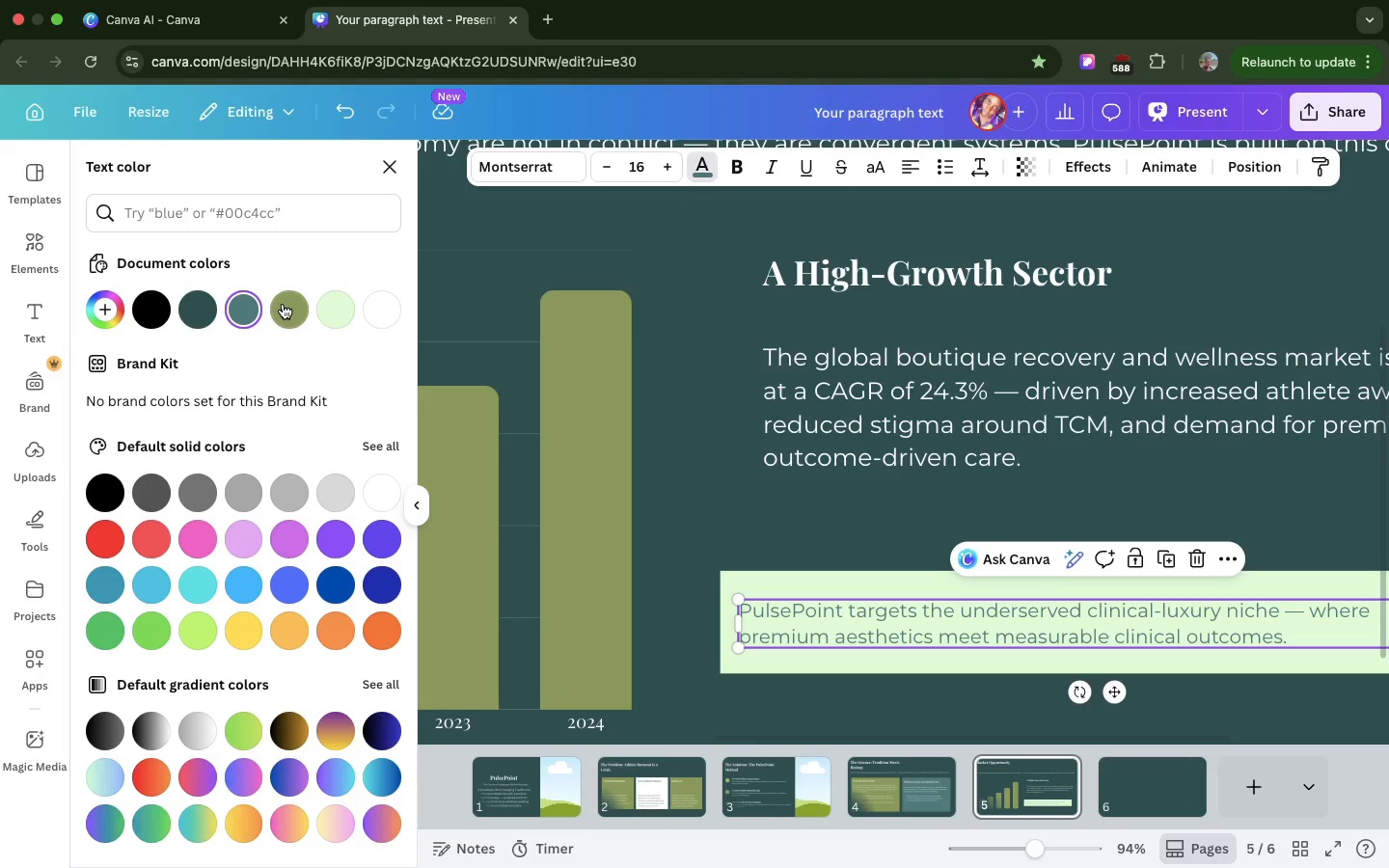 
left_click([283, 304])
 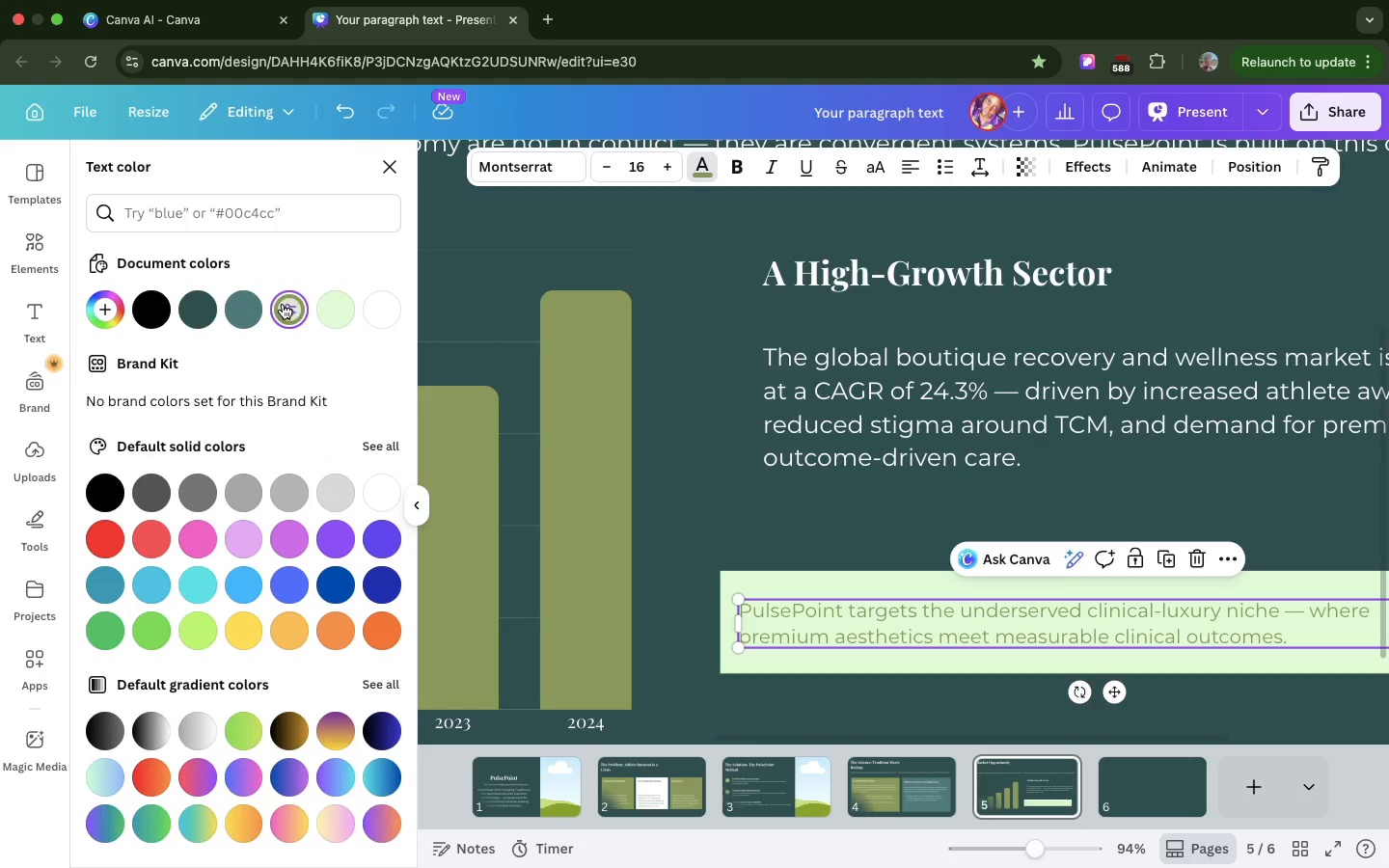 
left_click([283, 304])
 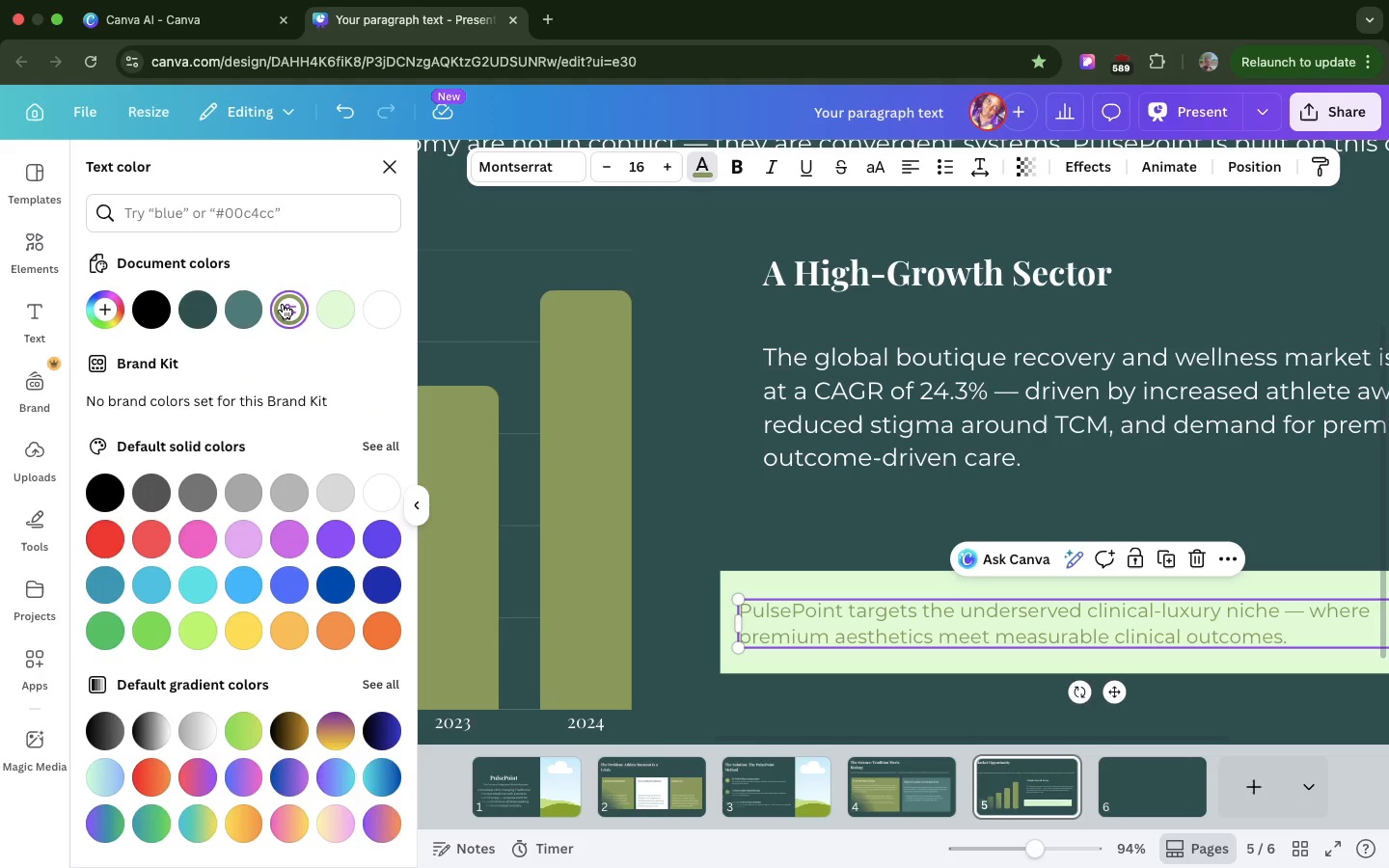 
double_click([283, 304])
 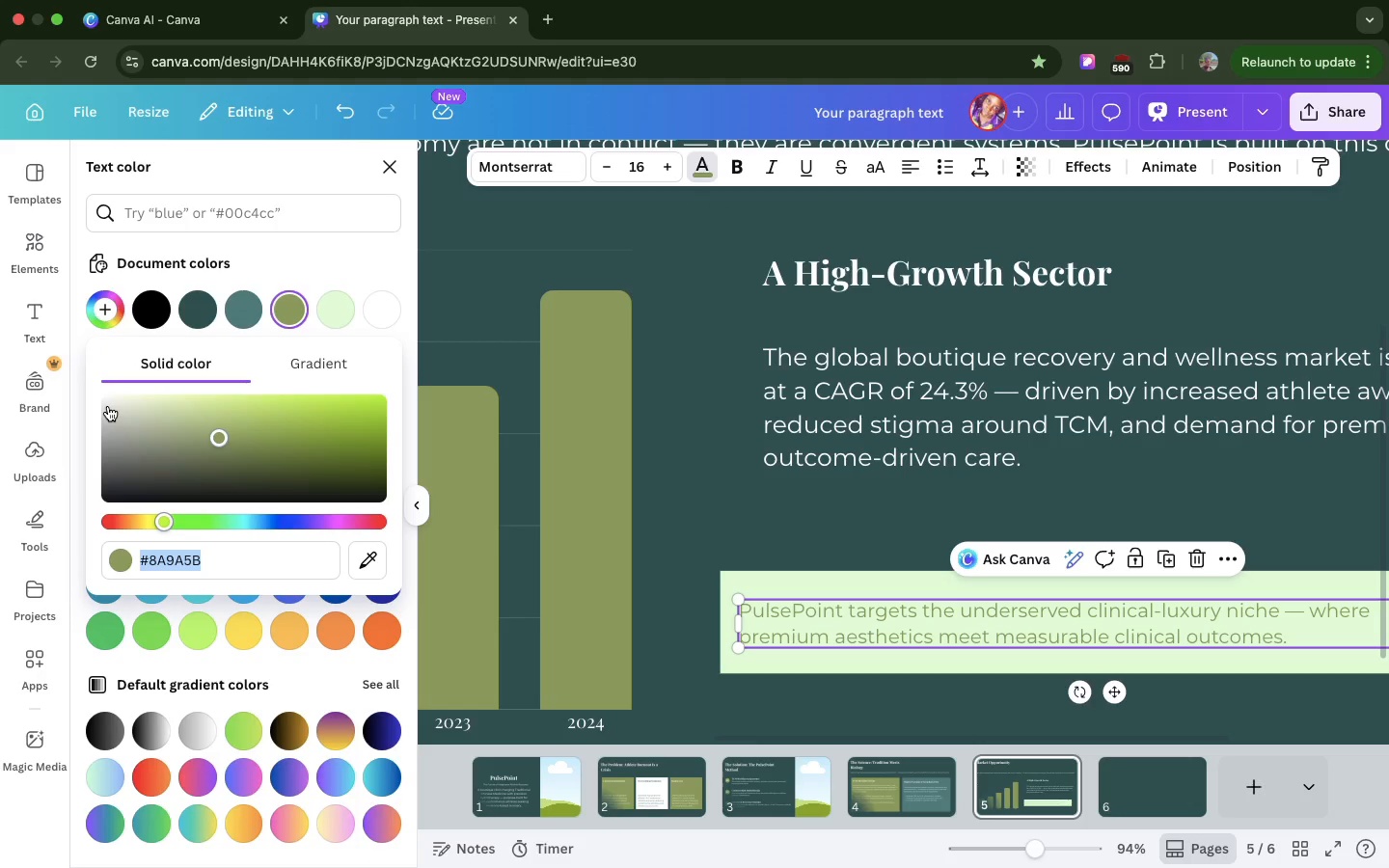 
left_click([108, 406])
 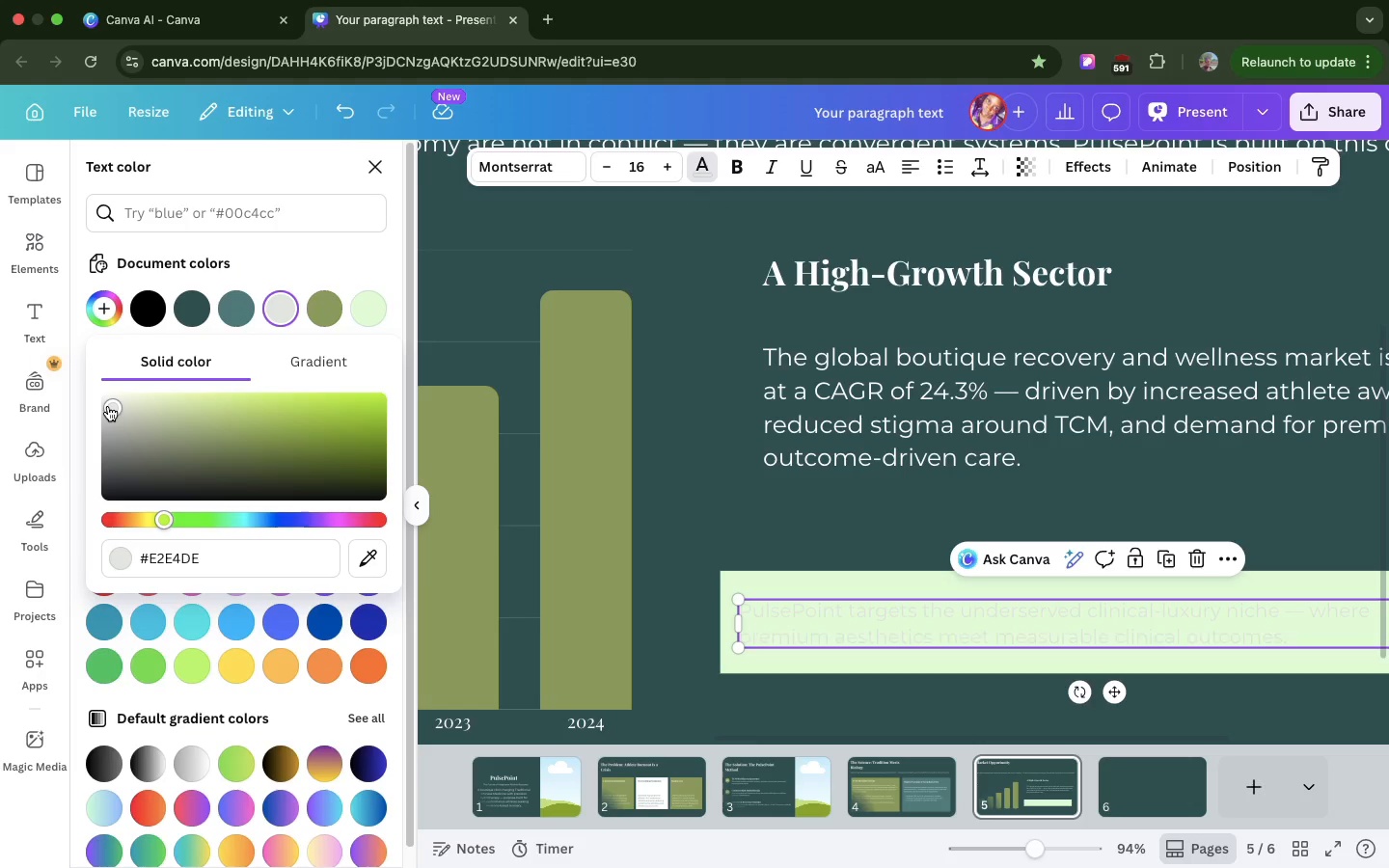 
key(Meta+Z)
 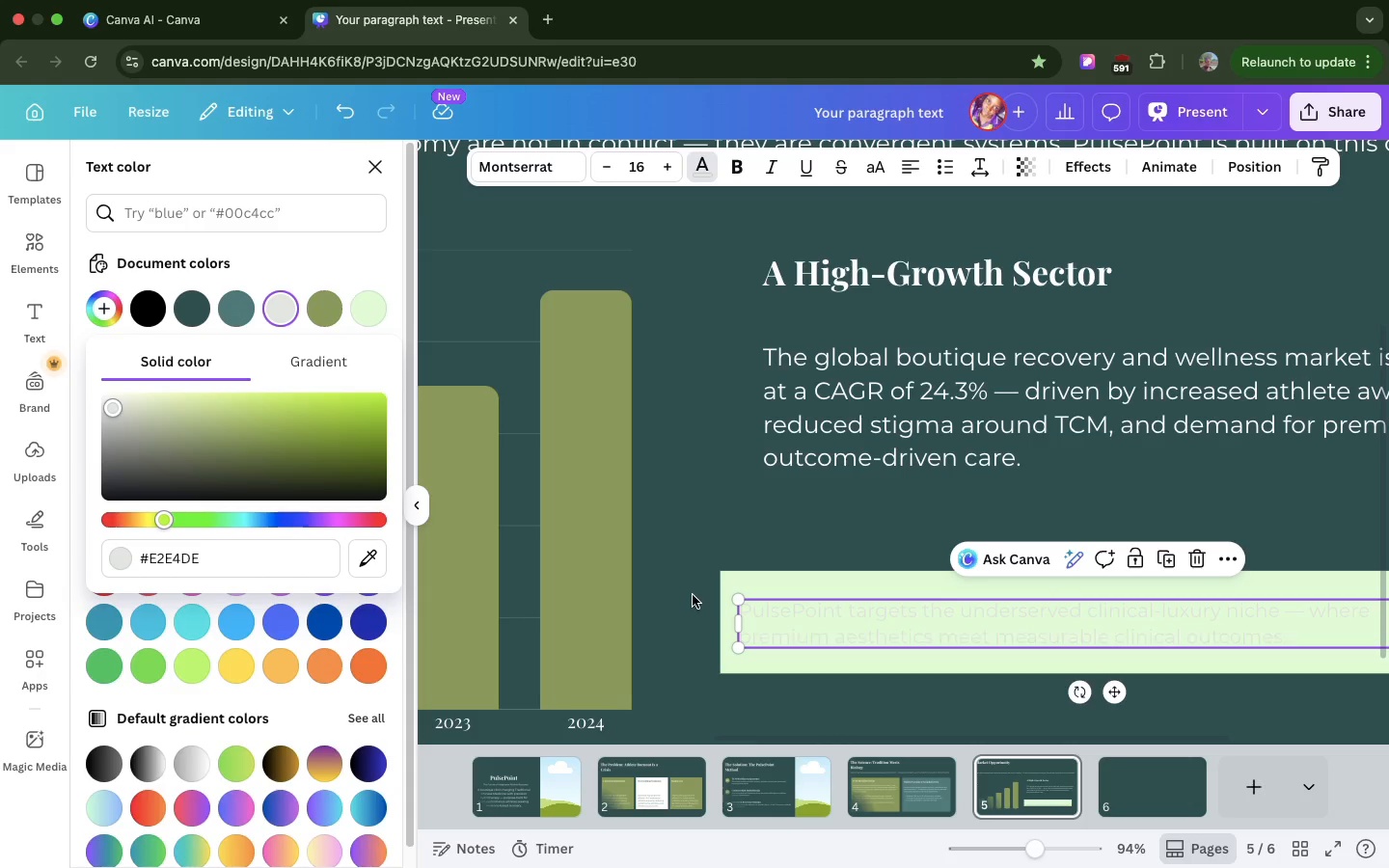 
left_click([727, 584])
 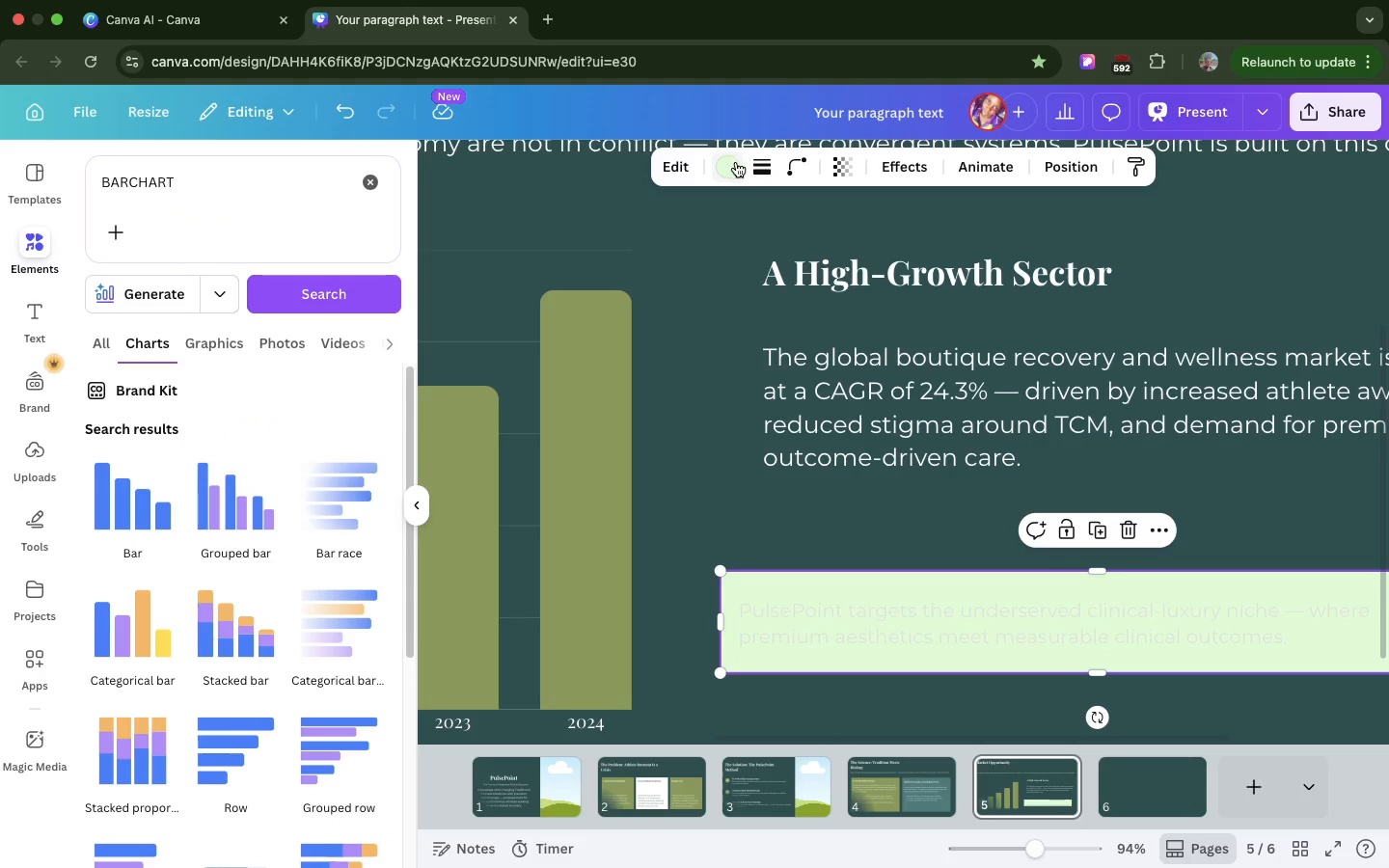 
left_click([736, 162])
 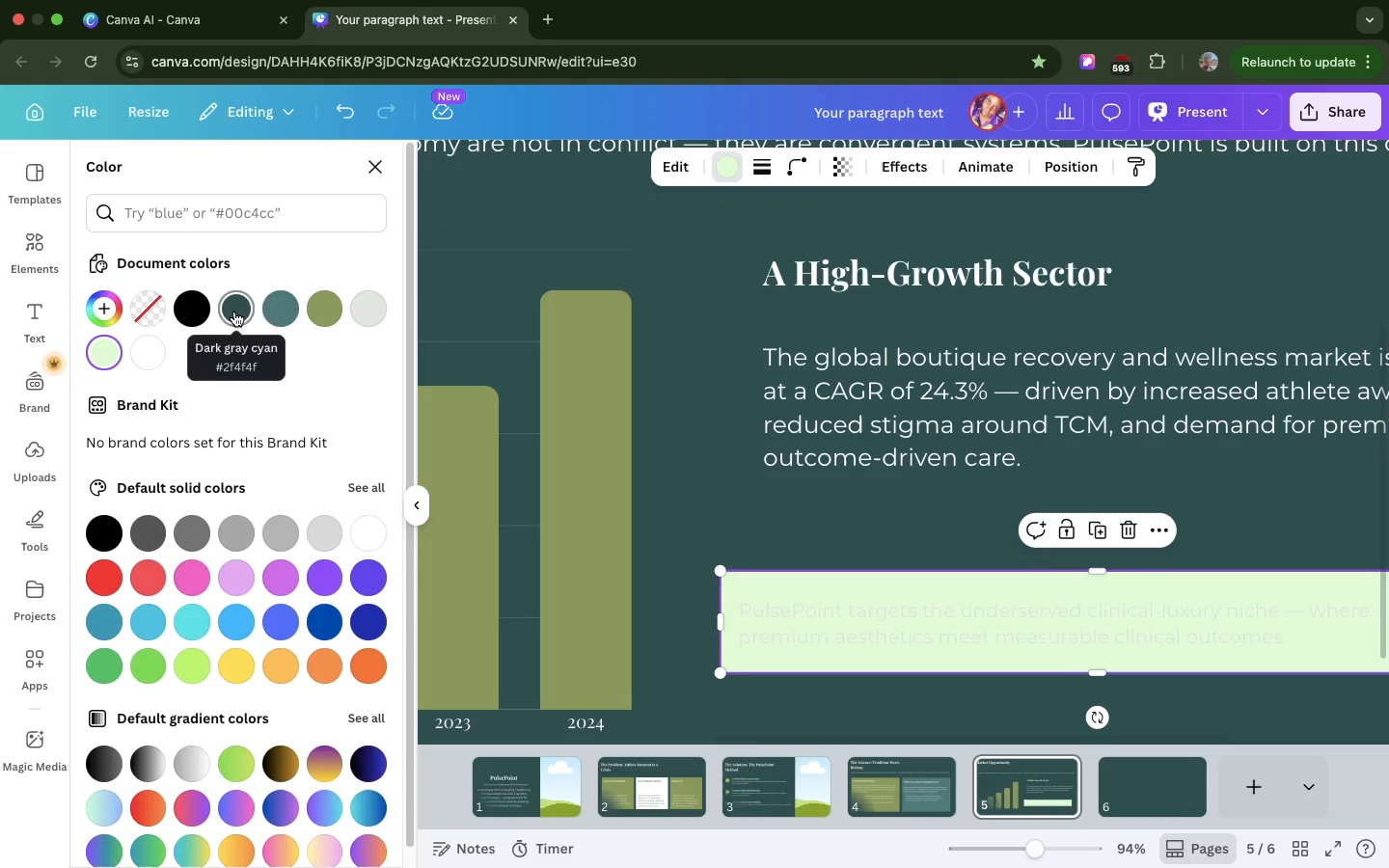 
left_click([234, 312])
 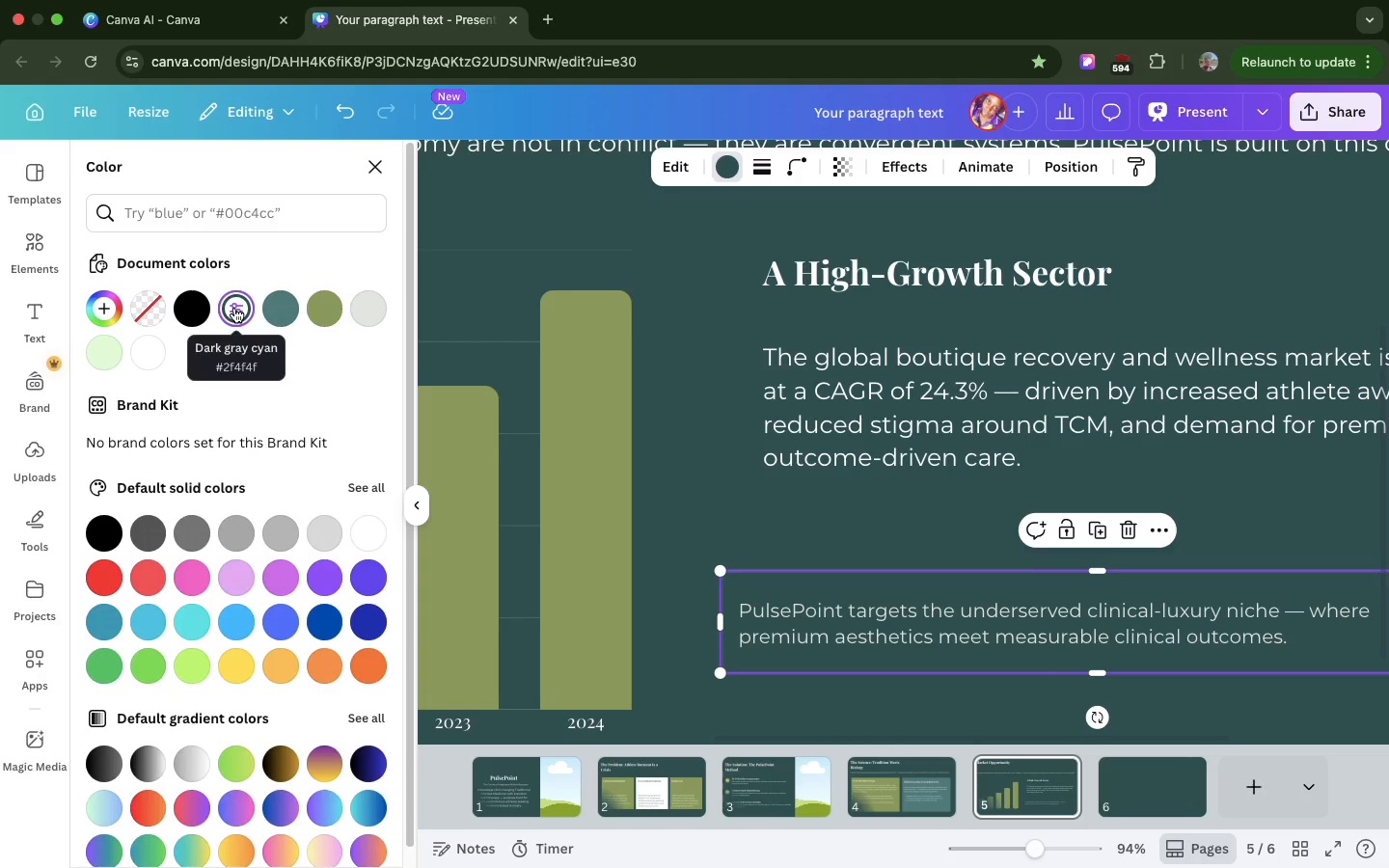 
left_click([234, 308])
 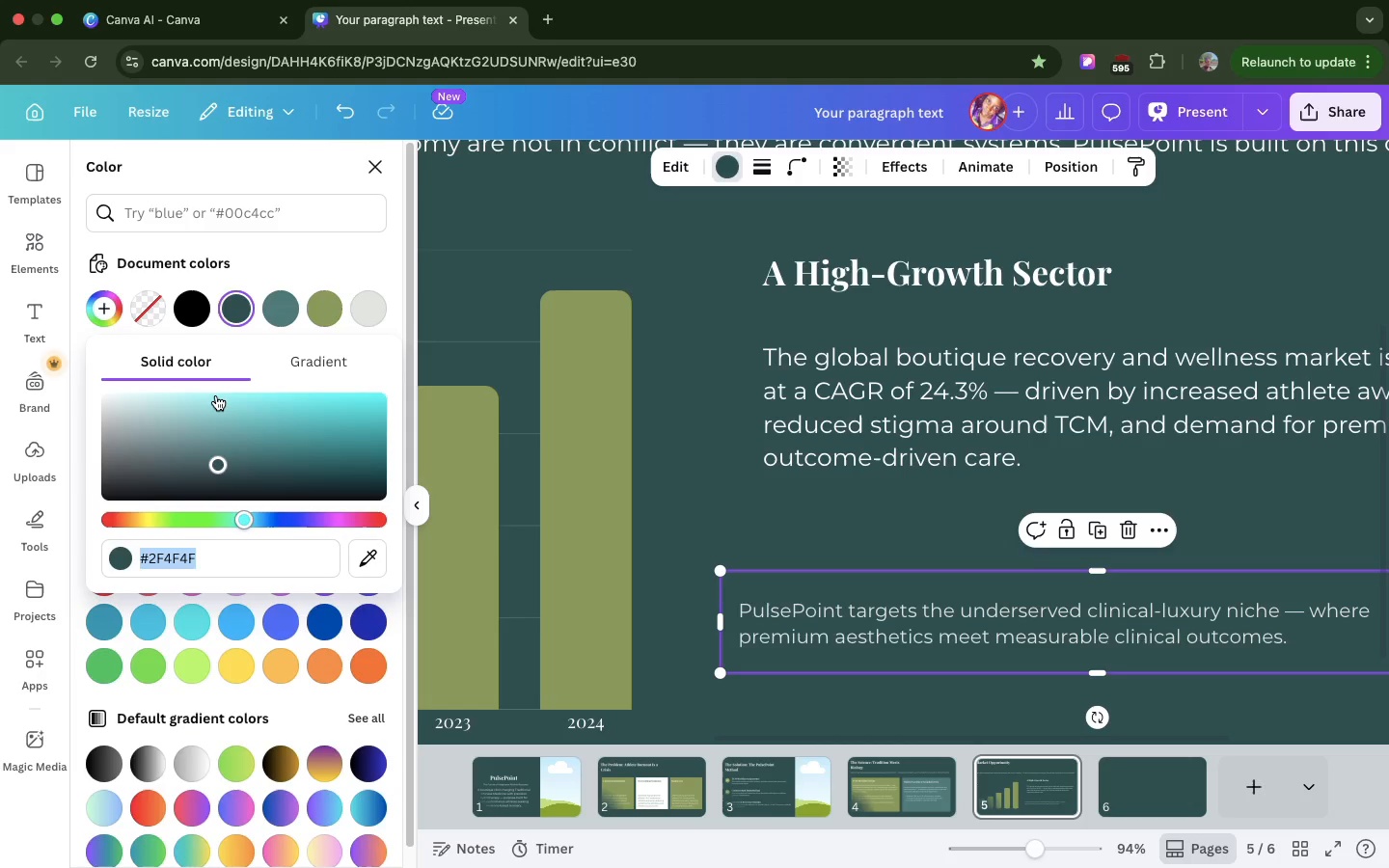 
left_click([216, 395])
 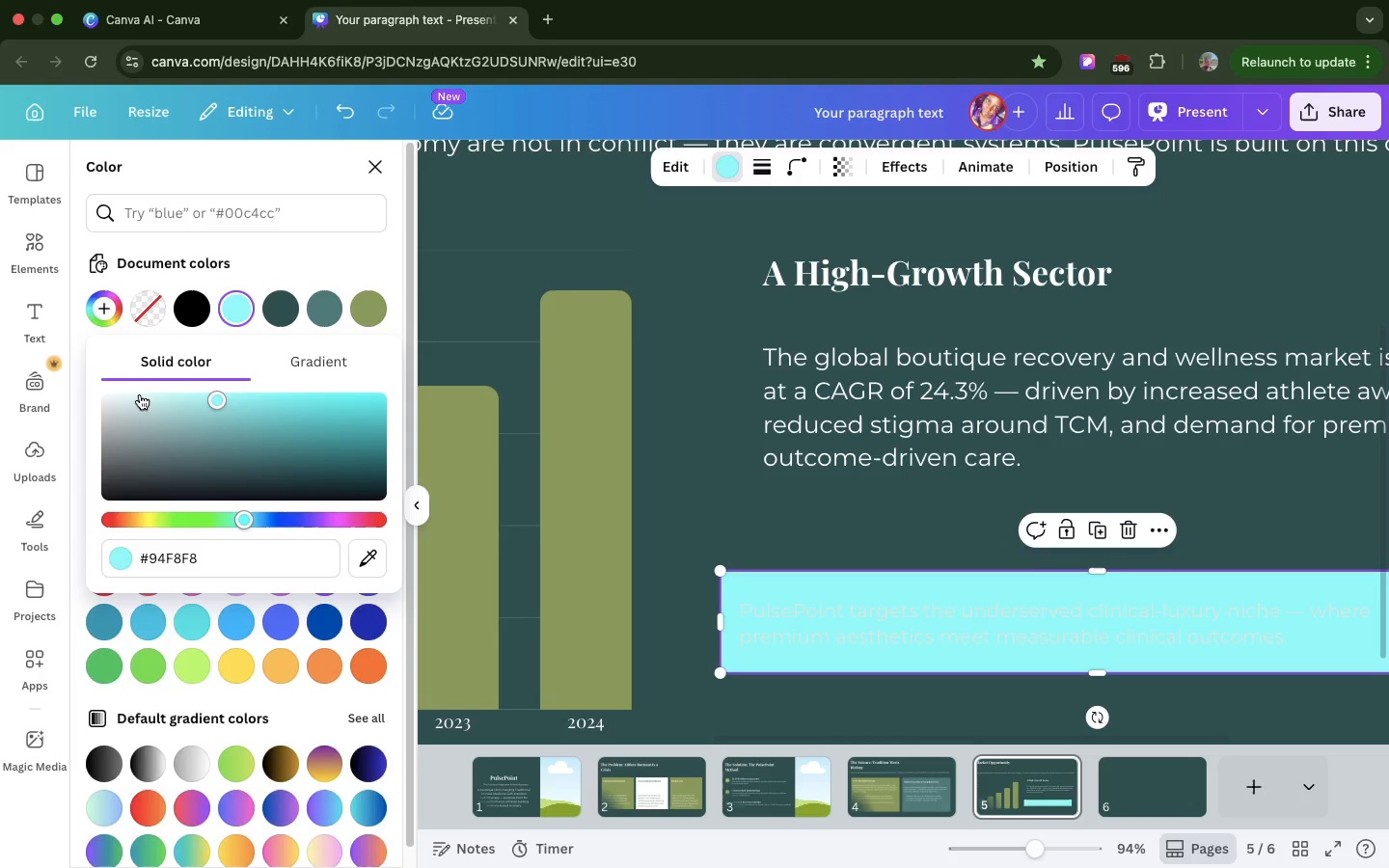 
left_click([140, 394])
 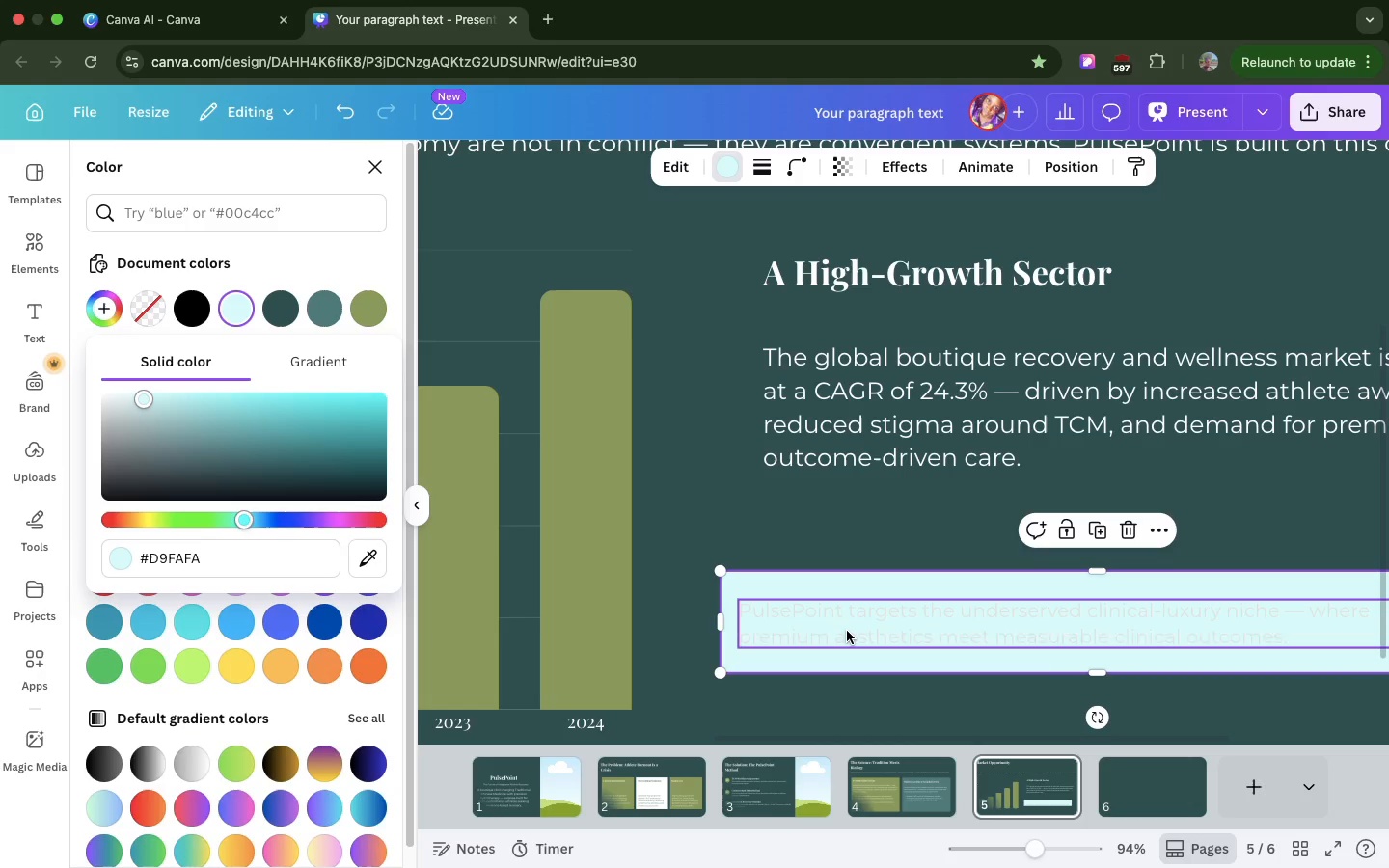 
left_click([847, 631])
 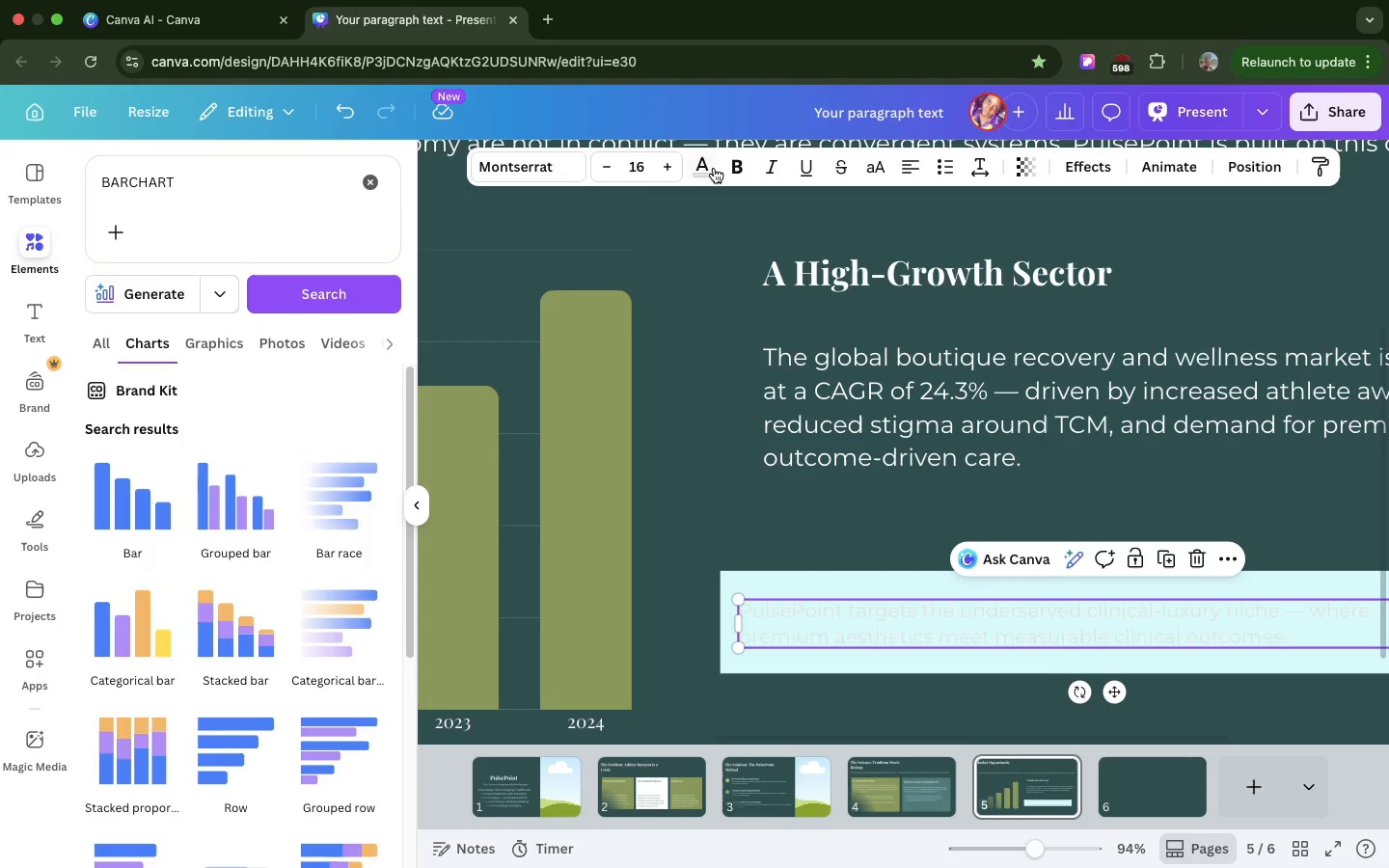 
left_click([701, 168])
 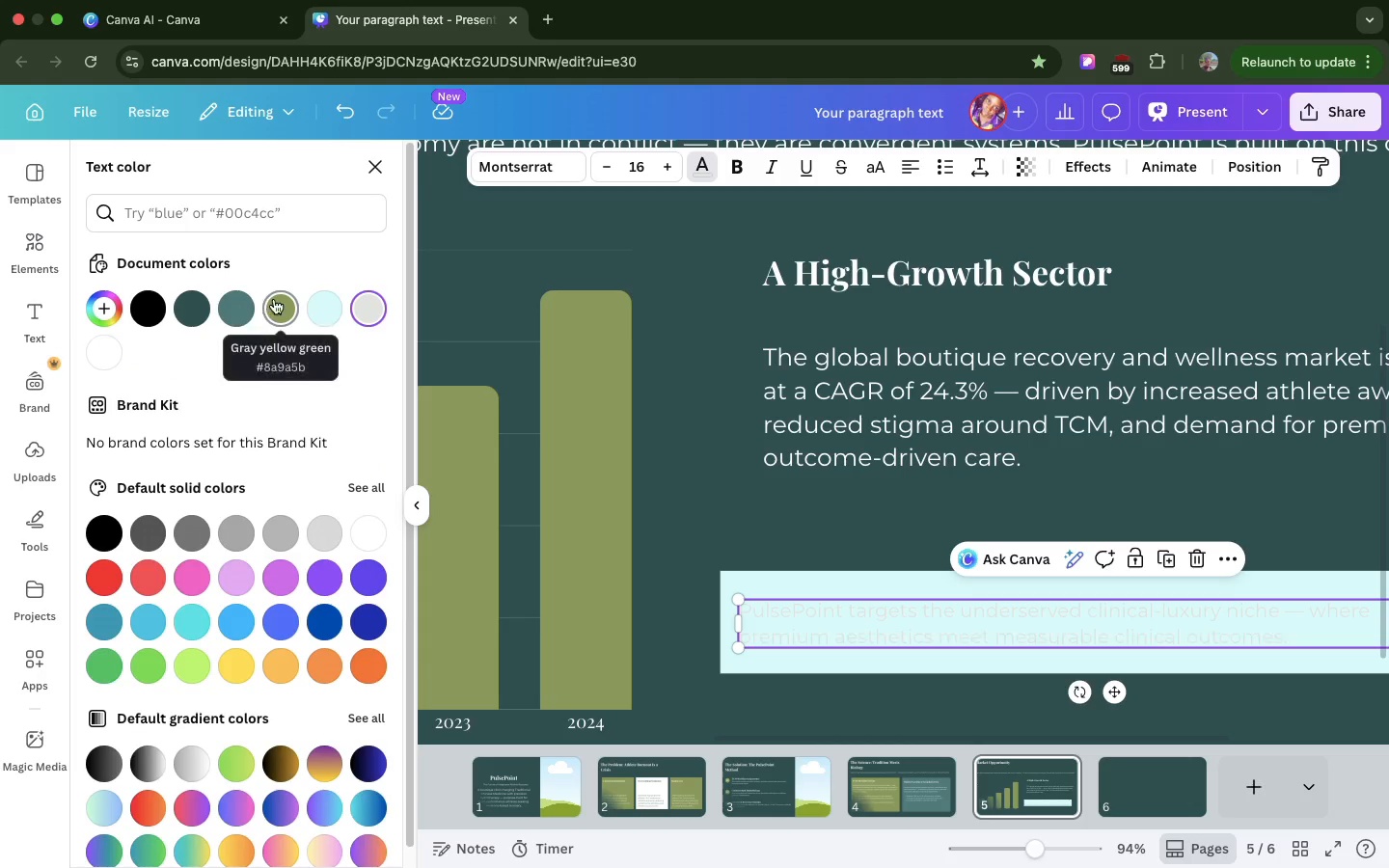 
left_click([274, 299])
 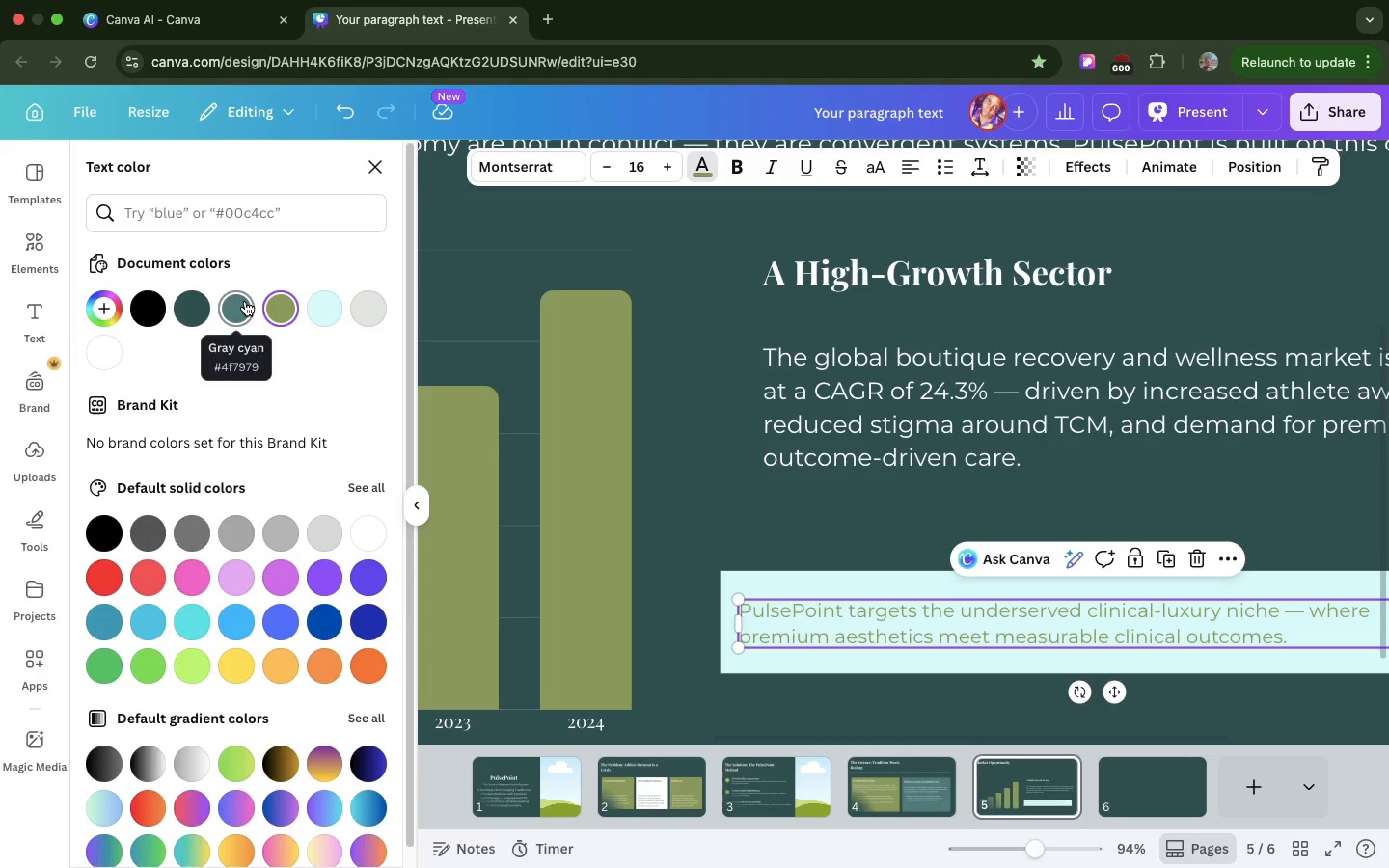 
left_click([245, 301])
 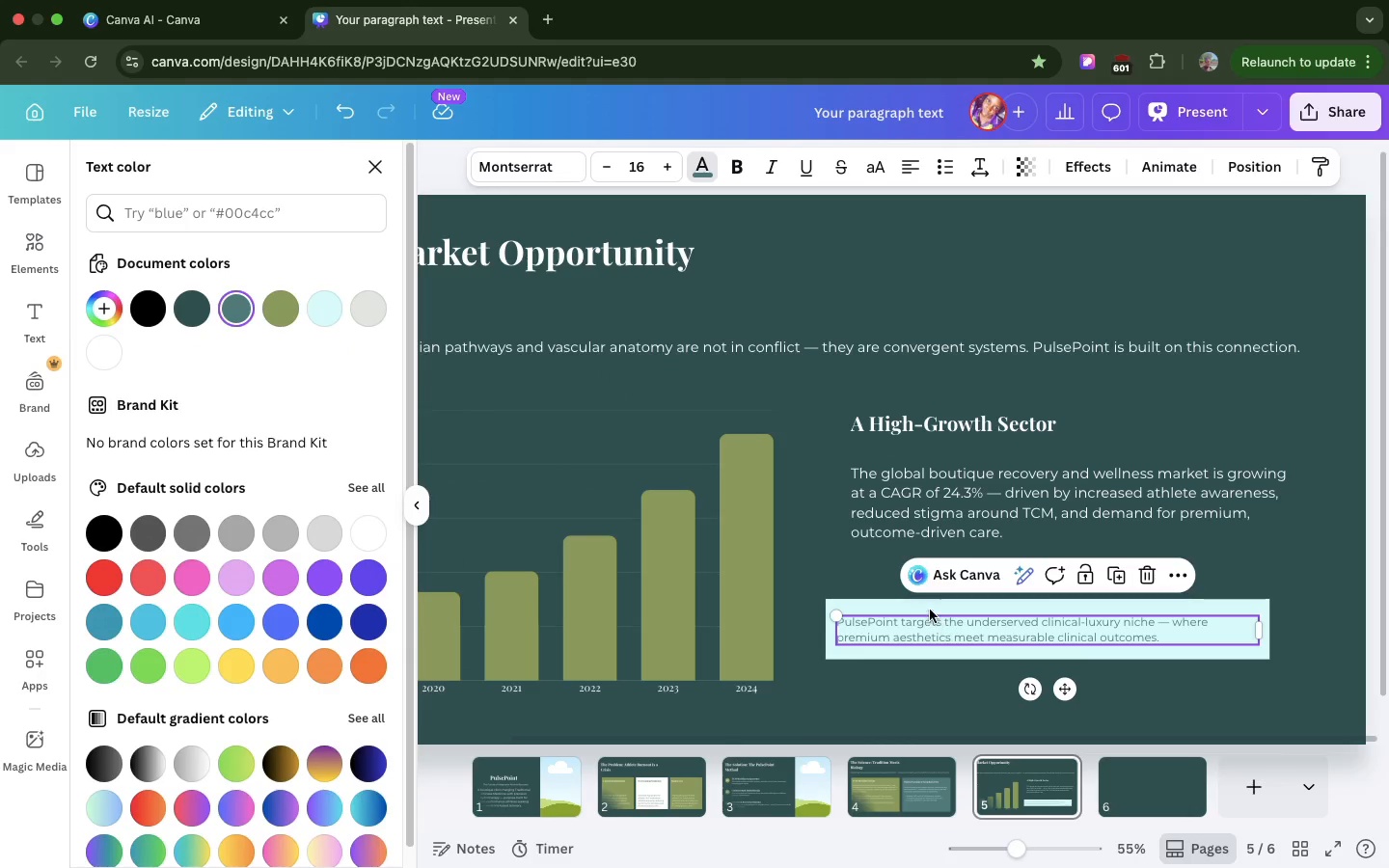 
left_click([909, 604])
 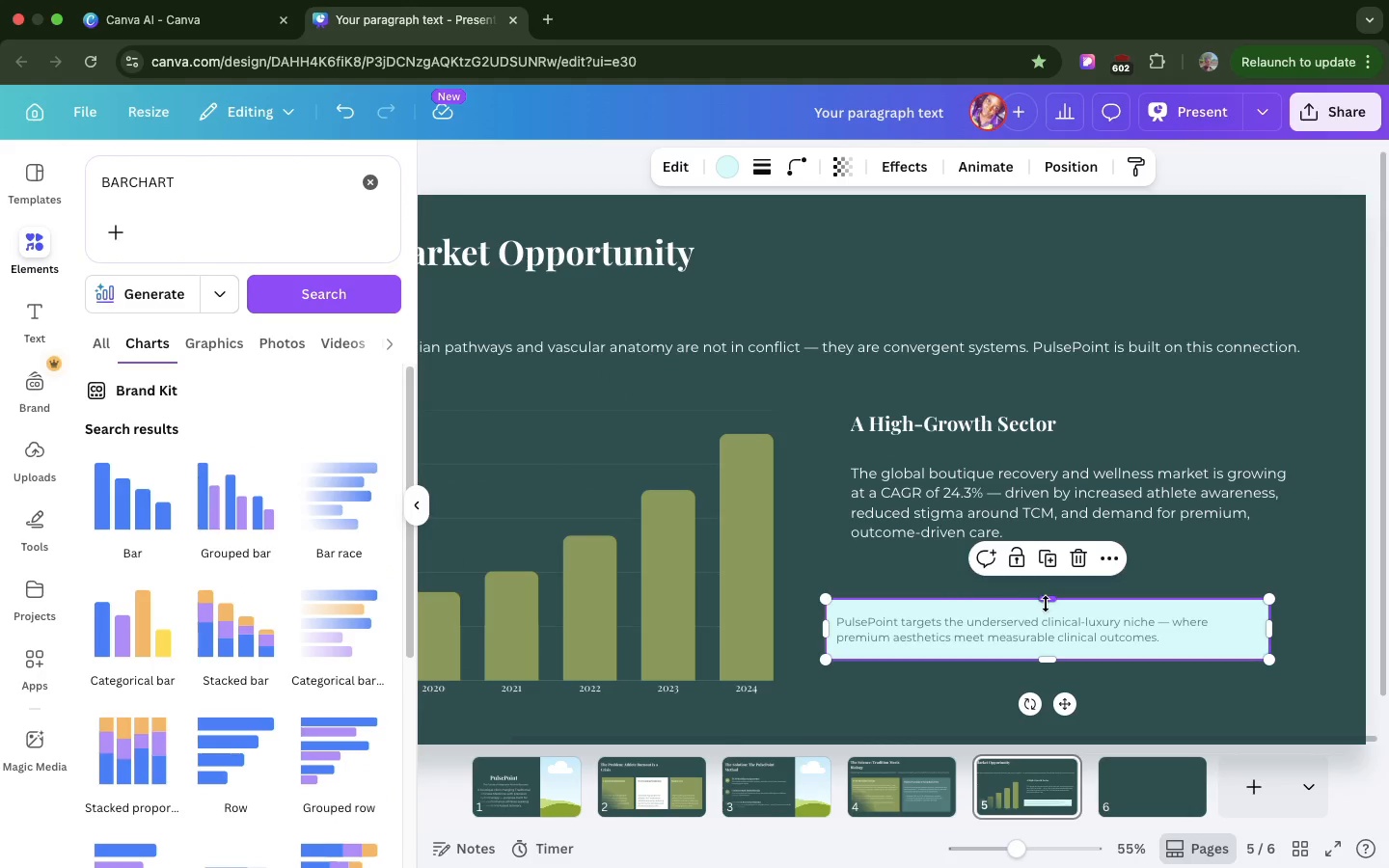 
mouse_move([1070, 604])
 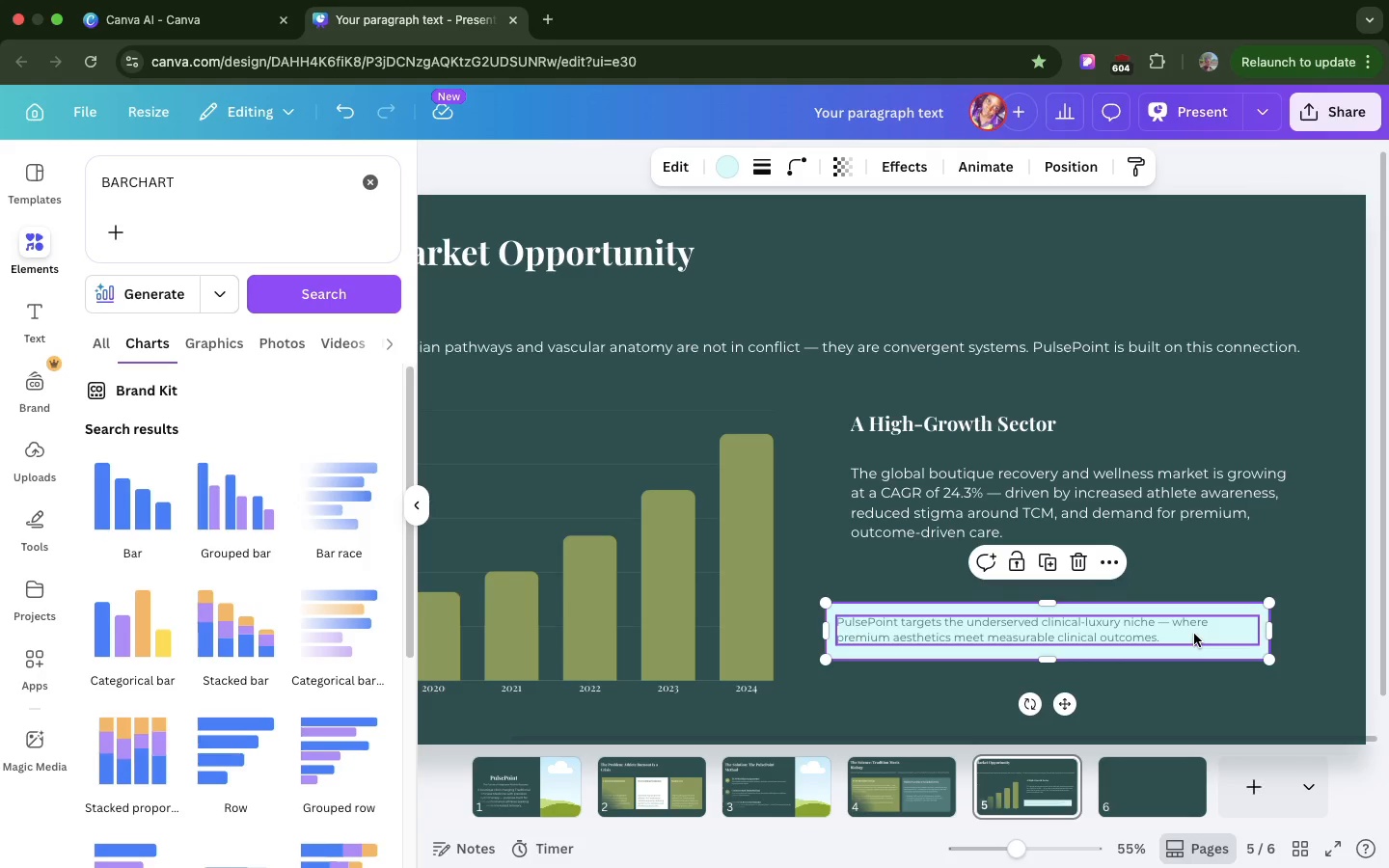 
left_click([1194, 634])
 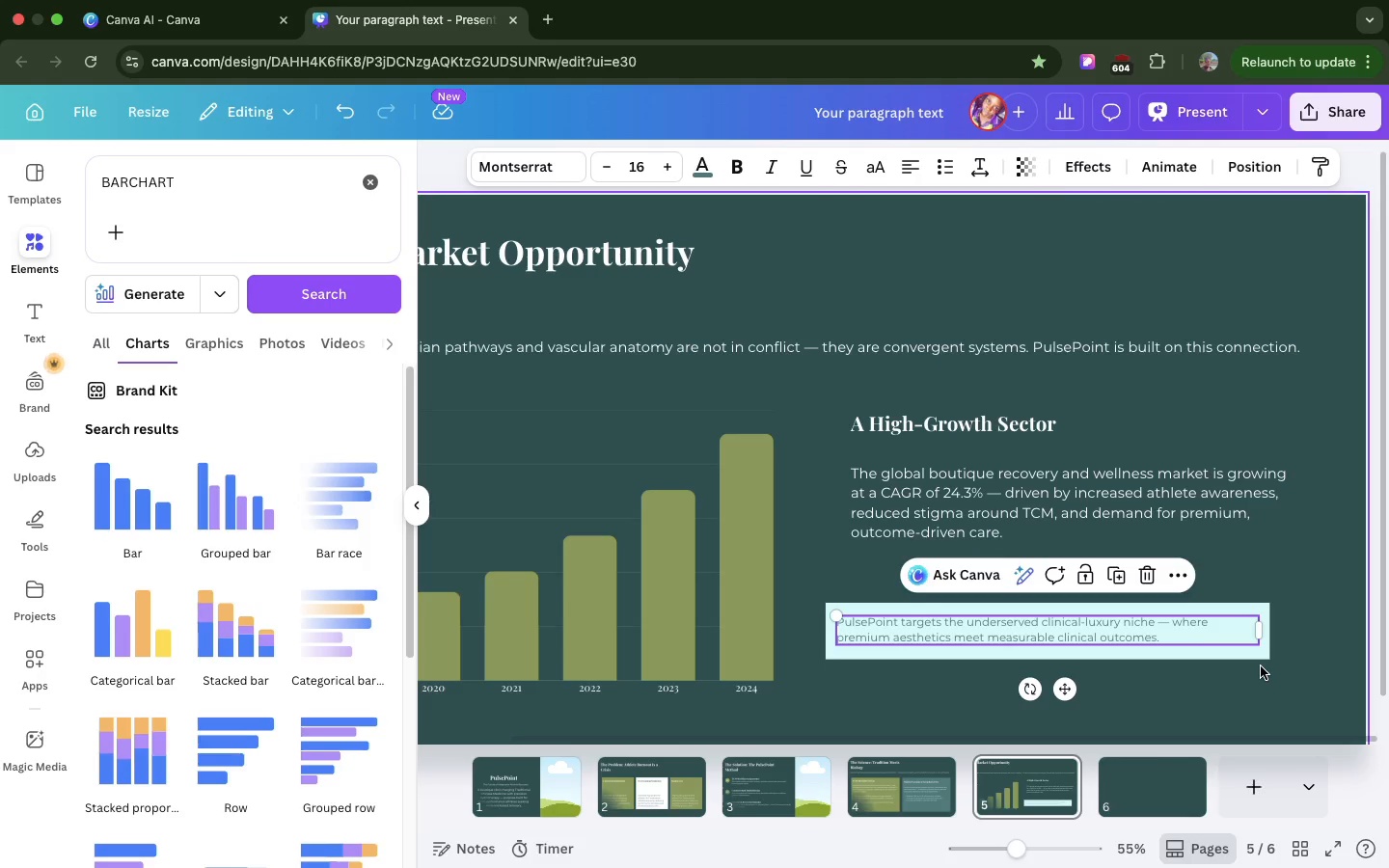 
left_click([1261, 666])
 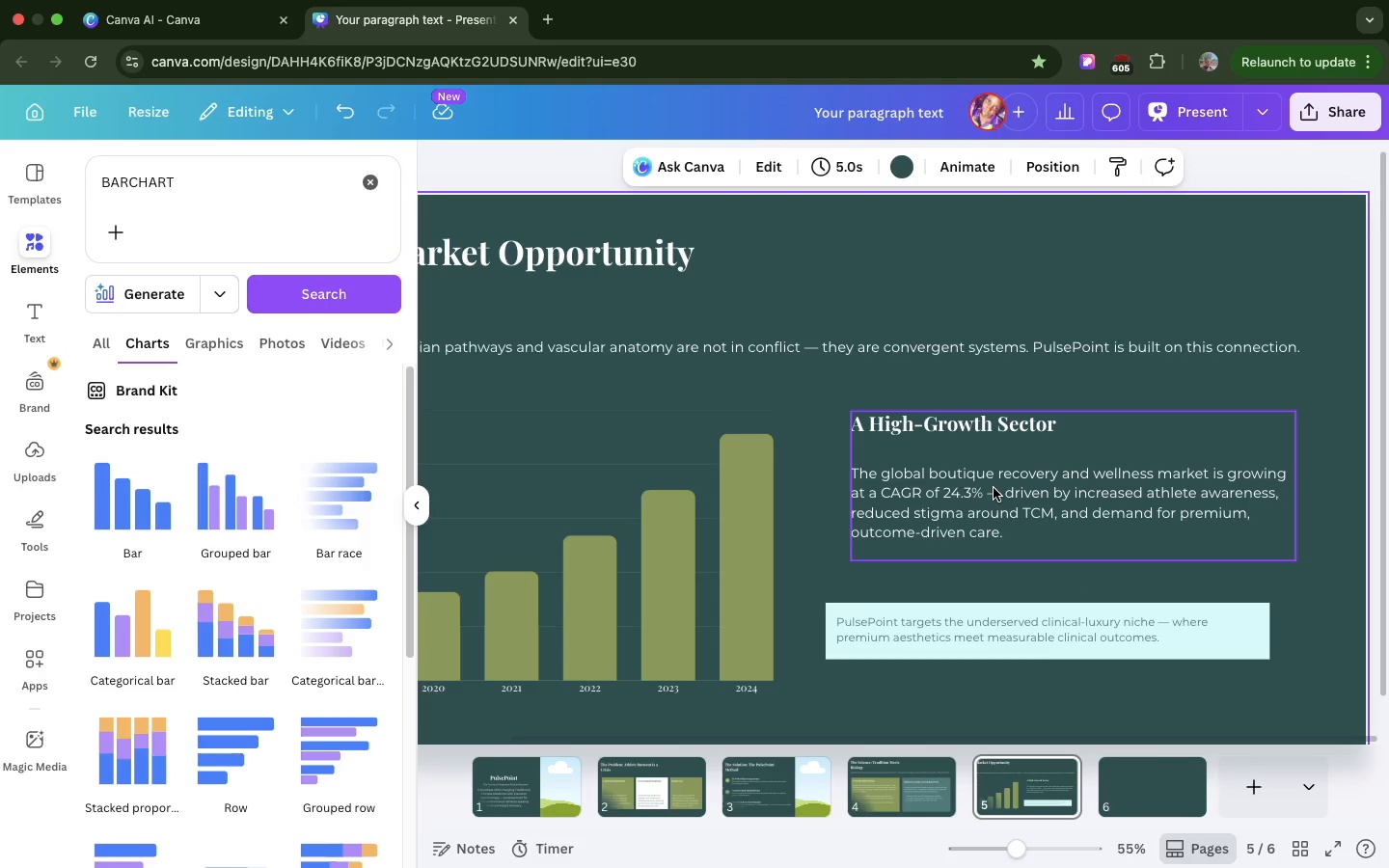 
left_click([994, 488])
 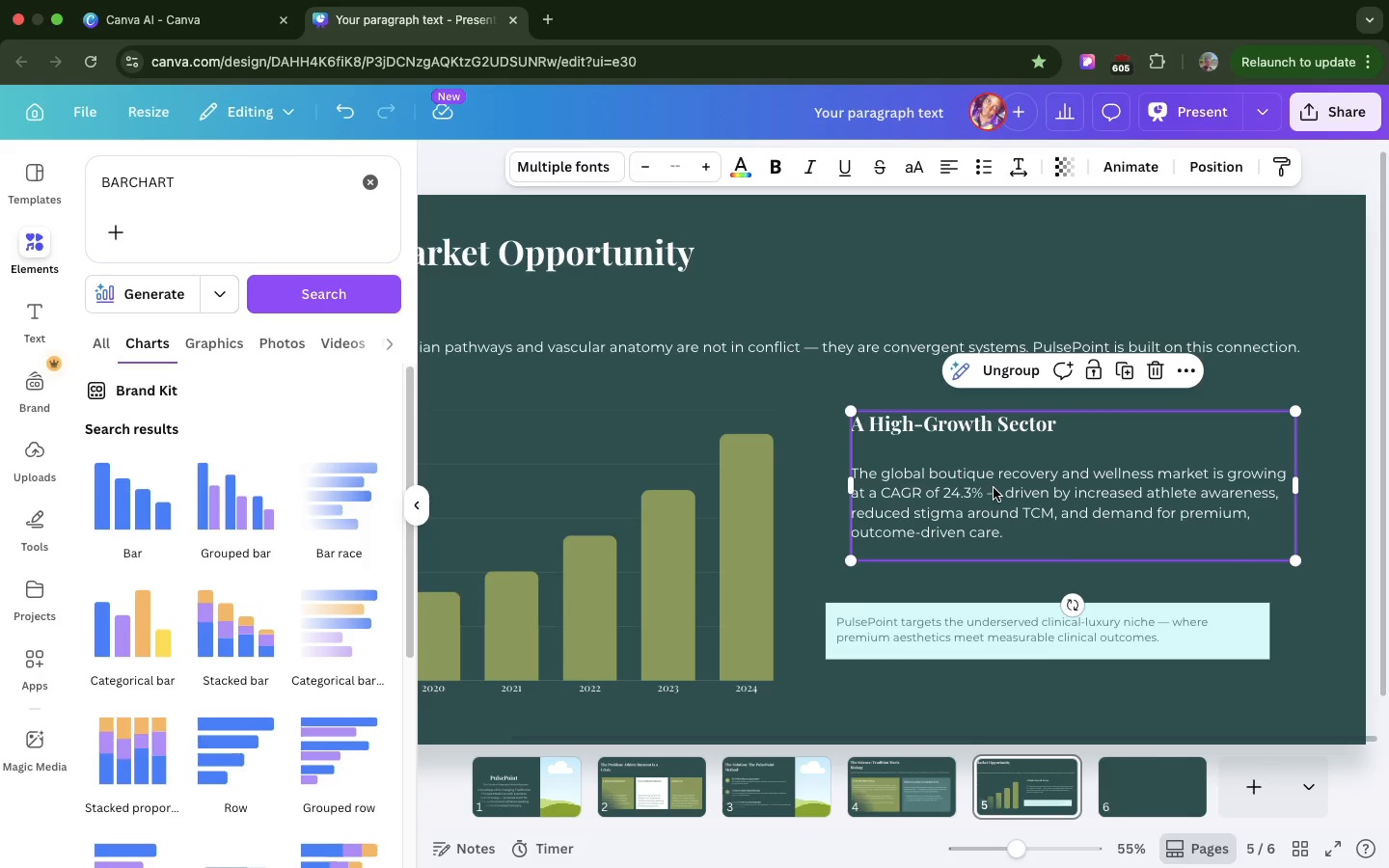 
left_click_drag(start_coordinate=[994, 488], to_coordinate=[972, 500])
 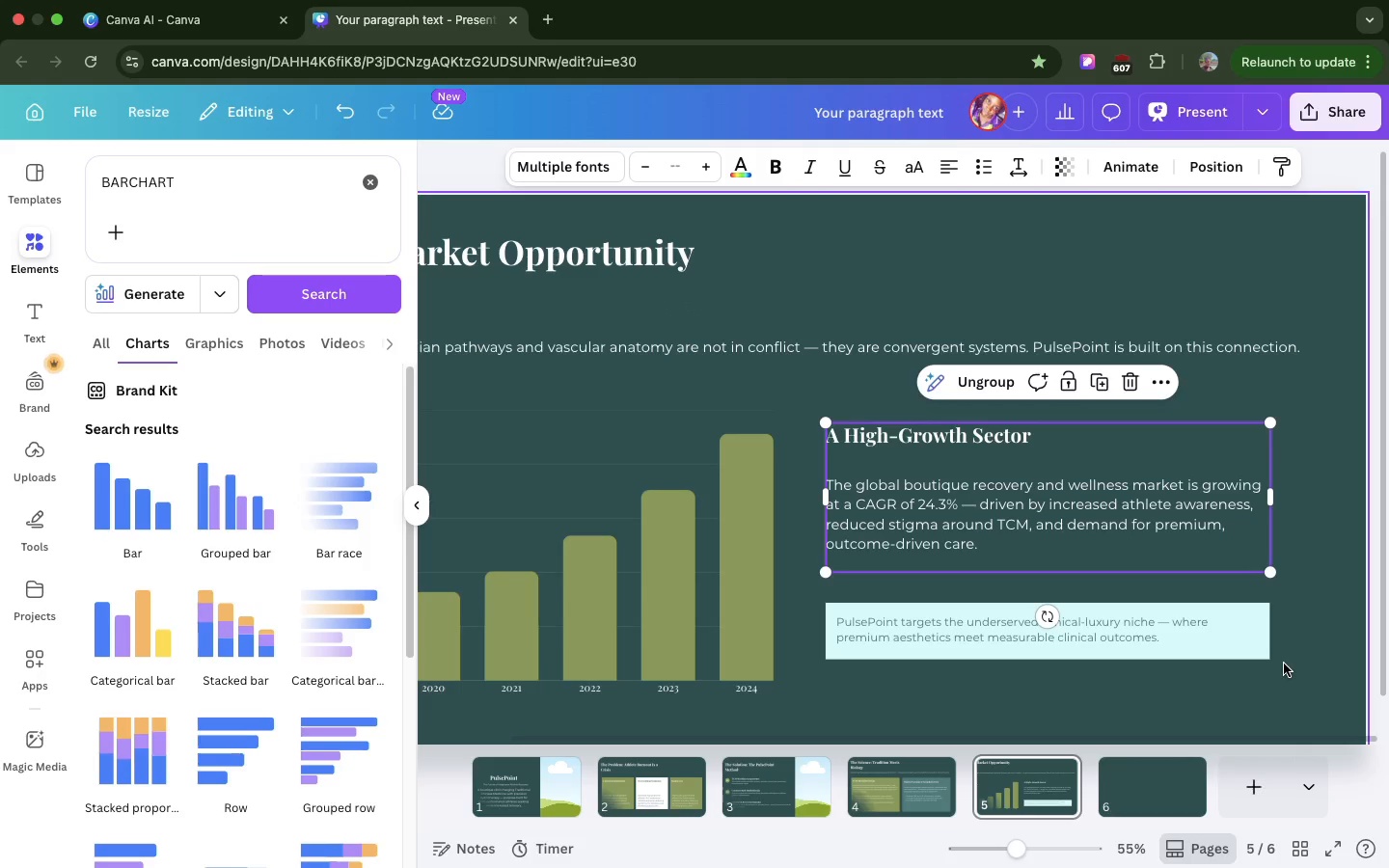 
left_click([1284, 664])
 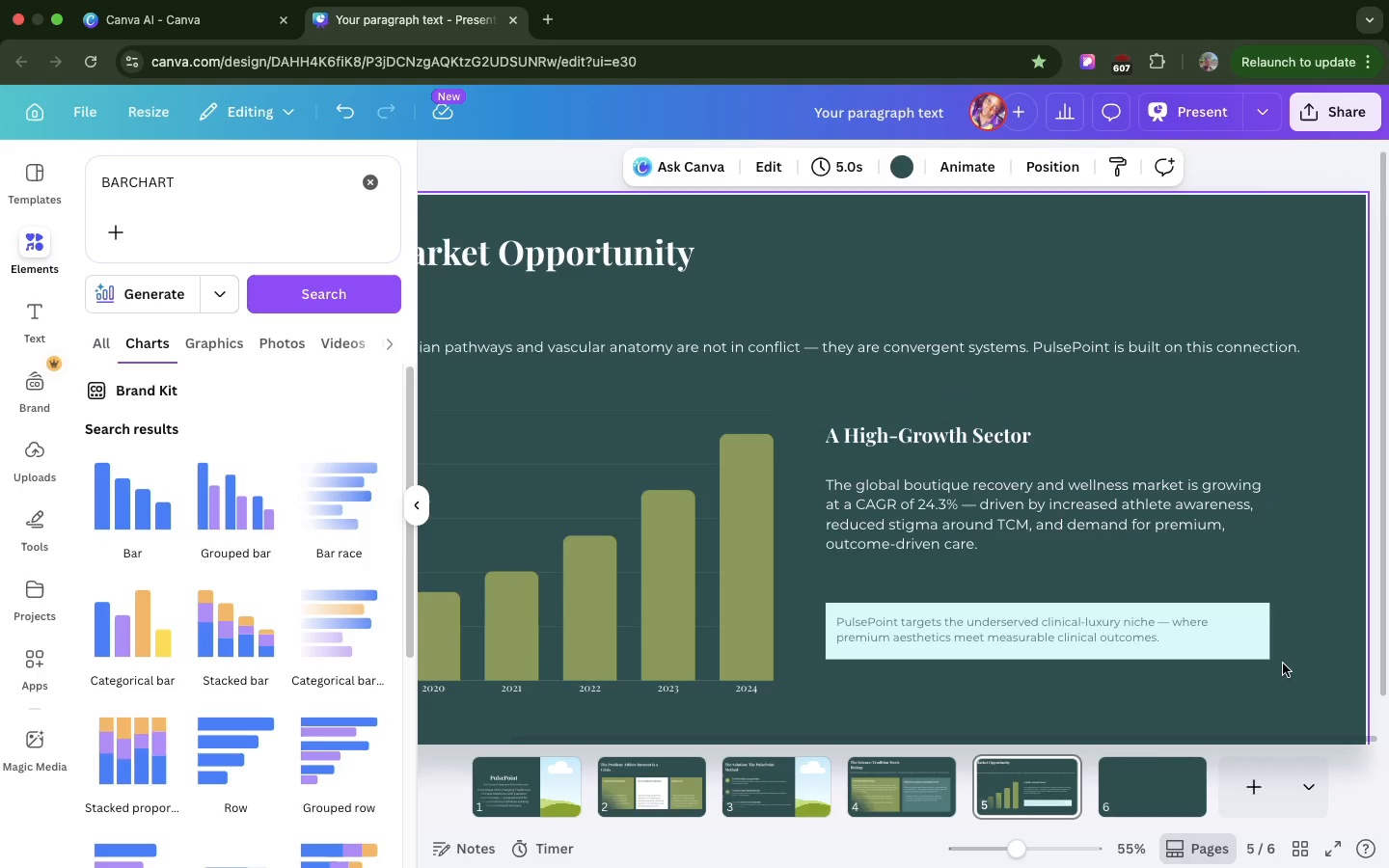 
left_click_drag(start_coordinate=[1284, 664], to_coordinate=[819, 609])
 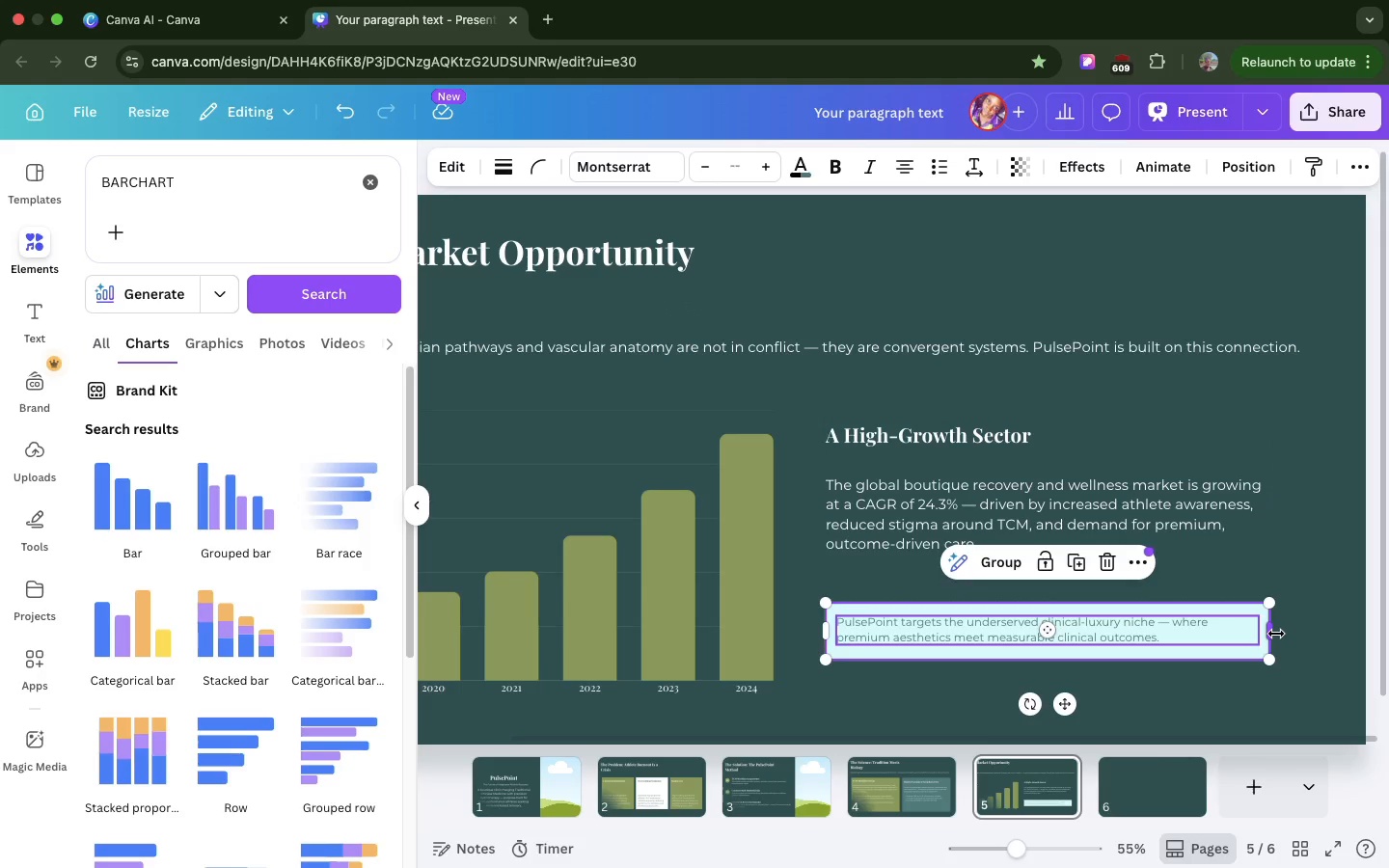 
left_click_drag(start_coordinate=[1276, 634], to_coordinate=[1315, 625])
 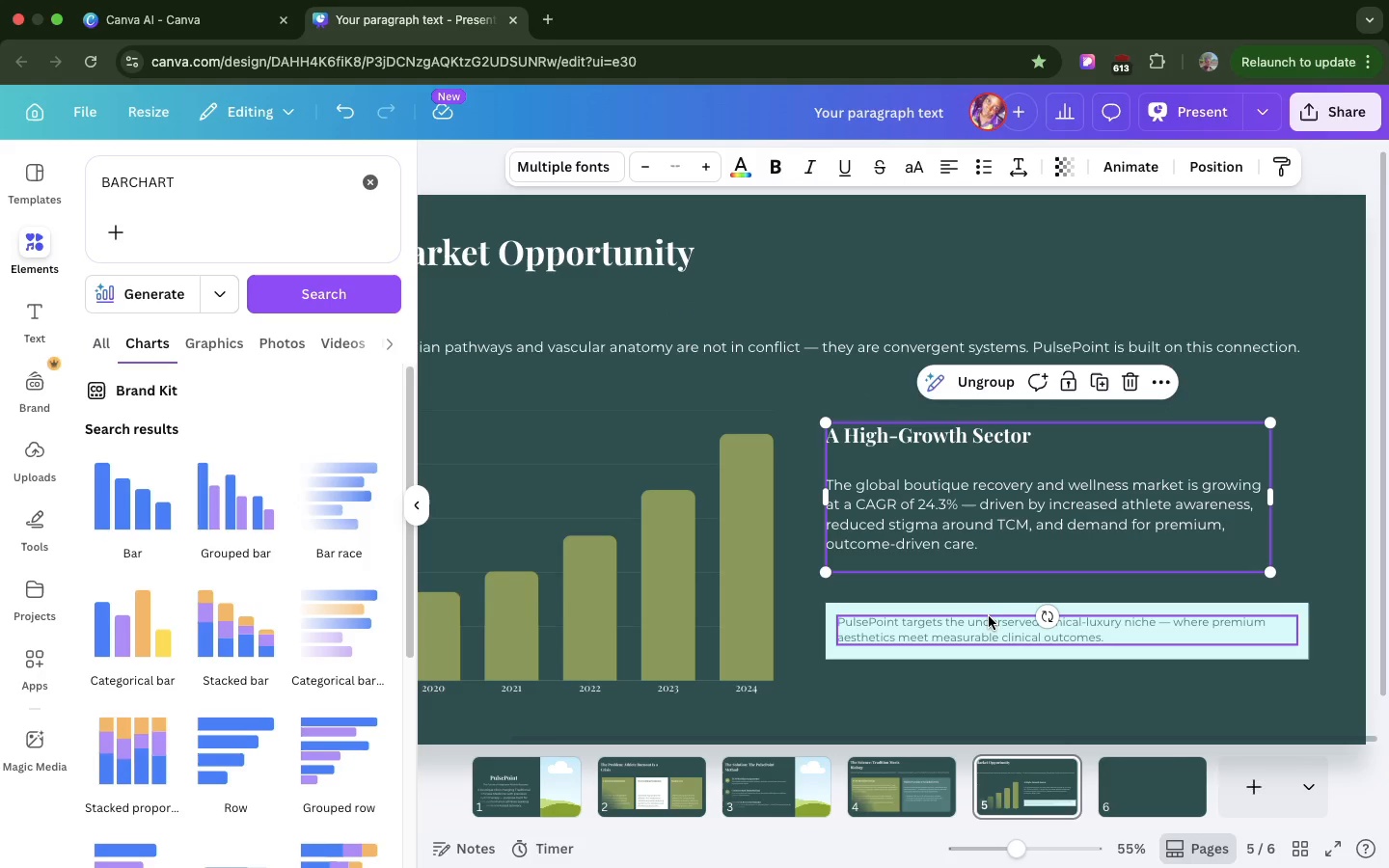 
wait(7.72)
 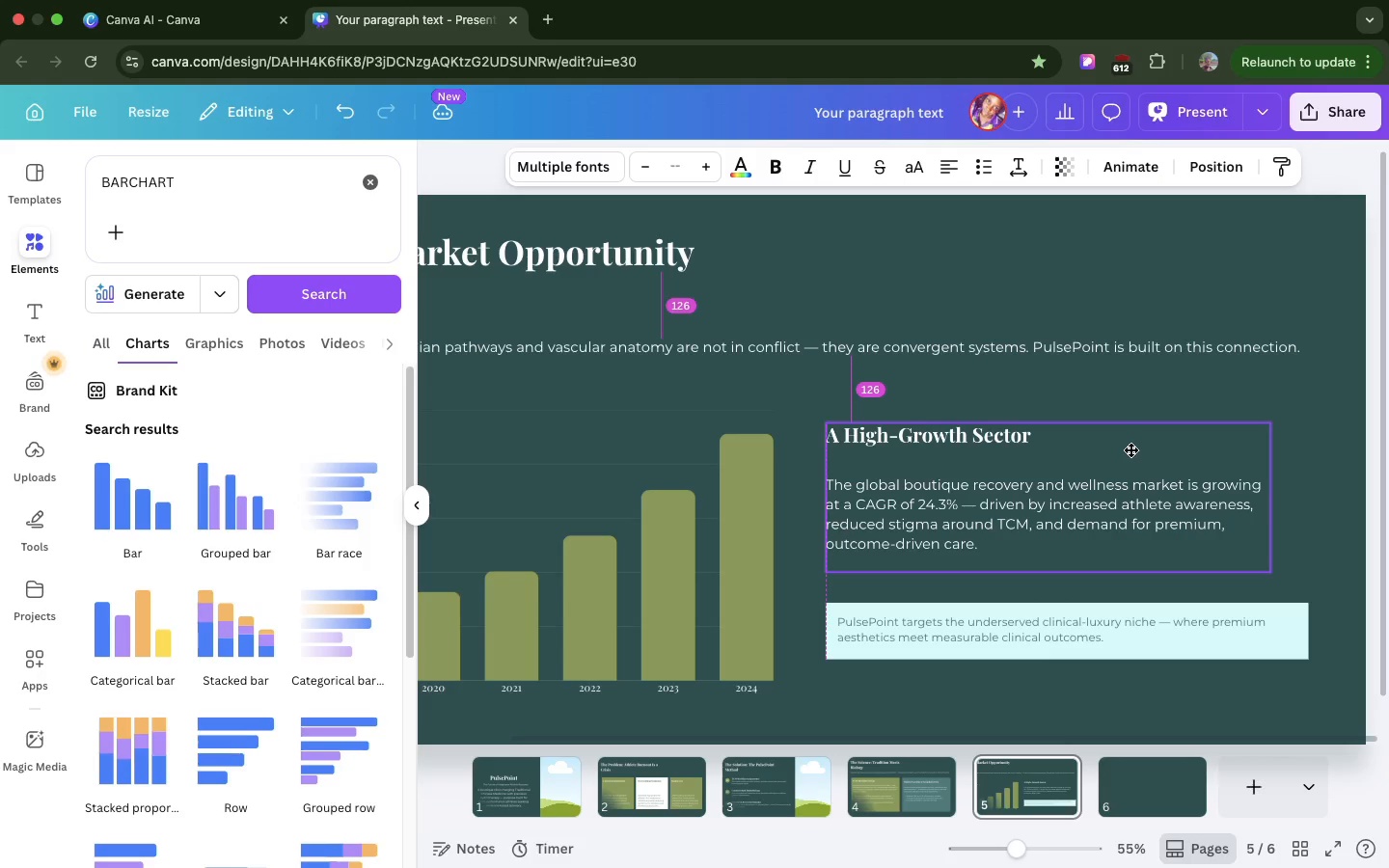 
left_click_drag(start_coordinate=[986, 610], to_coordinate=[986, 604])
 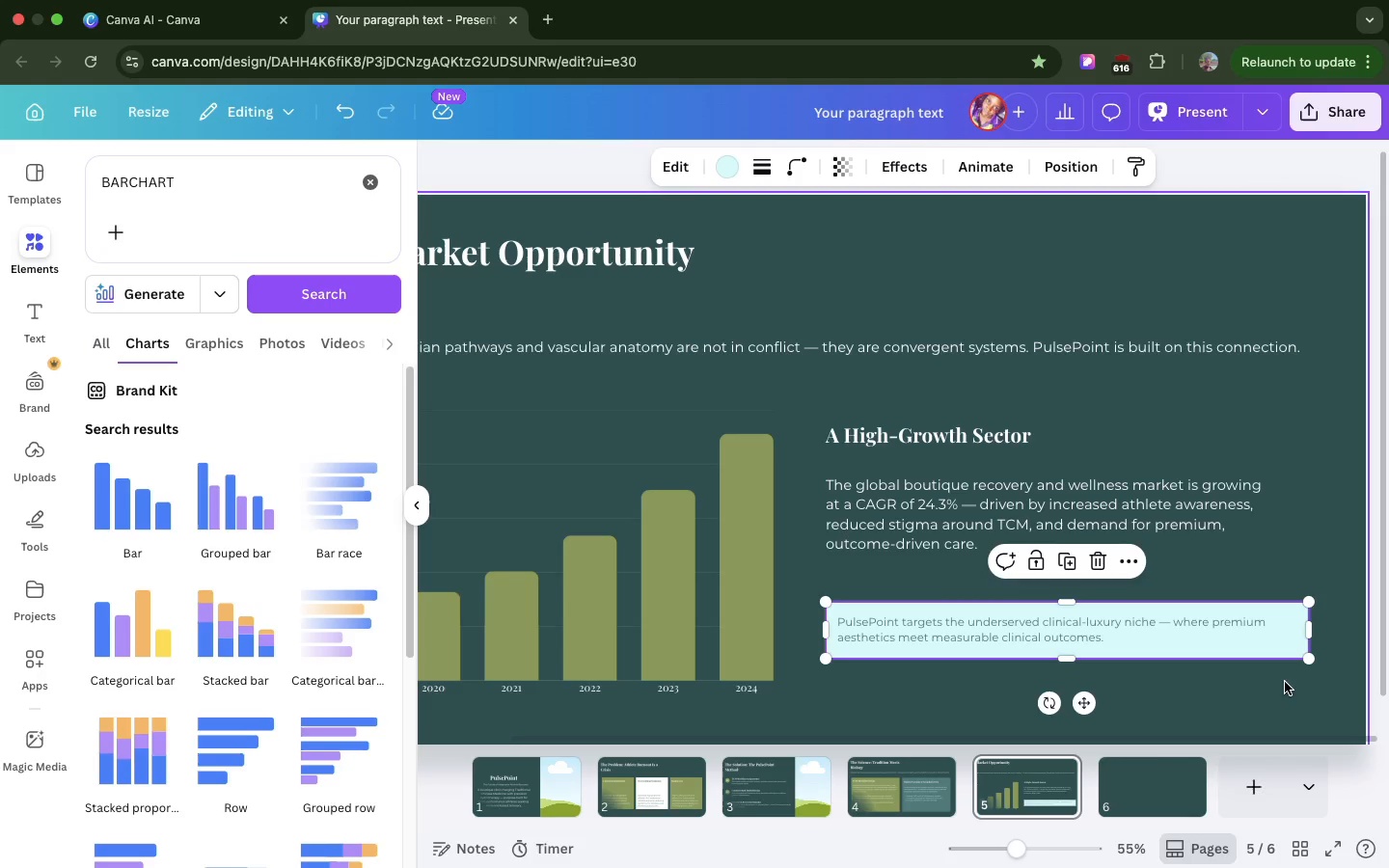 
left_click([1294, 687])
 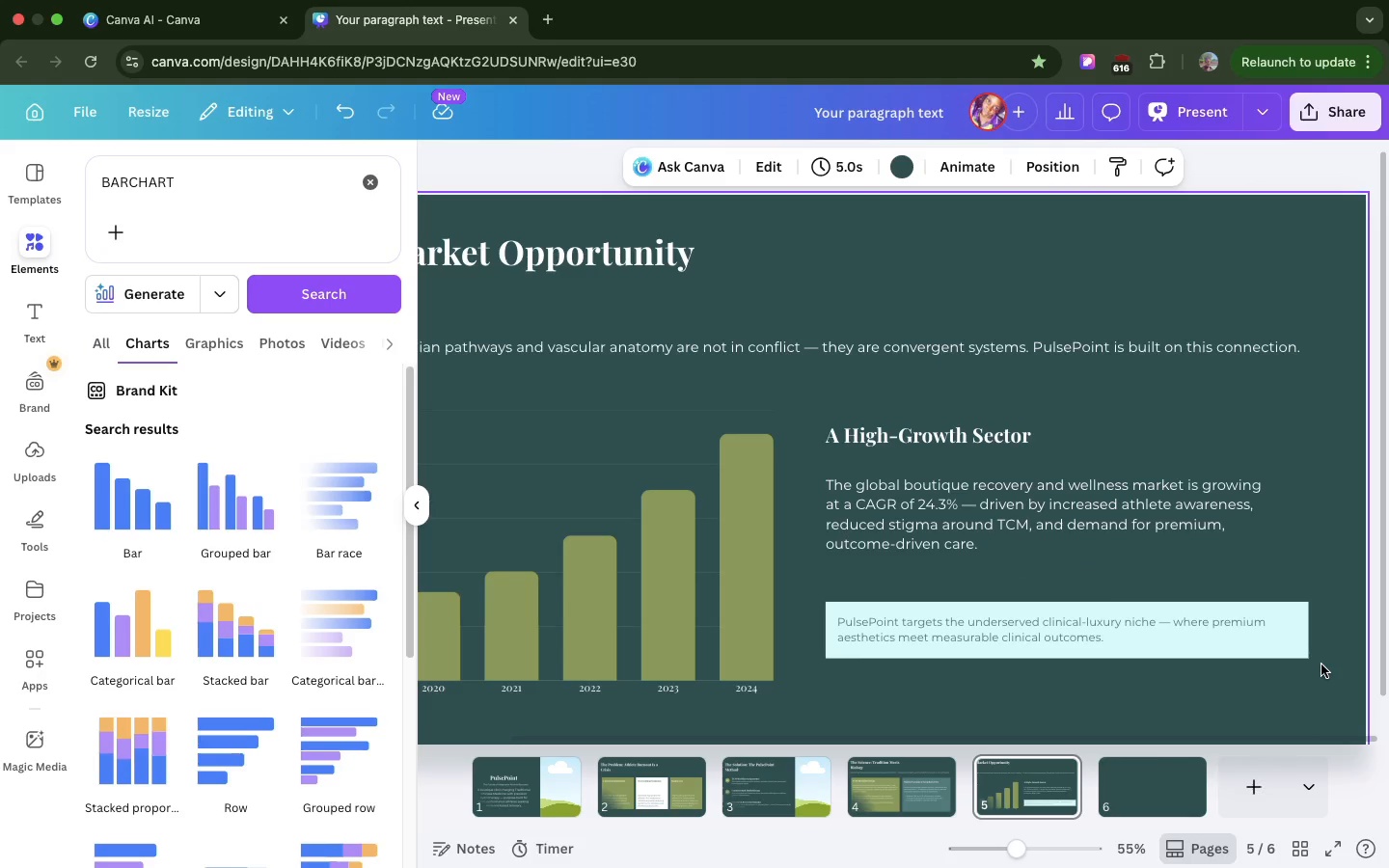 
left_click_drag(start_coordinate=[1321, 665], to_coordinate=[810, 600])
 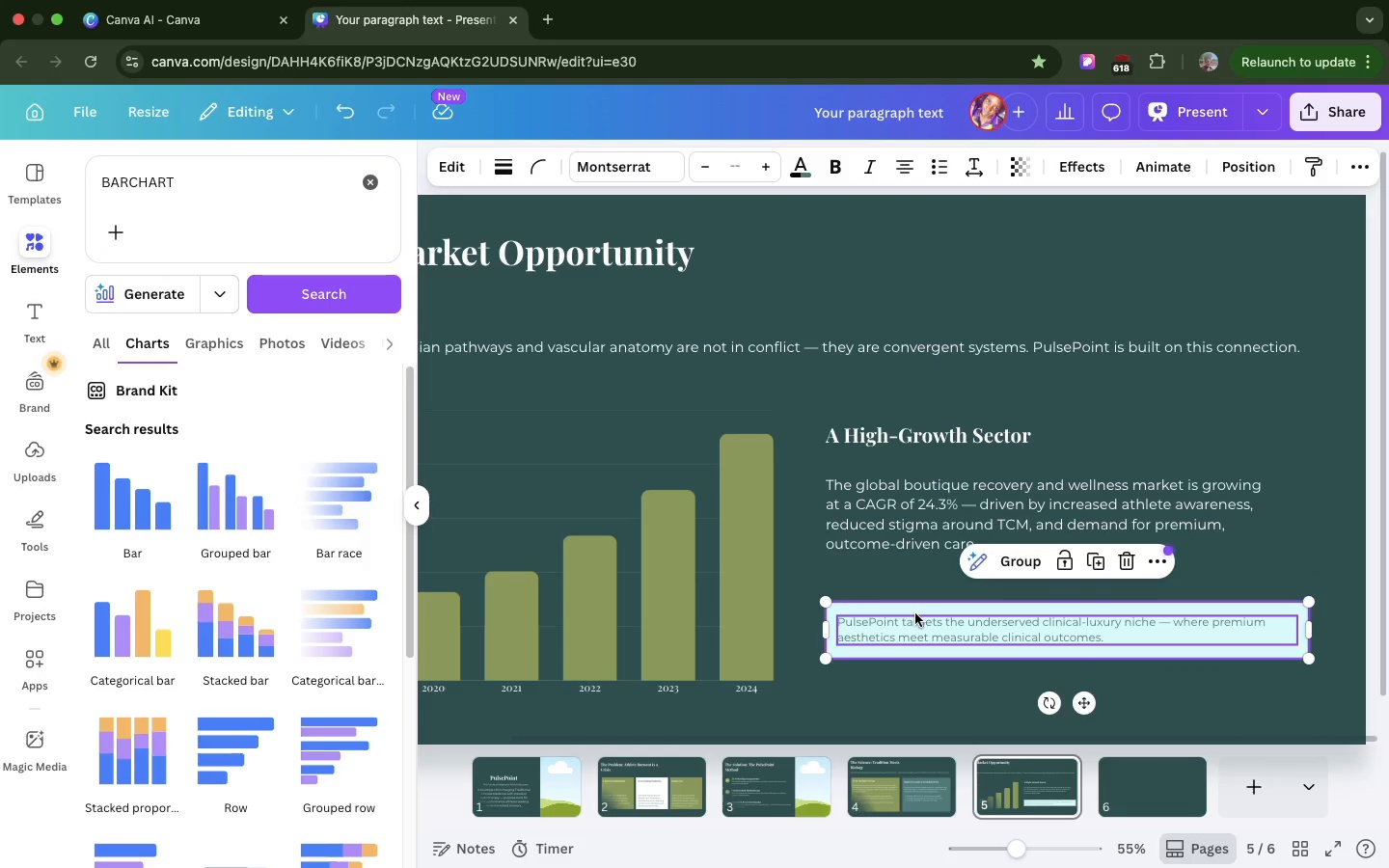 
left_click_drag(start_coordinate=[915, 613], to_coordinate=[913, 633])
 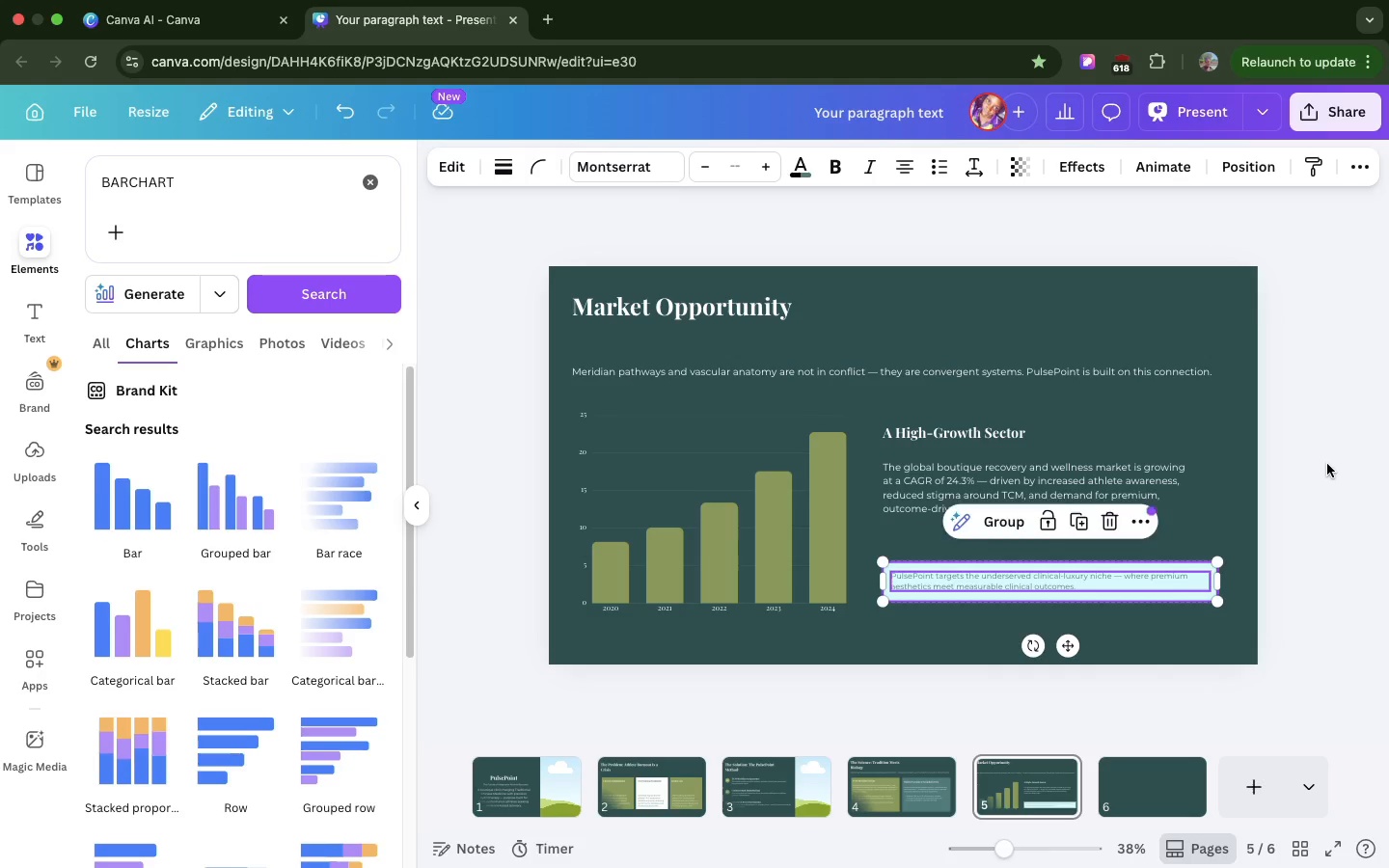 
left_click([1327, 464])
 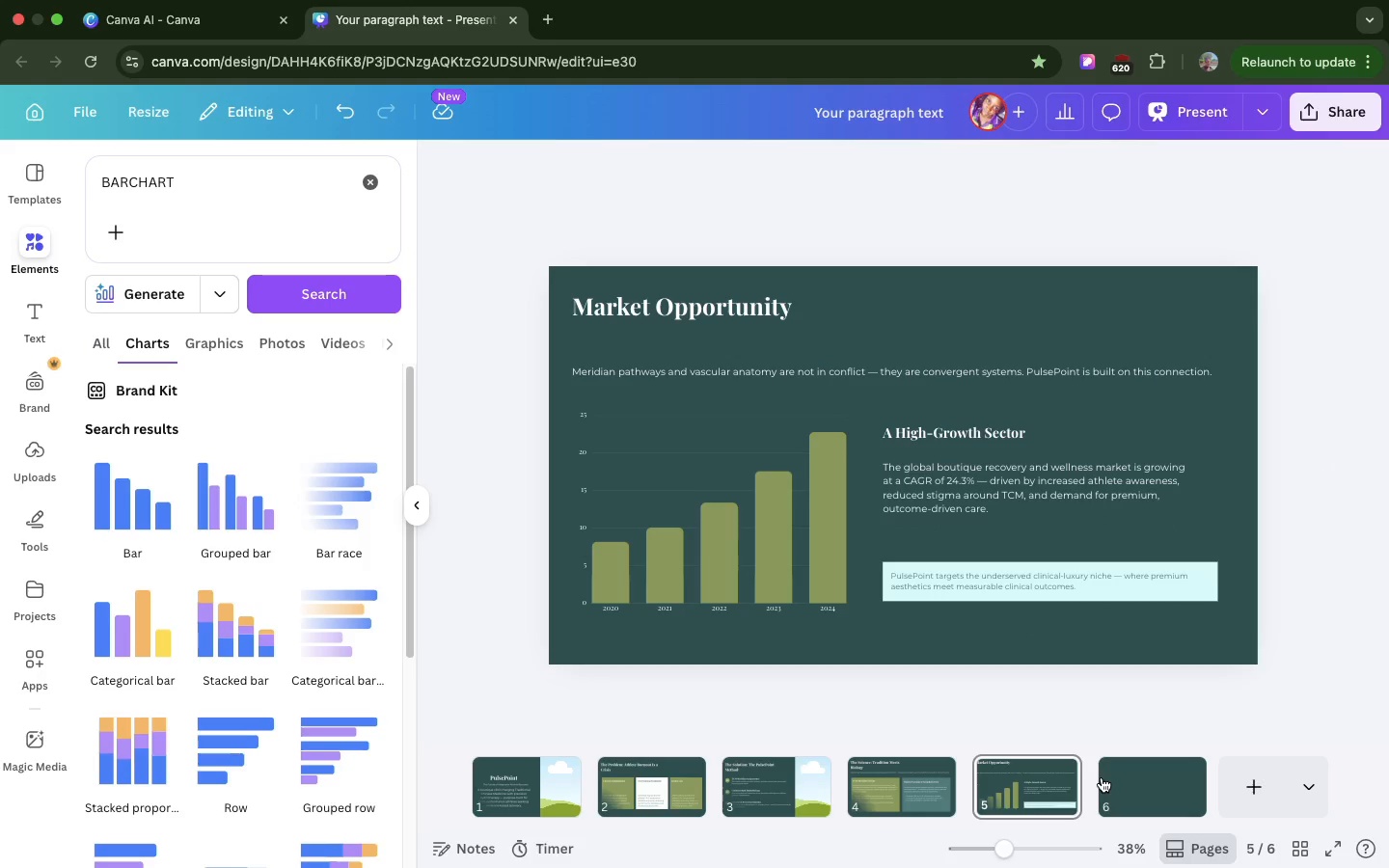 
left_click([1107, 777])
 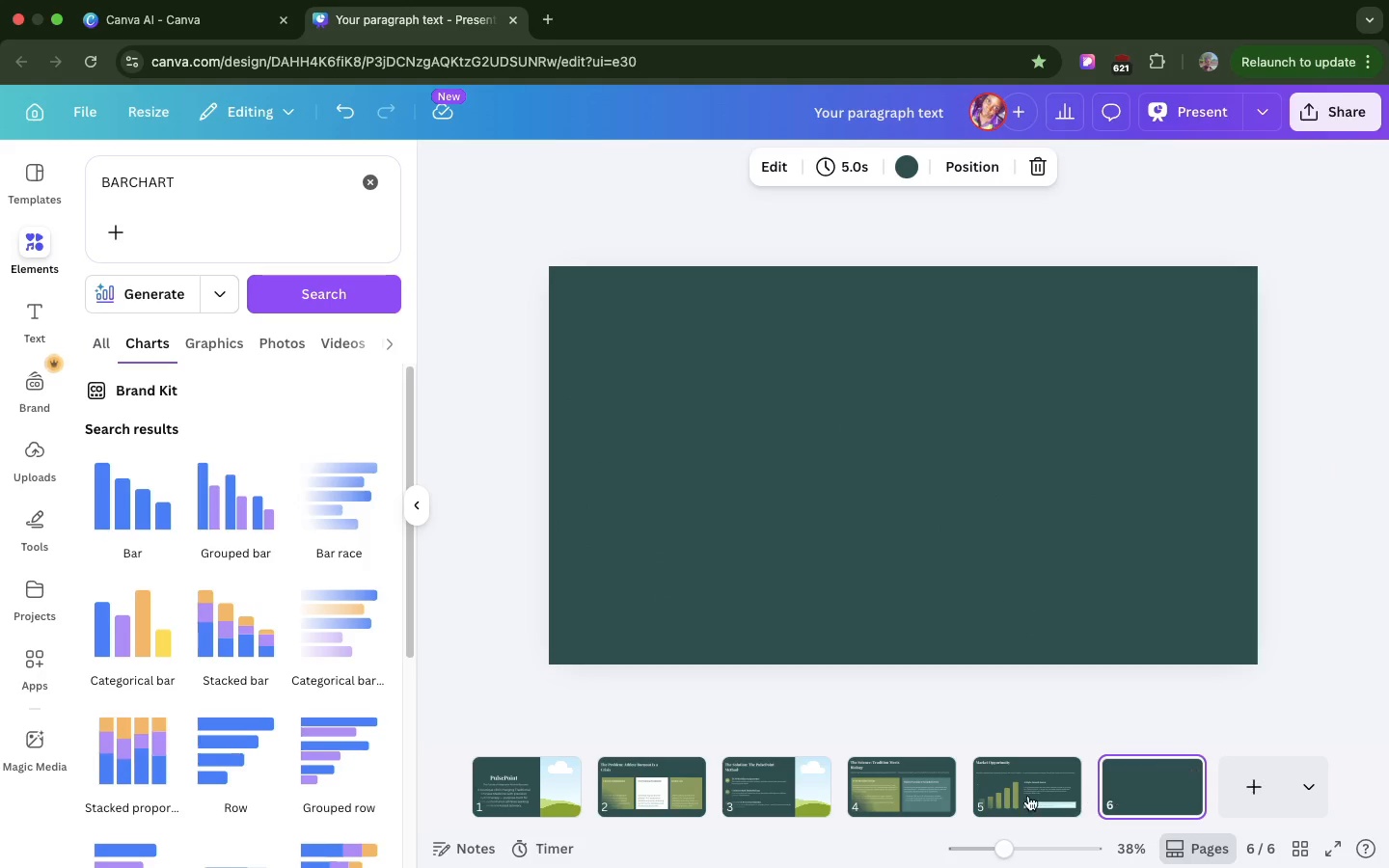 
left_click([1021, 796])
 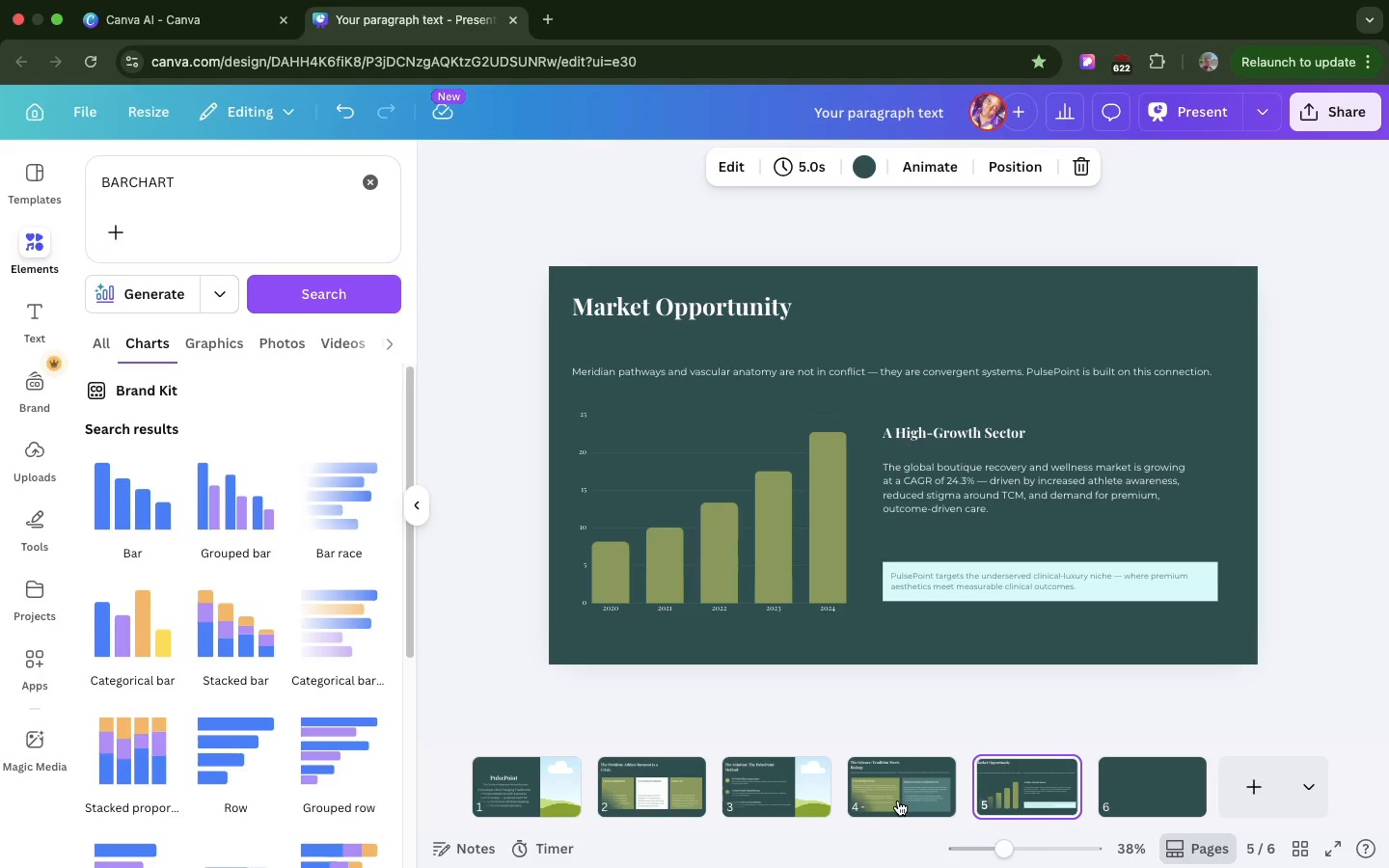 
wait(14.86)
 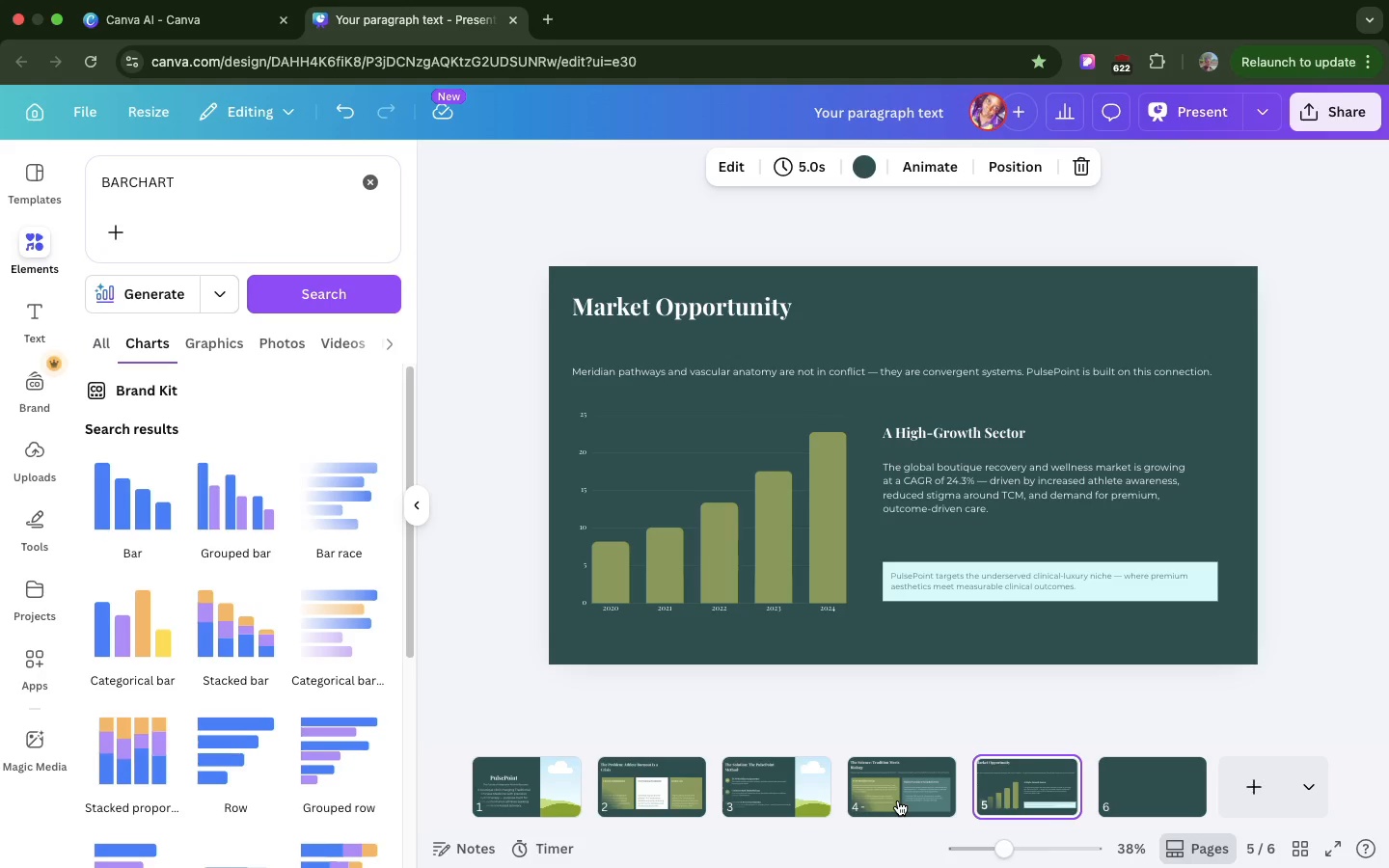 
left_click([1047, 765])
 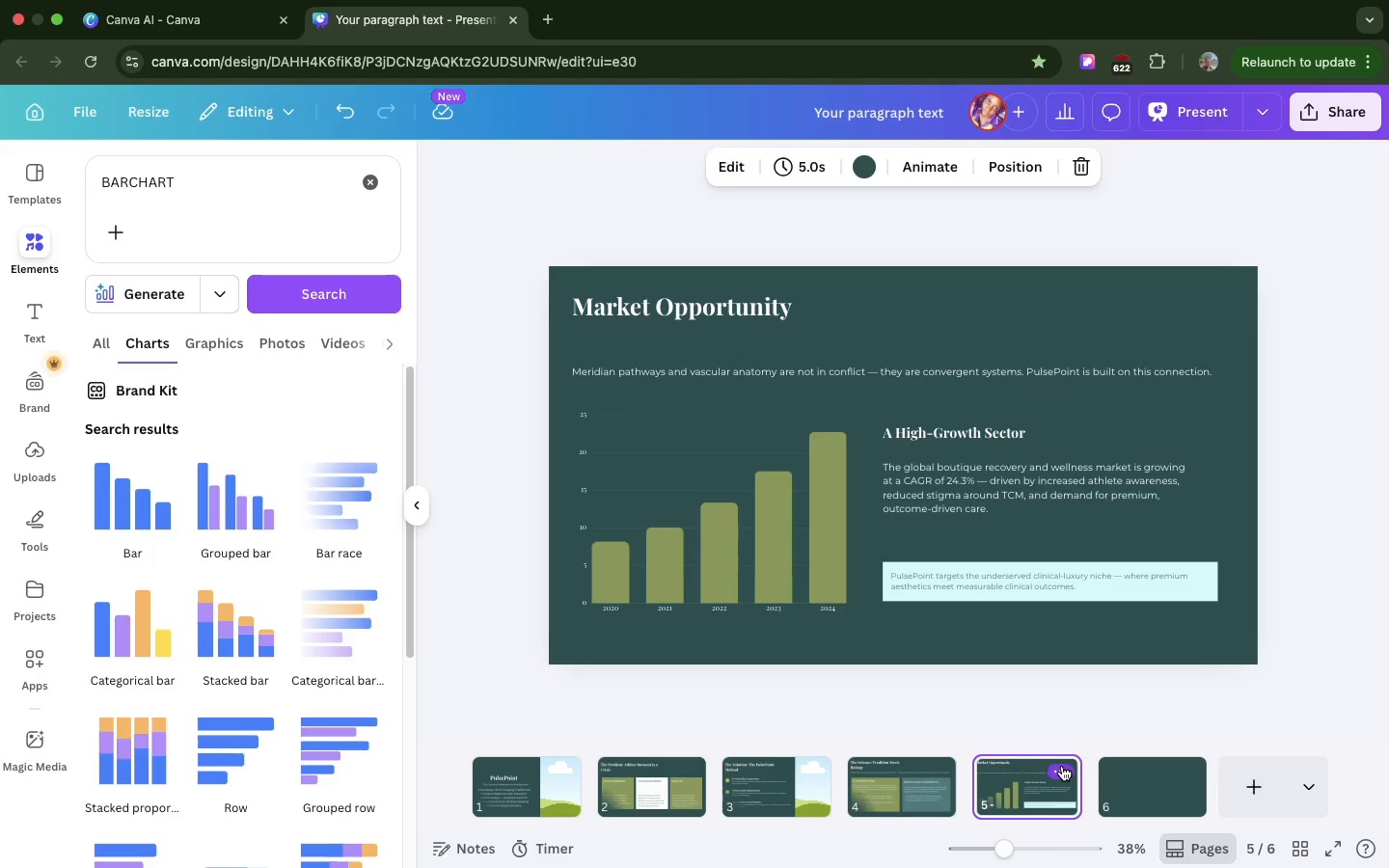 
left_click([1062, 766])
 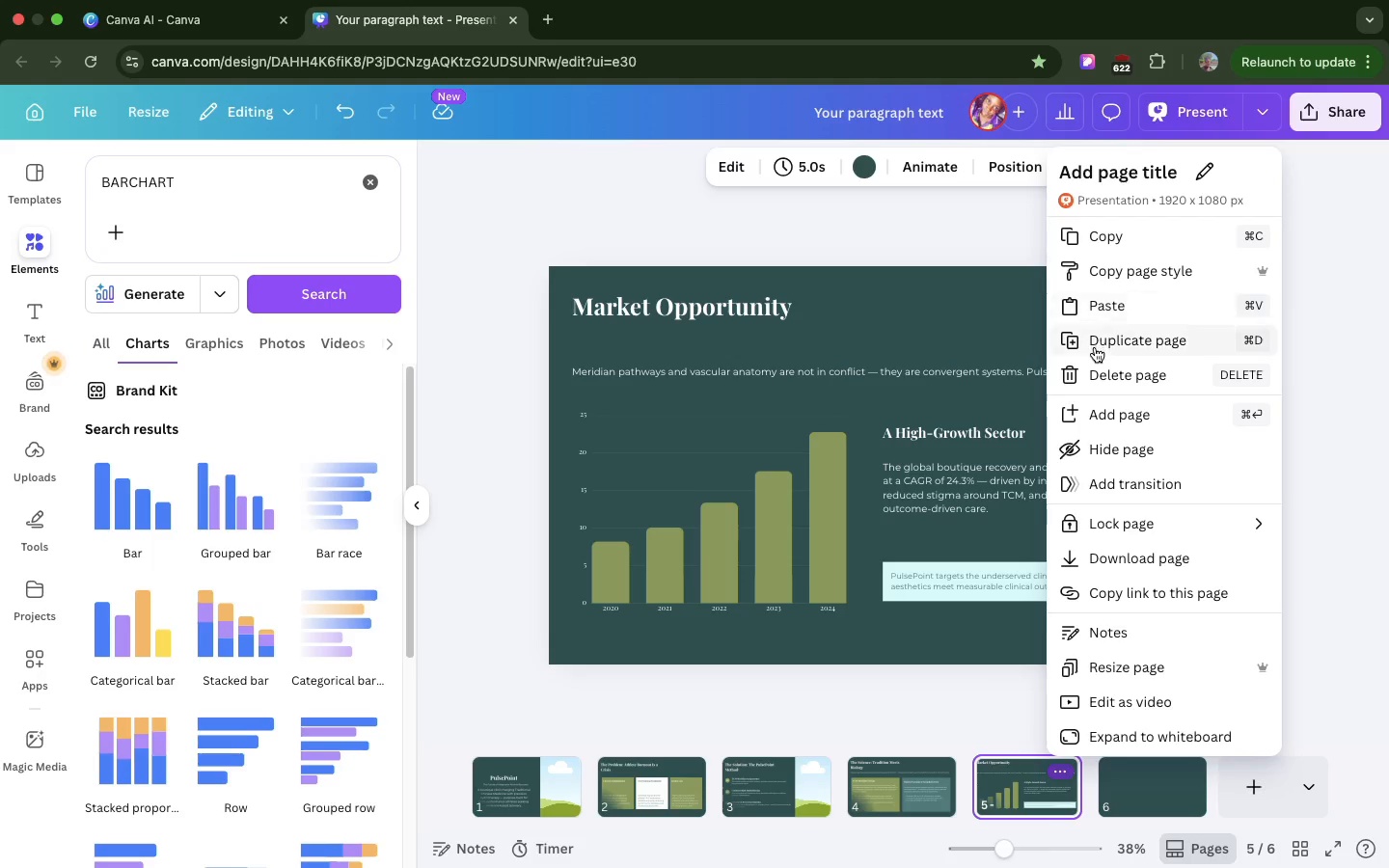 
left_click([1095, 347])
 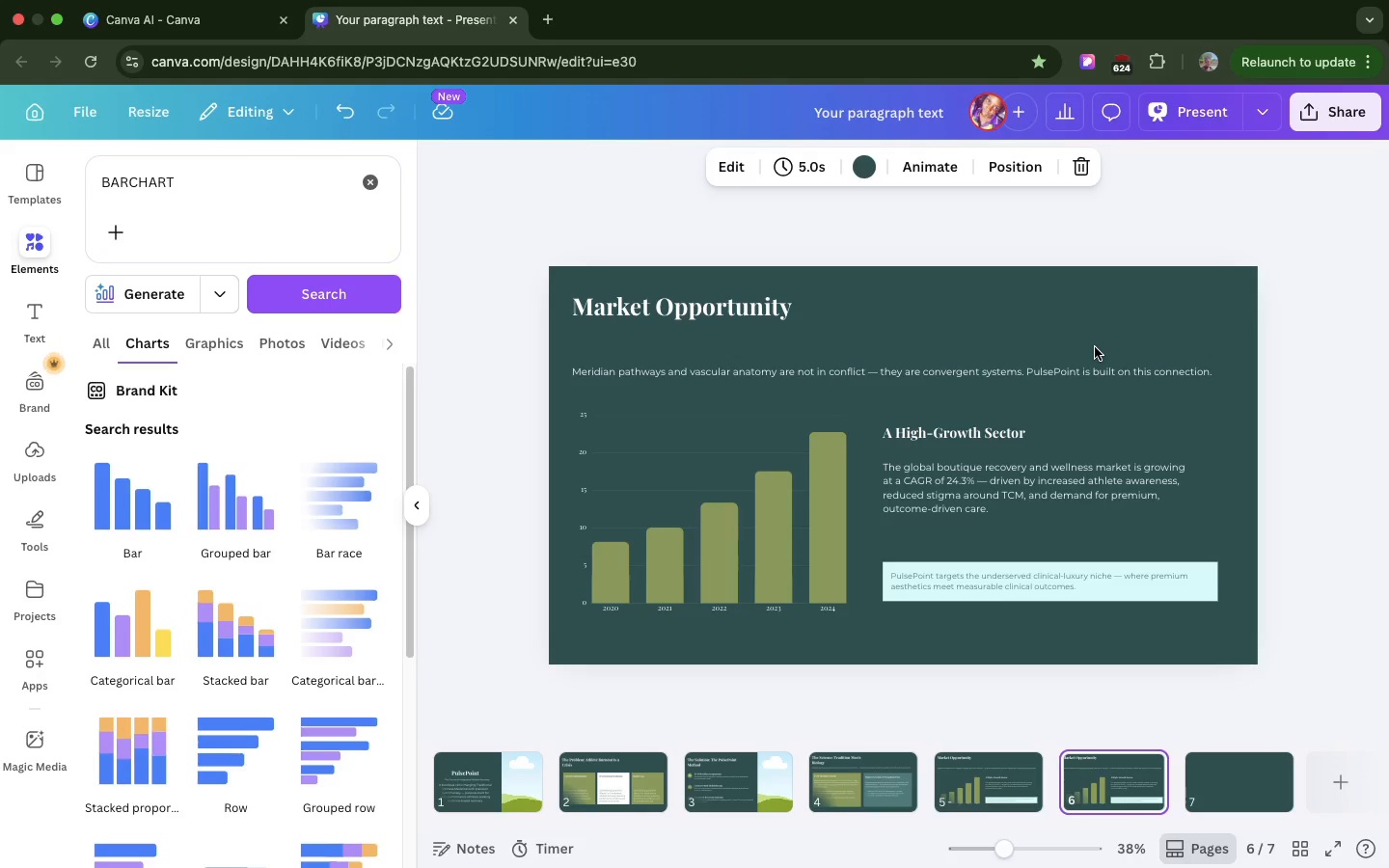 
wait(12.29)
 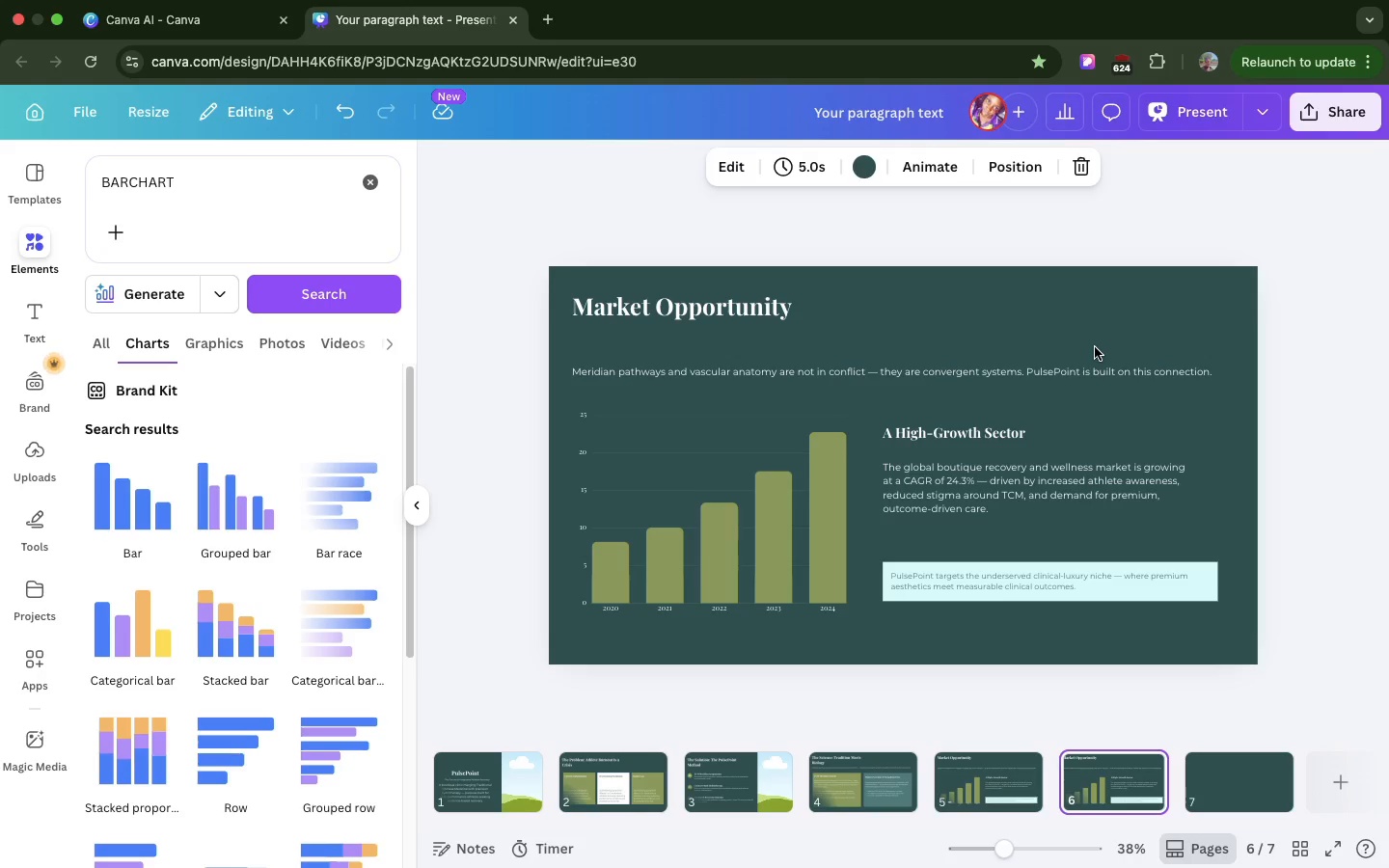 
double_click([772, 318])
 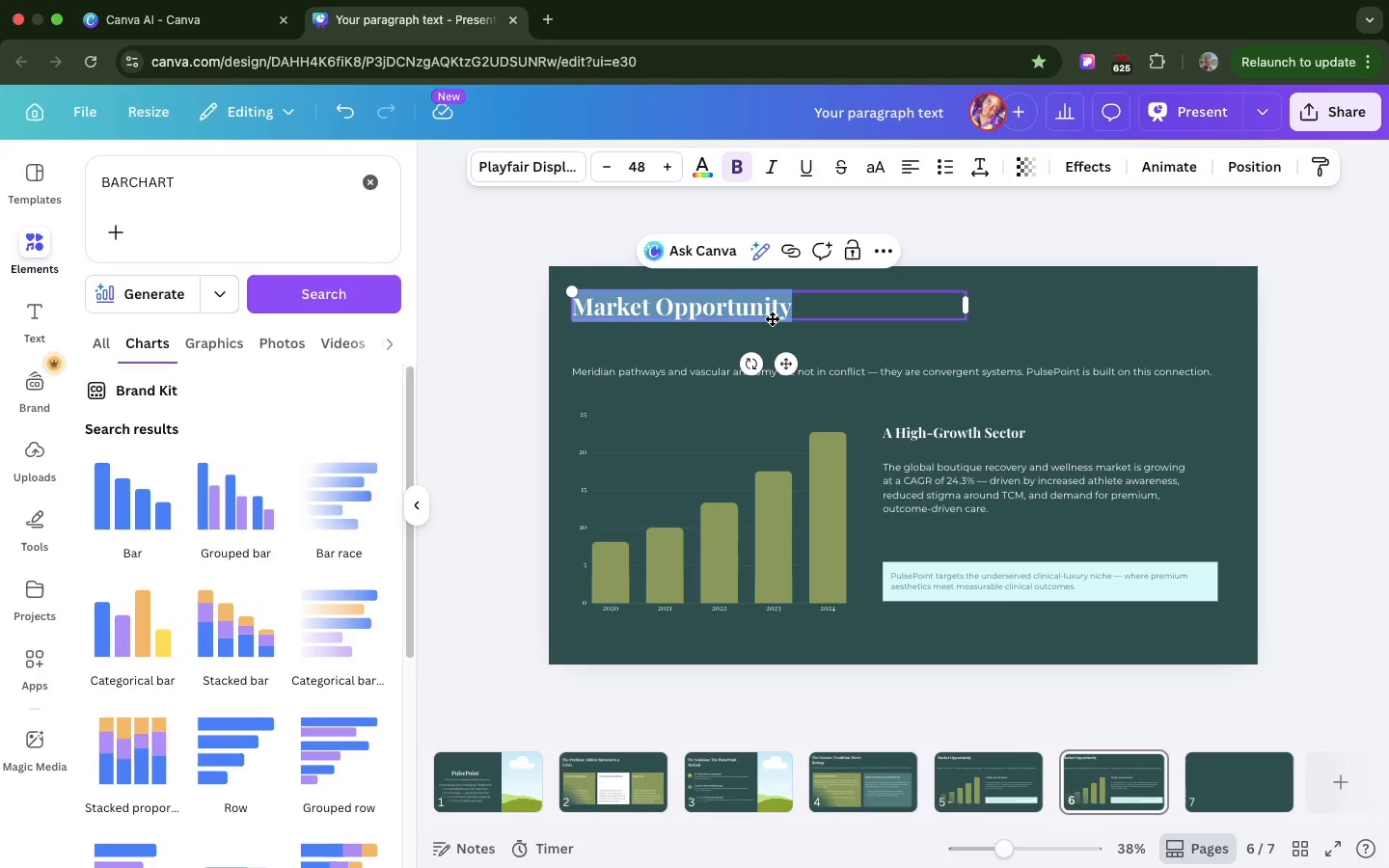 
key(Meta+V)
 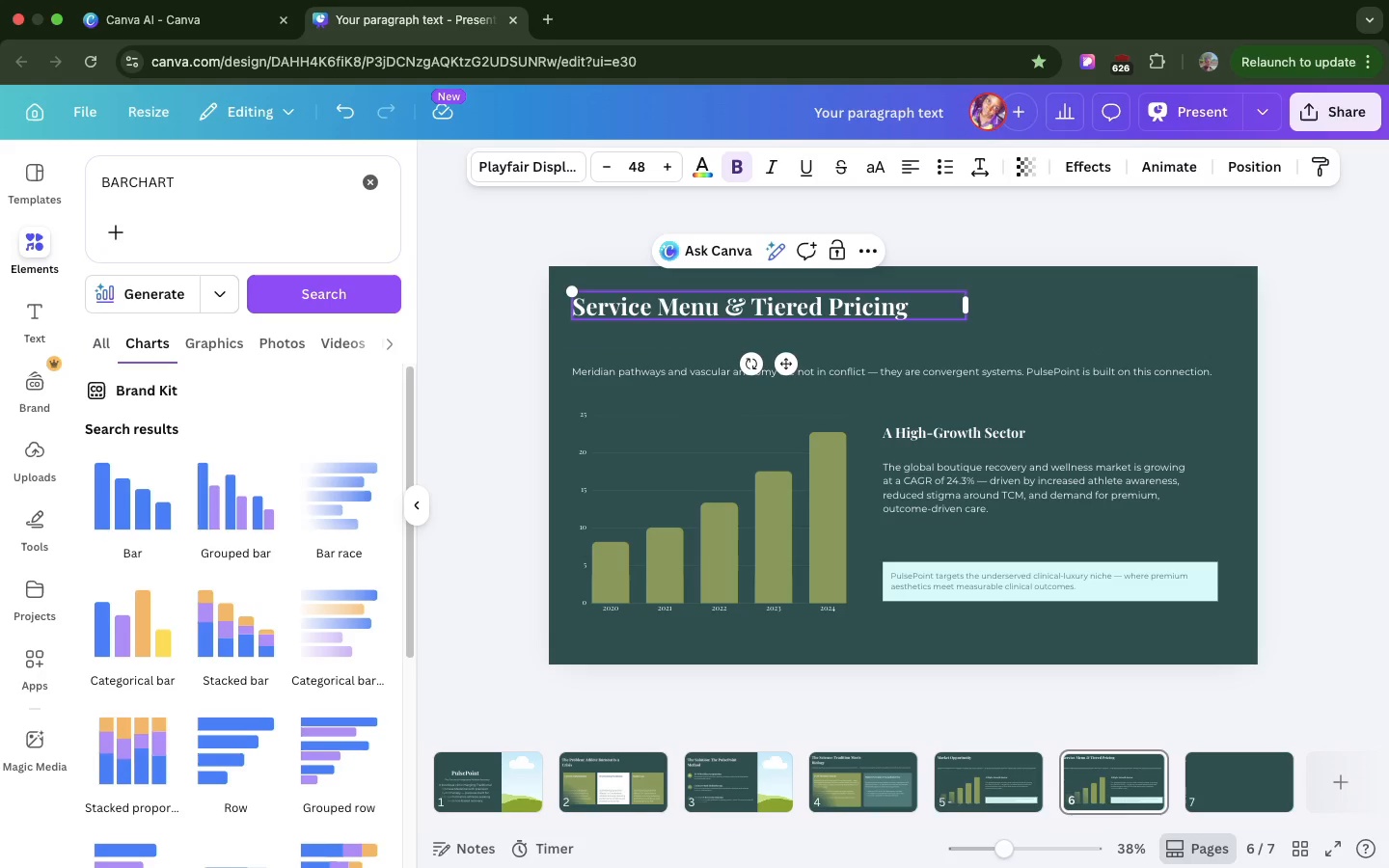 
key(Backspace)
 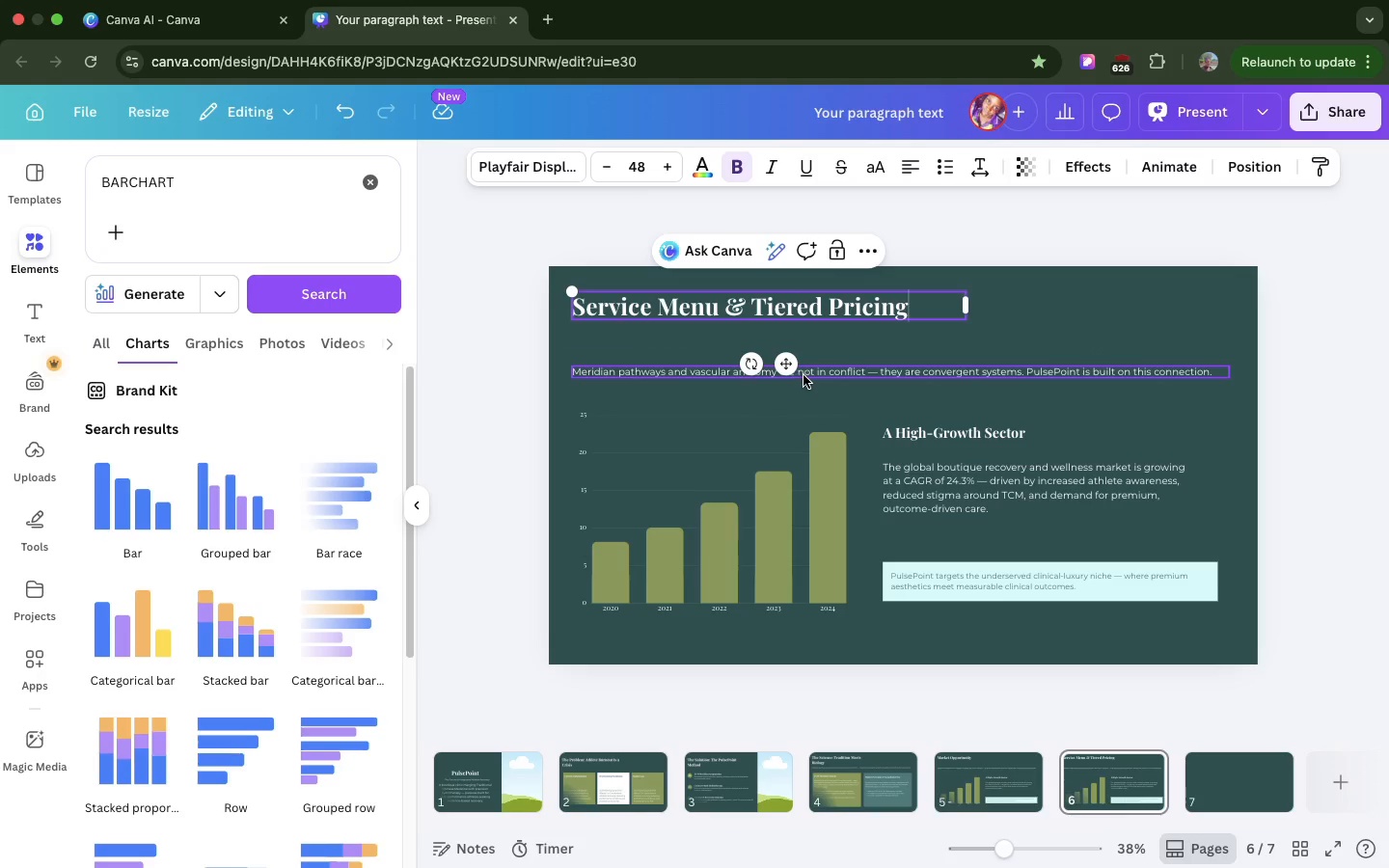 
left_click([803, 375])
 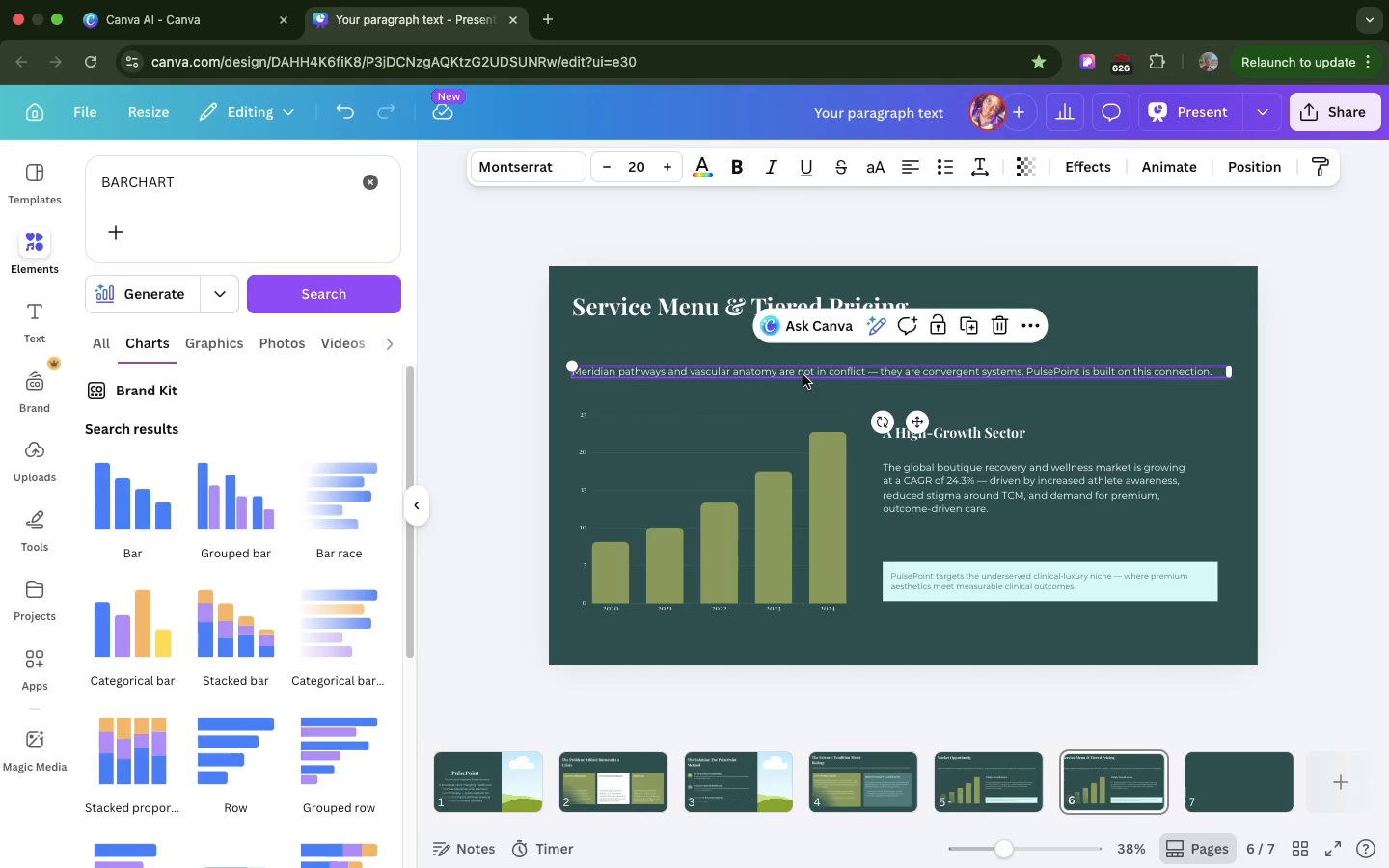 
left_click_drag(start_coordinate=[803, 375], to_coordinate=[803, 343])
 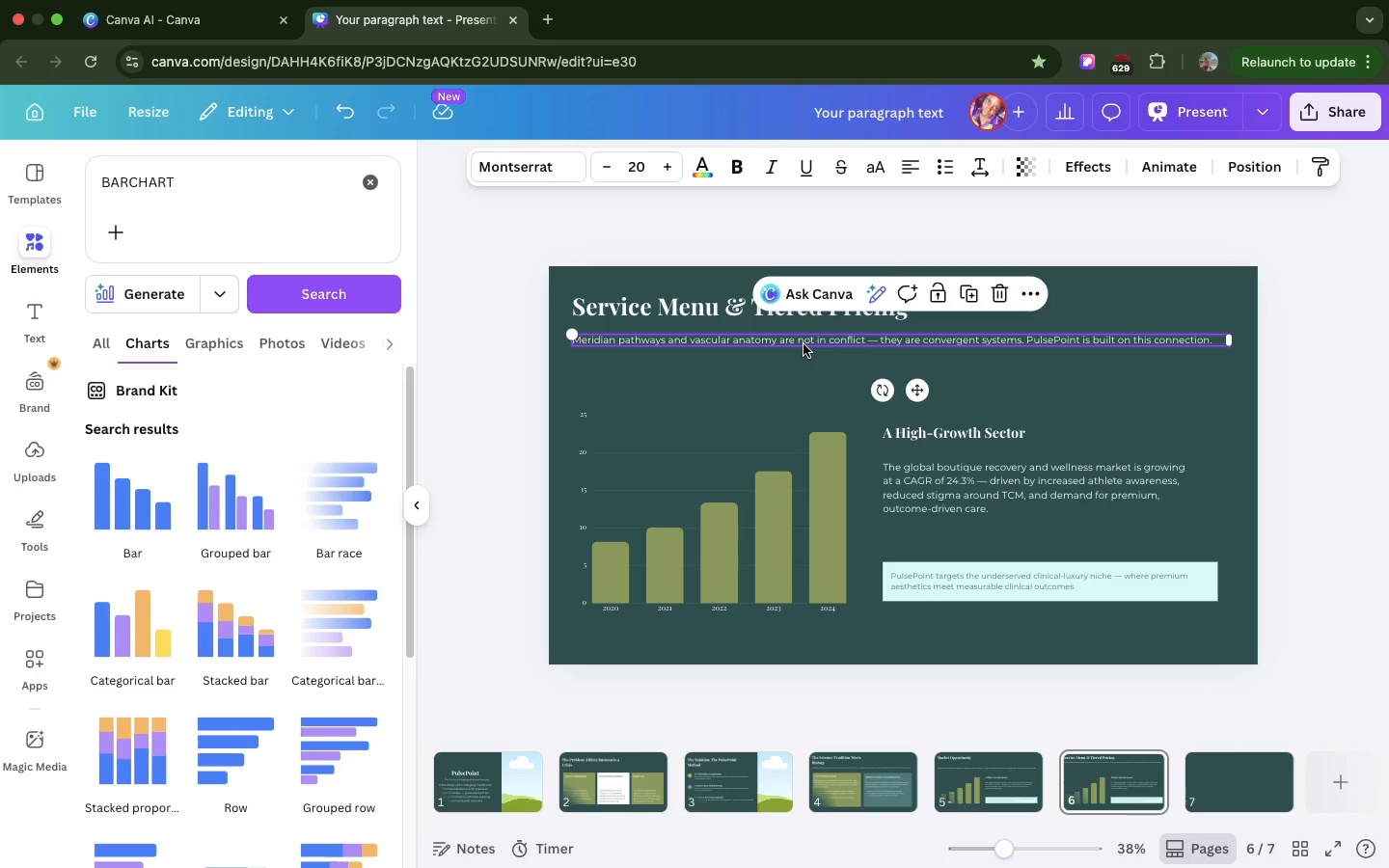 
wait(5.07)
 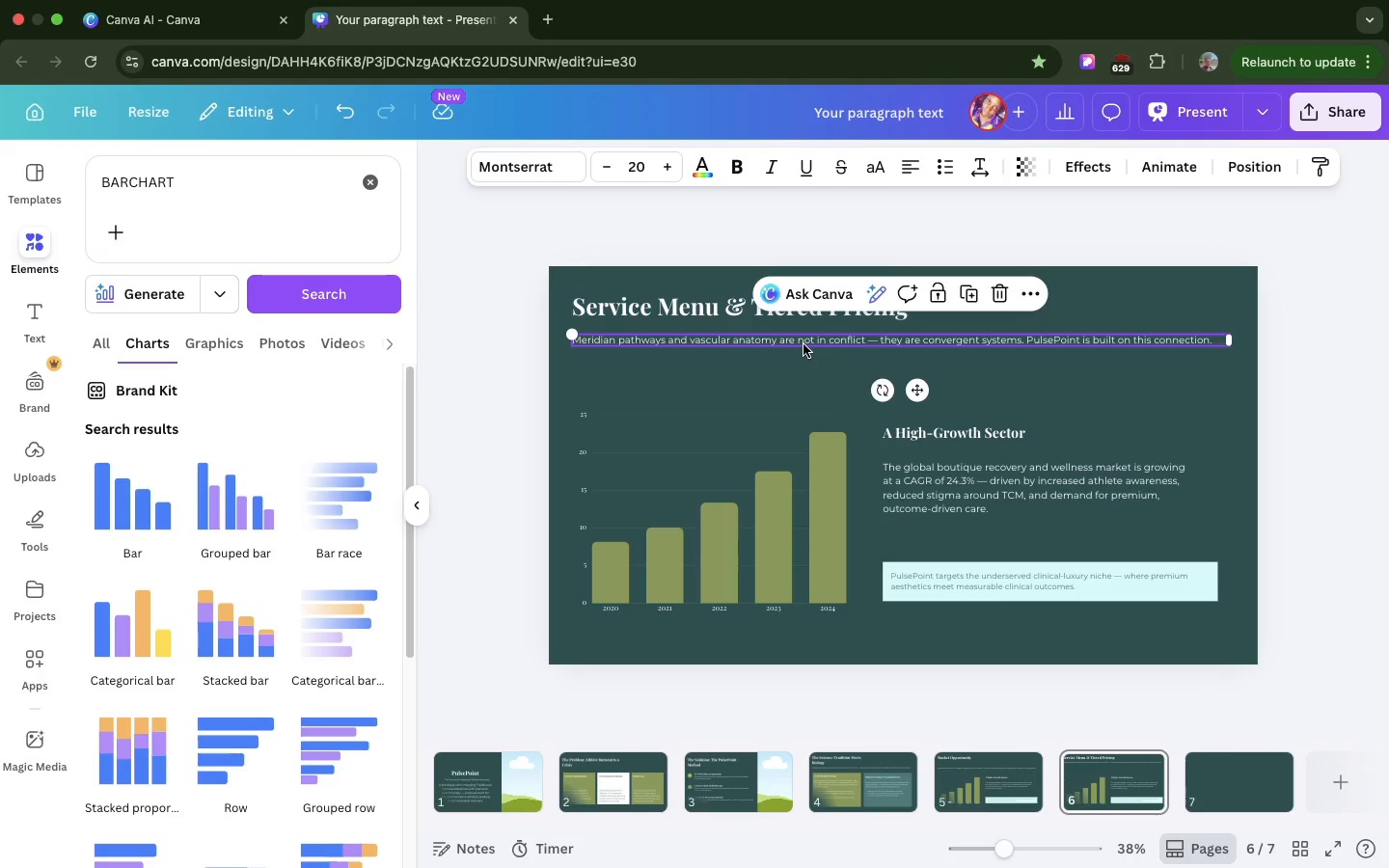 
double_click([803, 344])
 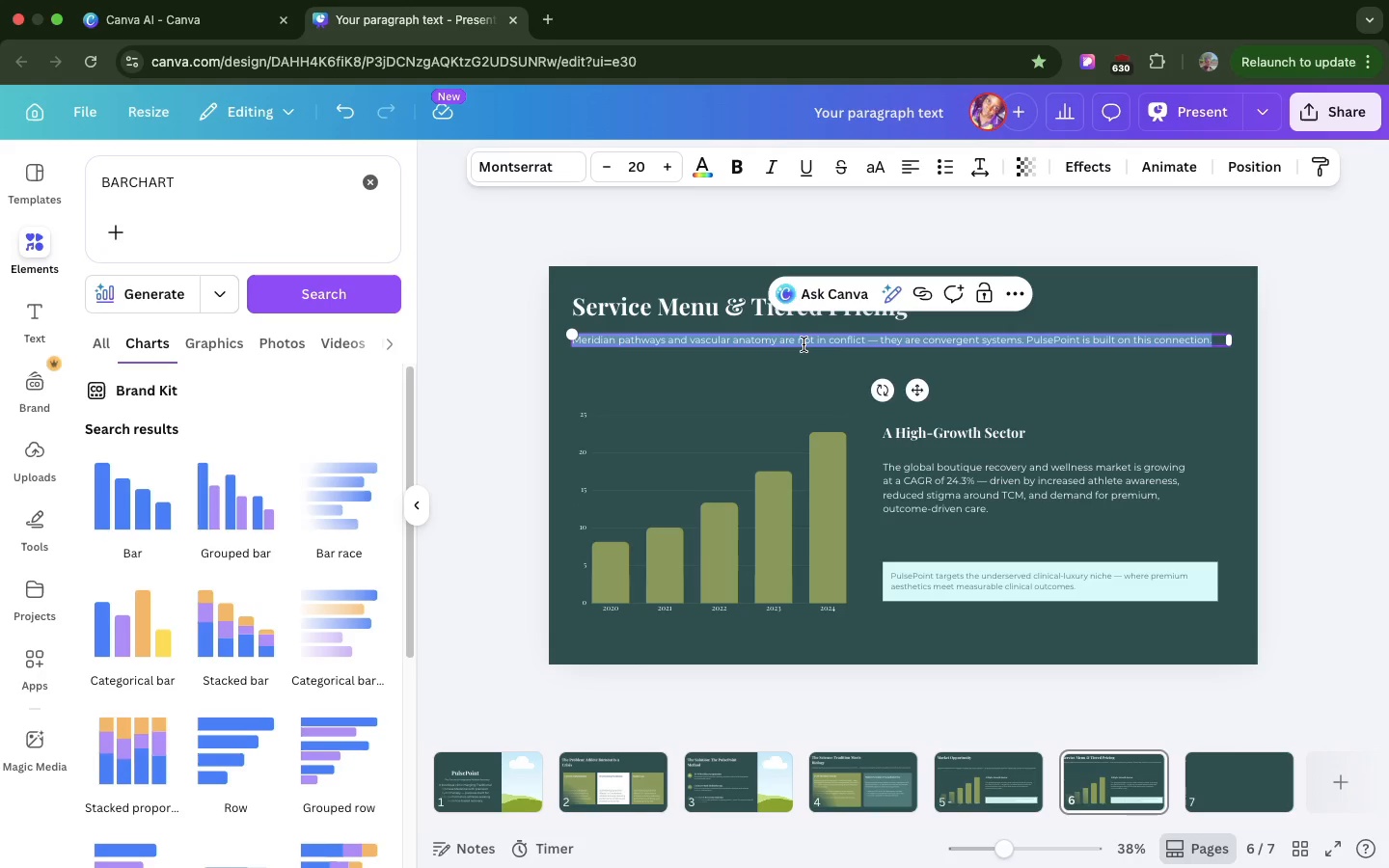 
key(Meta+V)
 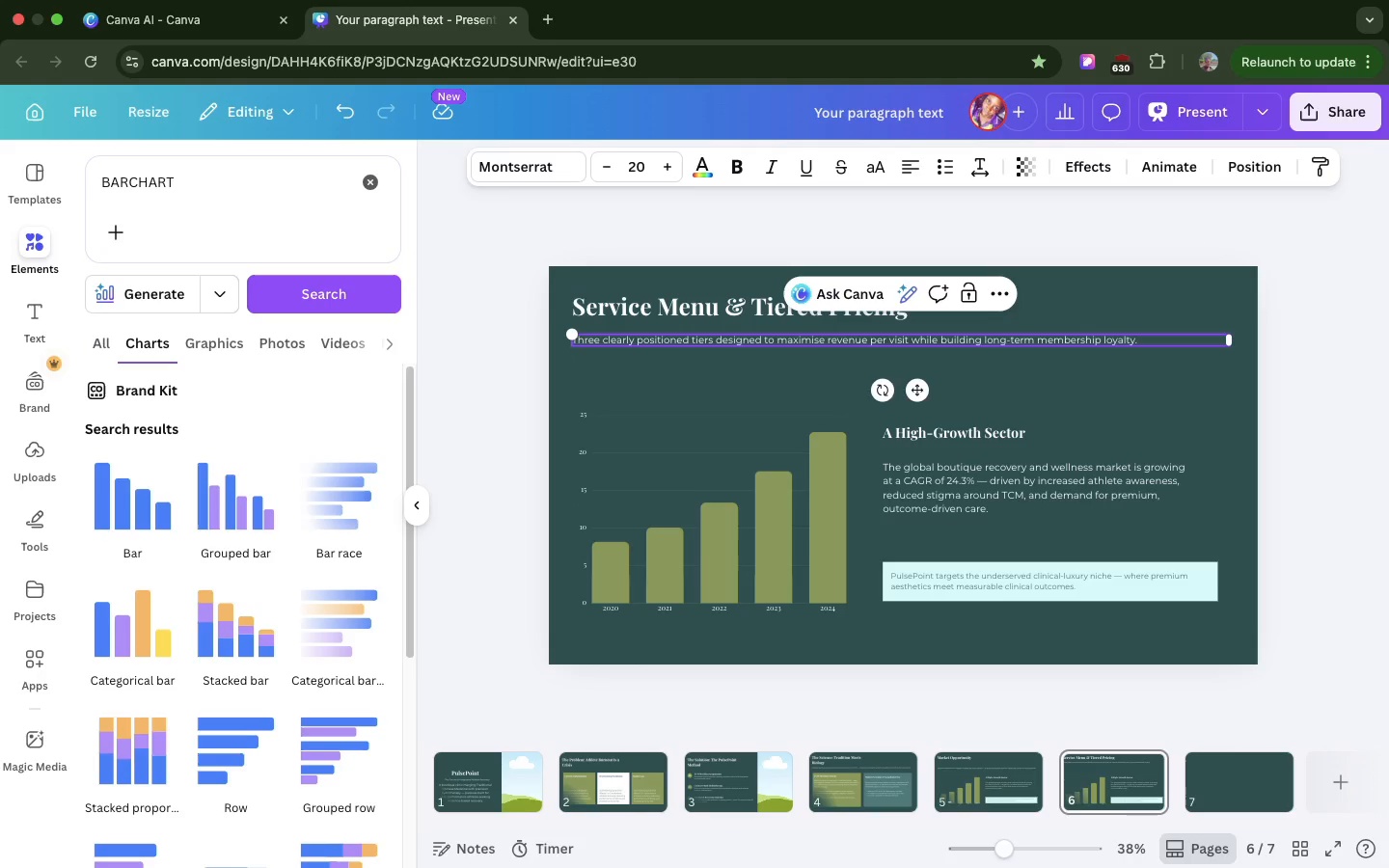 
key(Backspace)
 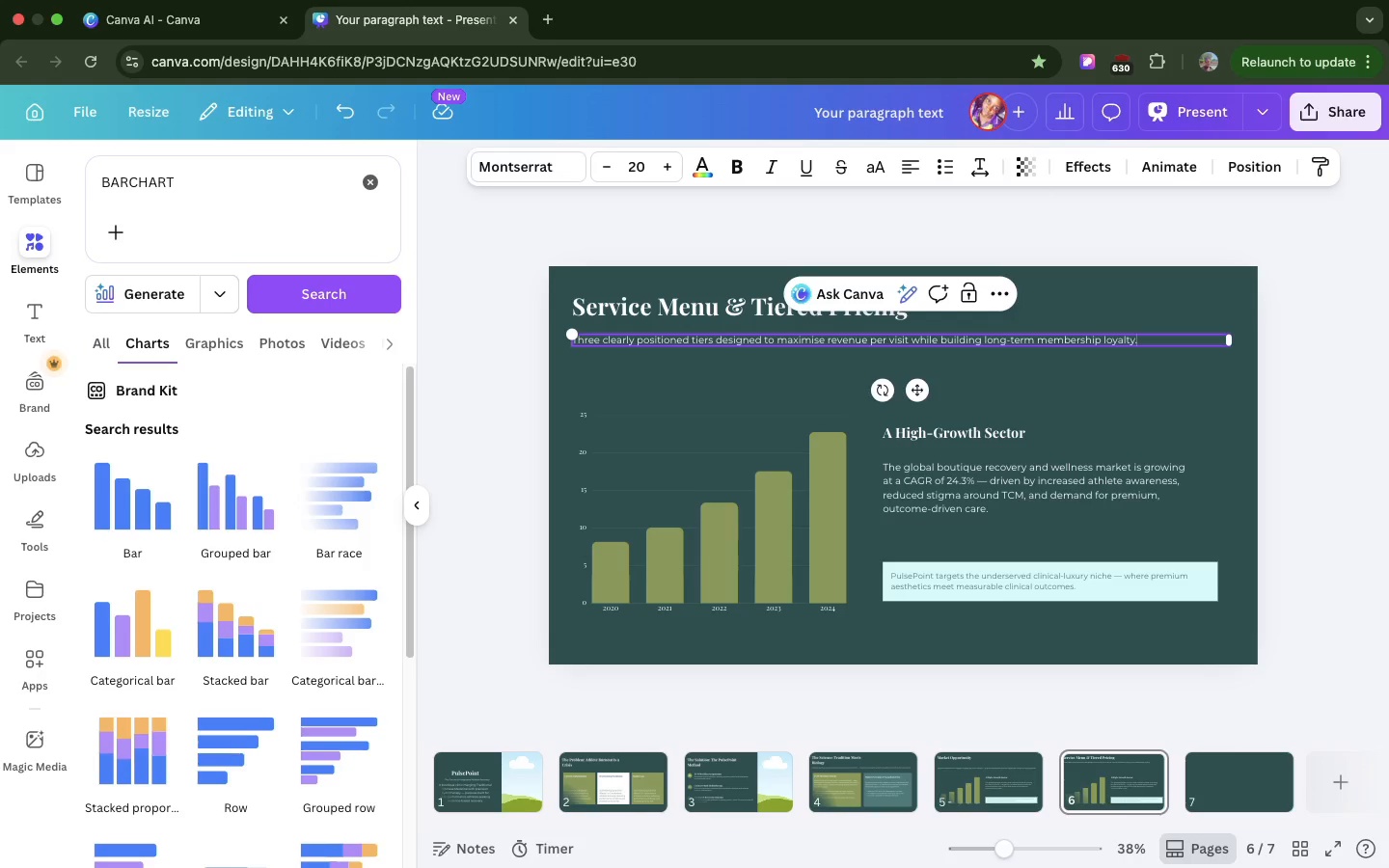 
wait(12.55)
 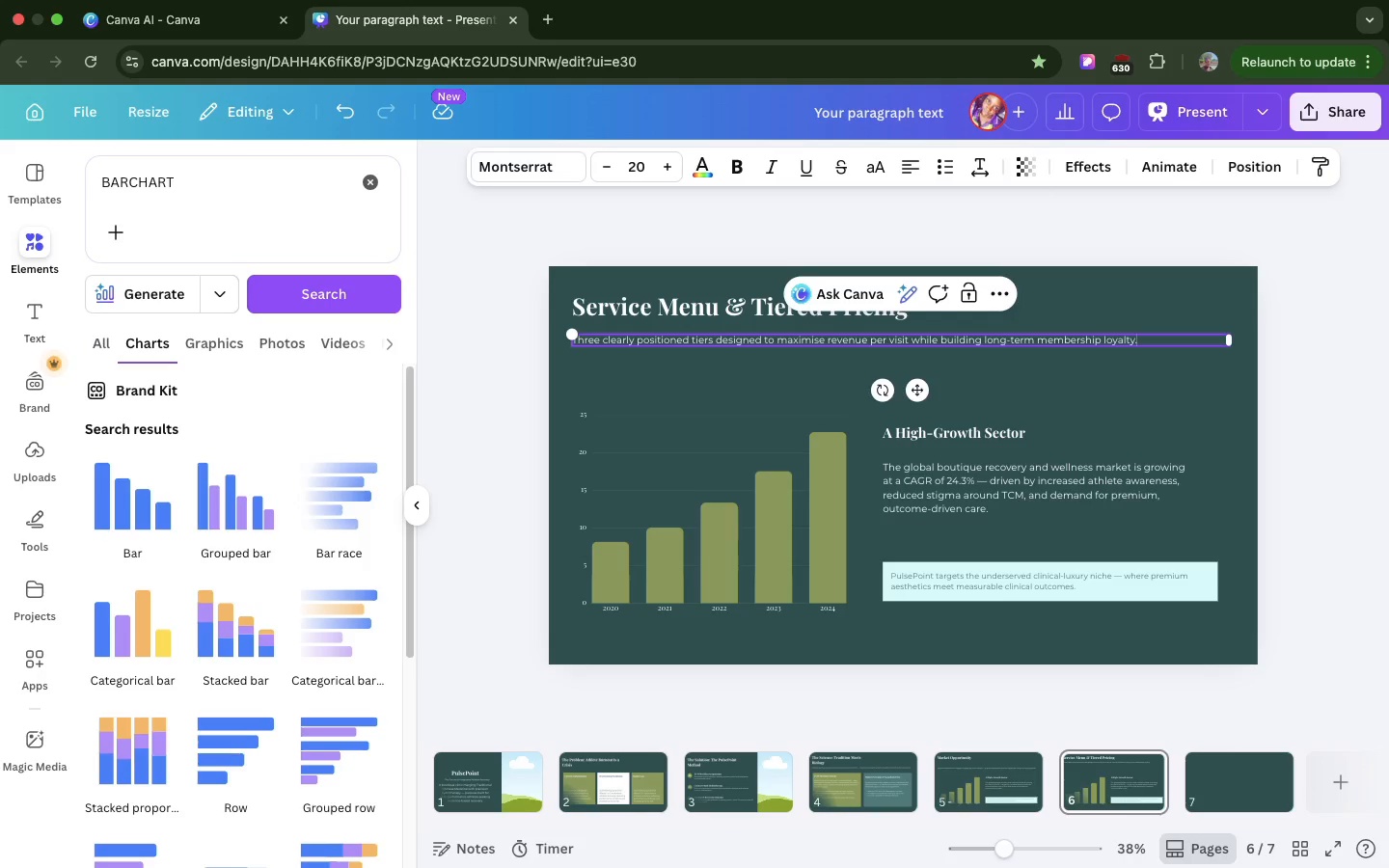 
left_click([725, 512])
 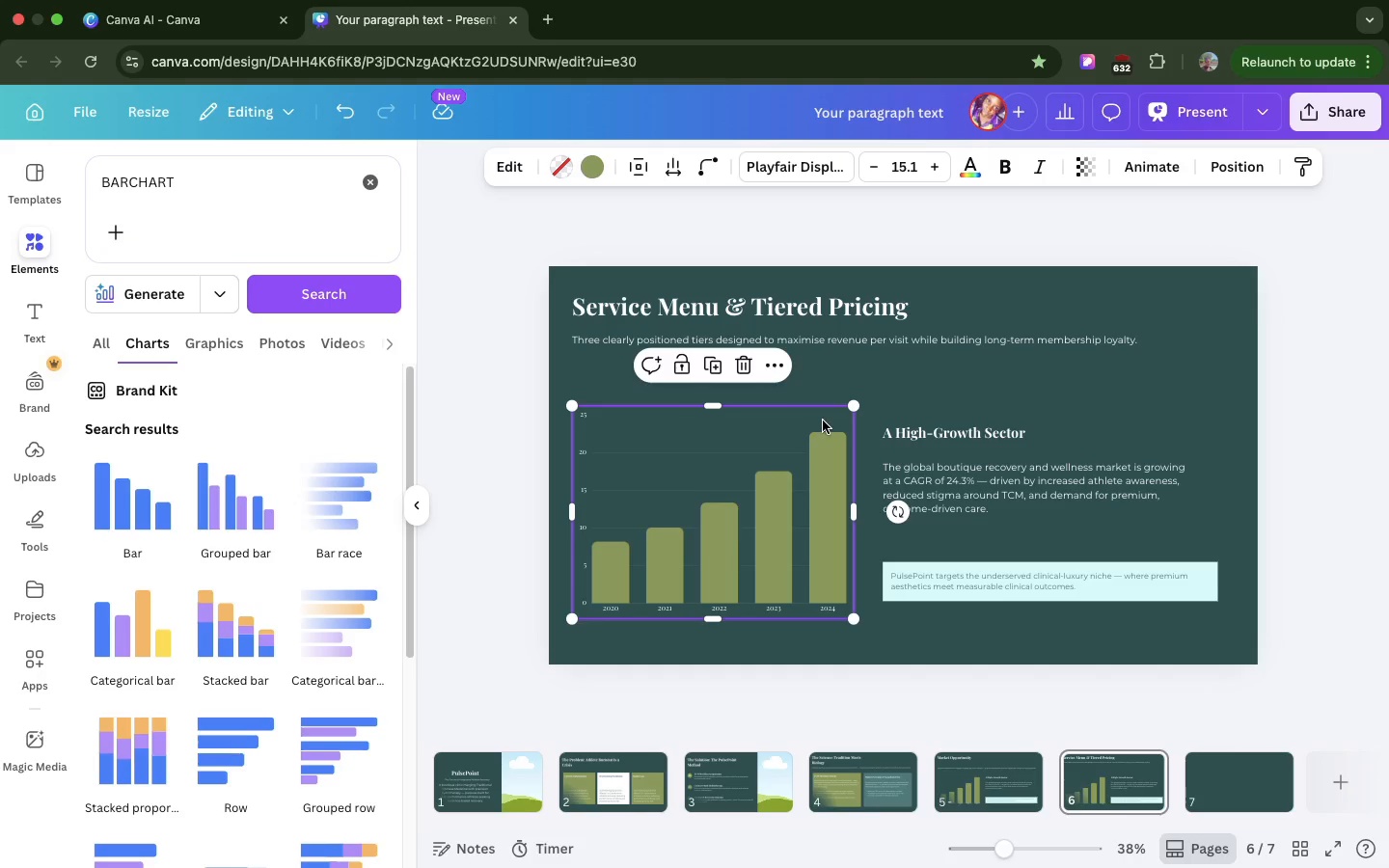 
key(Backspace)
 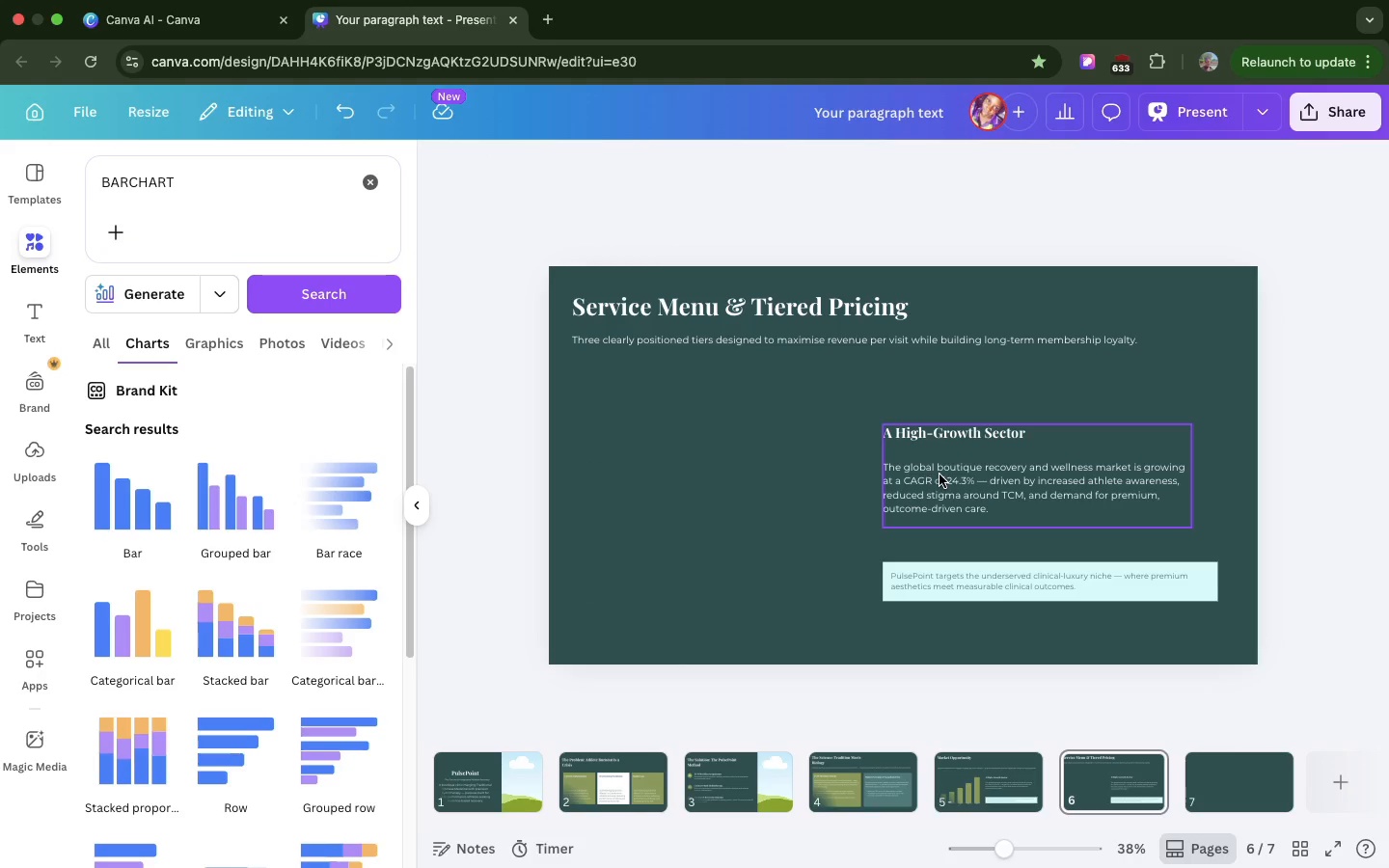 
left_click([940, 475])
 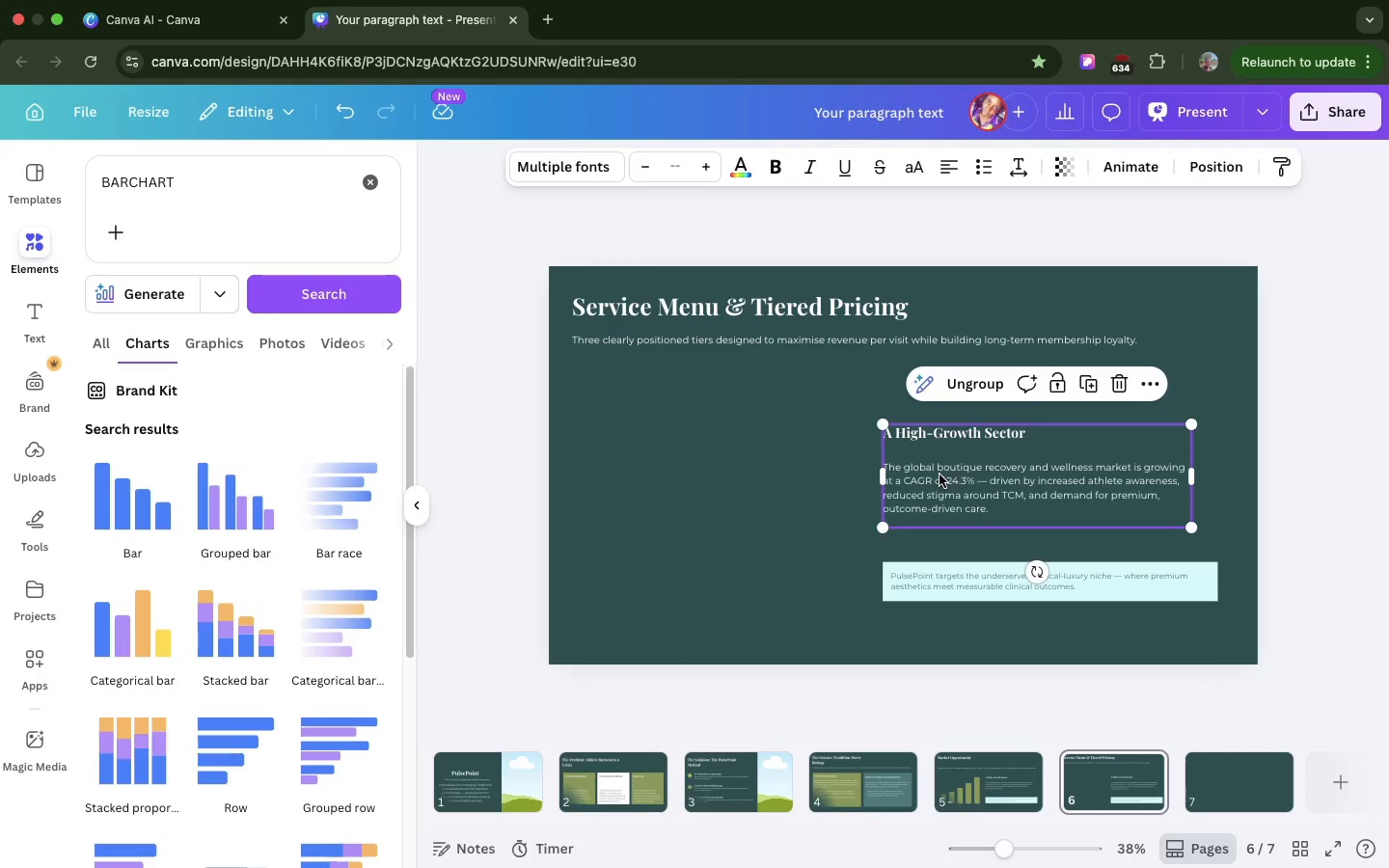 
double_click([940, 475])
 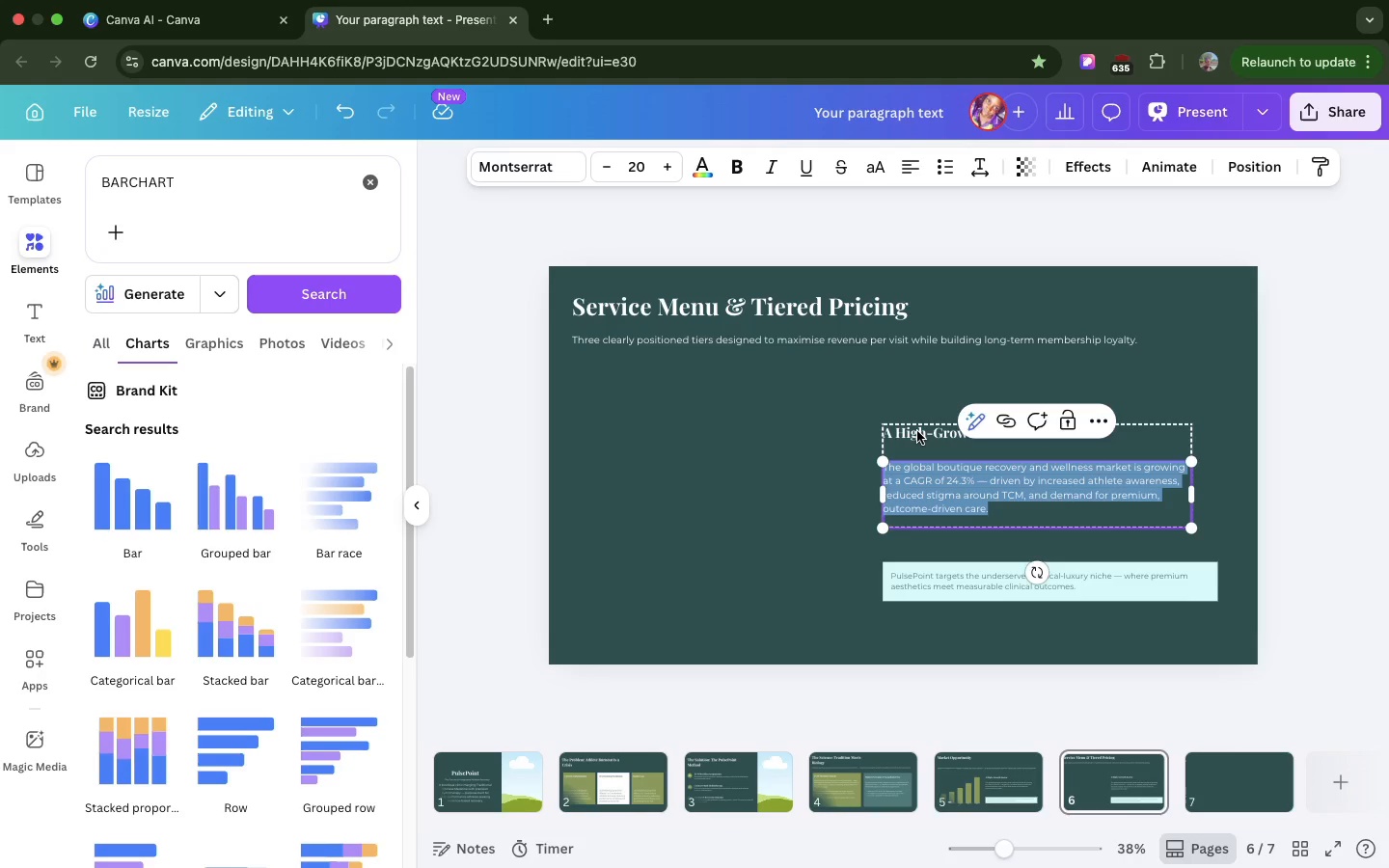 
left_click([917, 431])
 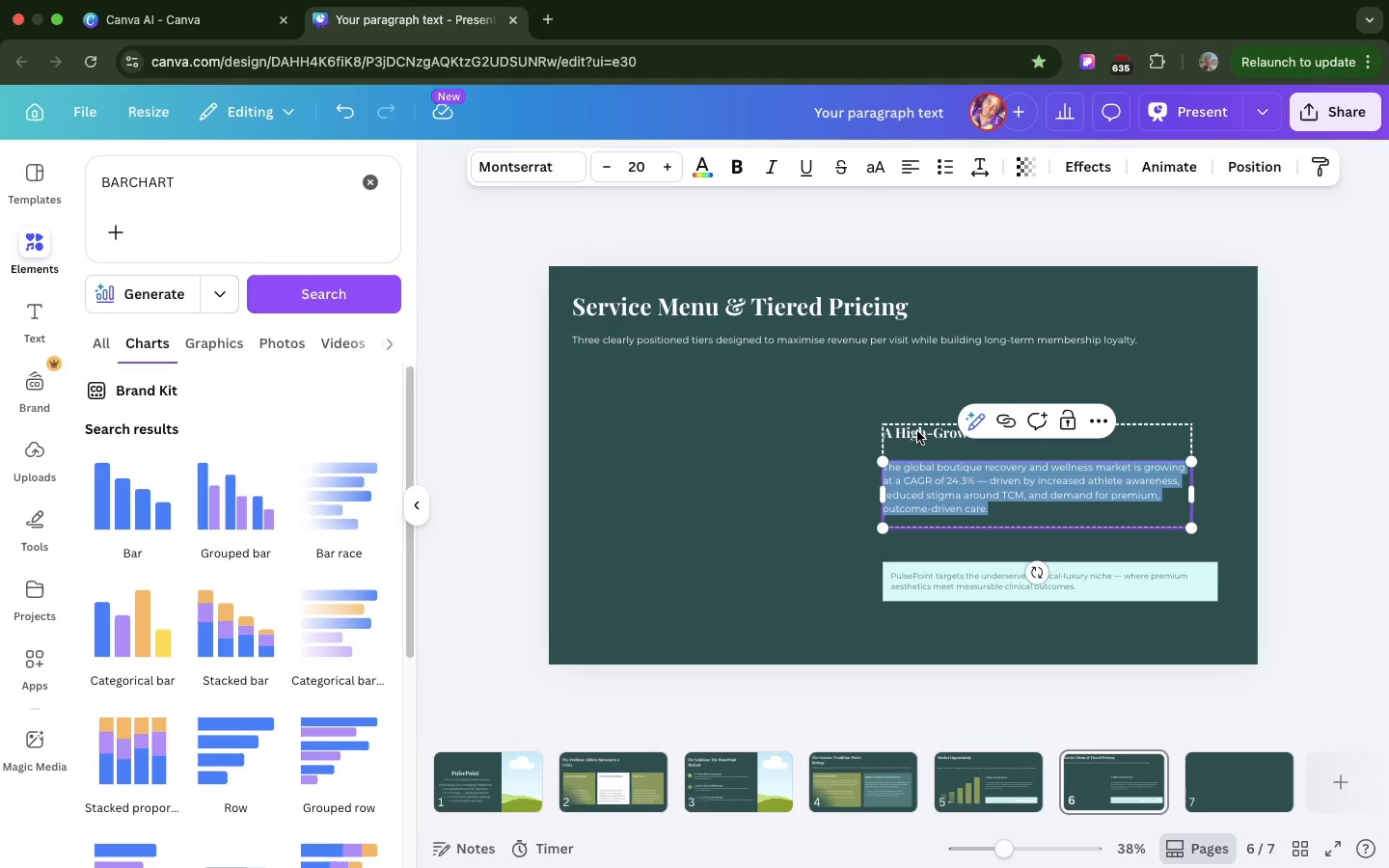 
left_click([917, 431])
 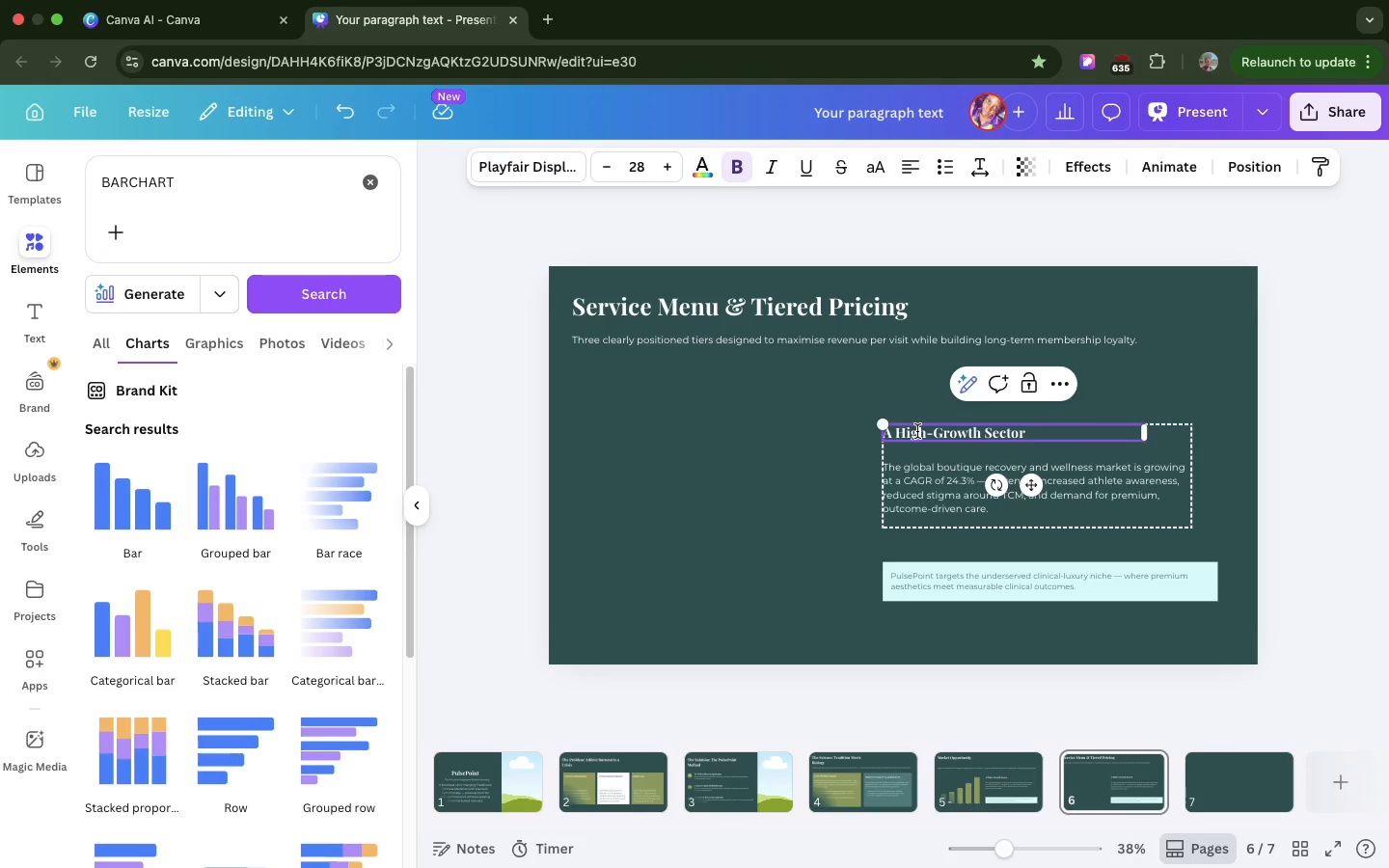 
left_click([917, 431])
 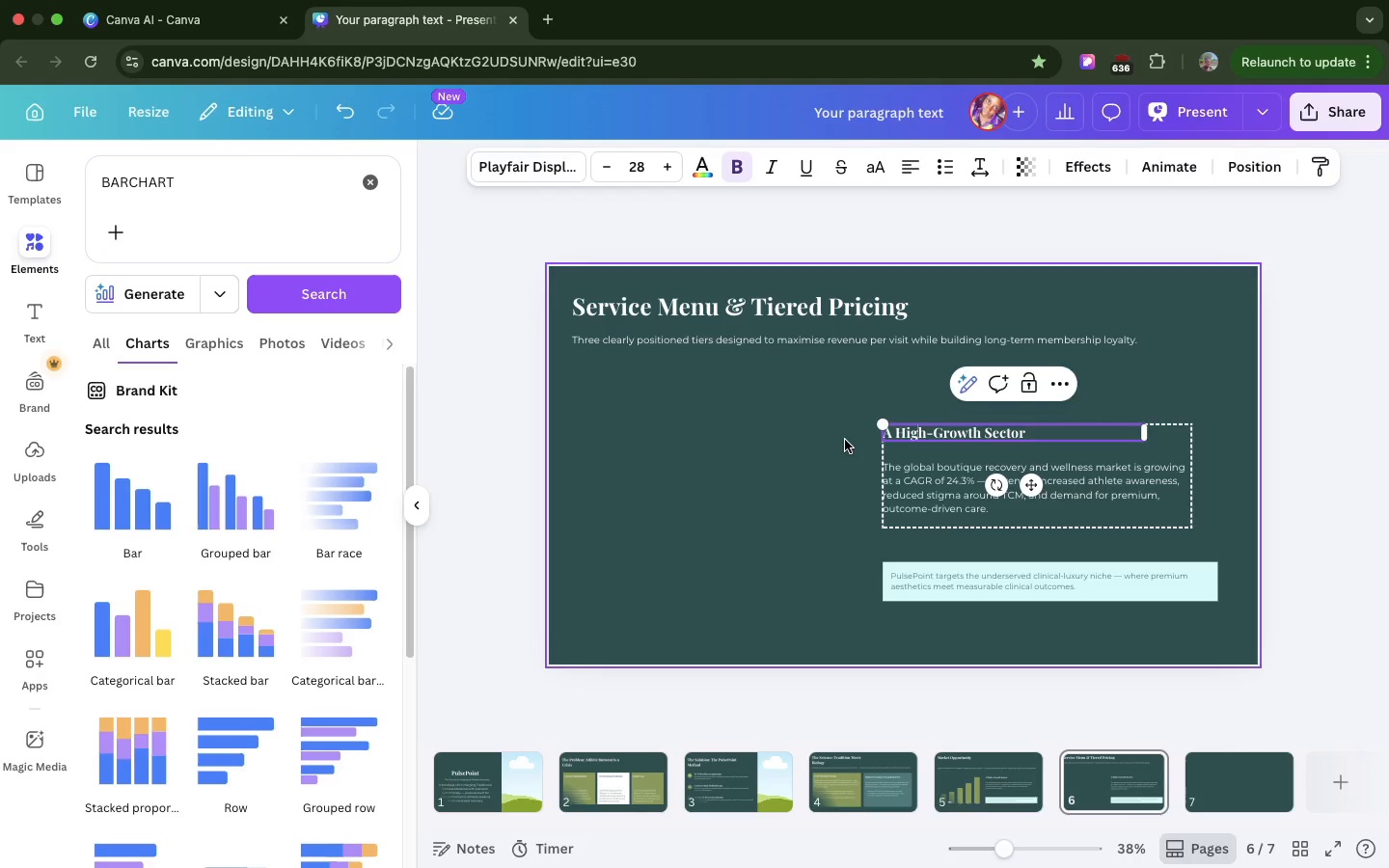 
left_click([845, 440])
 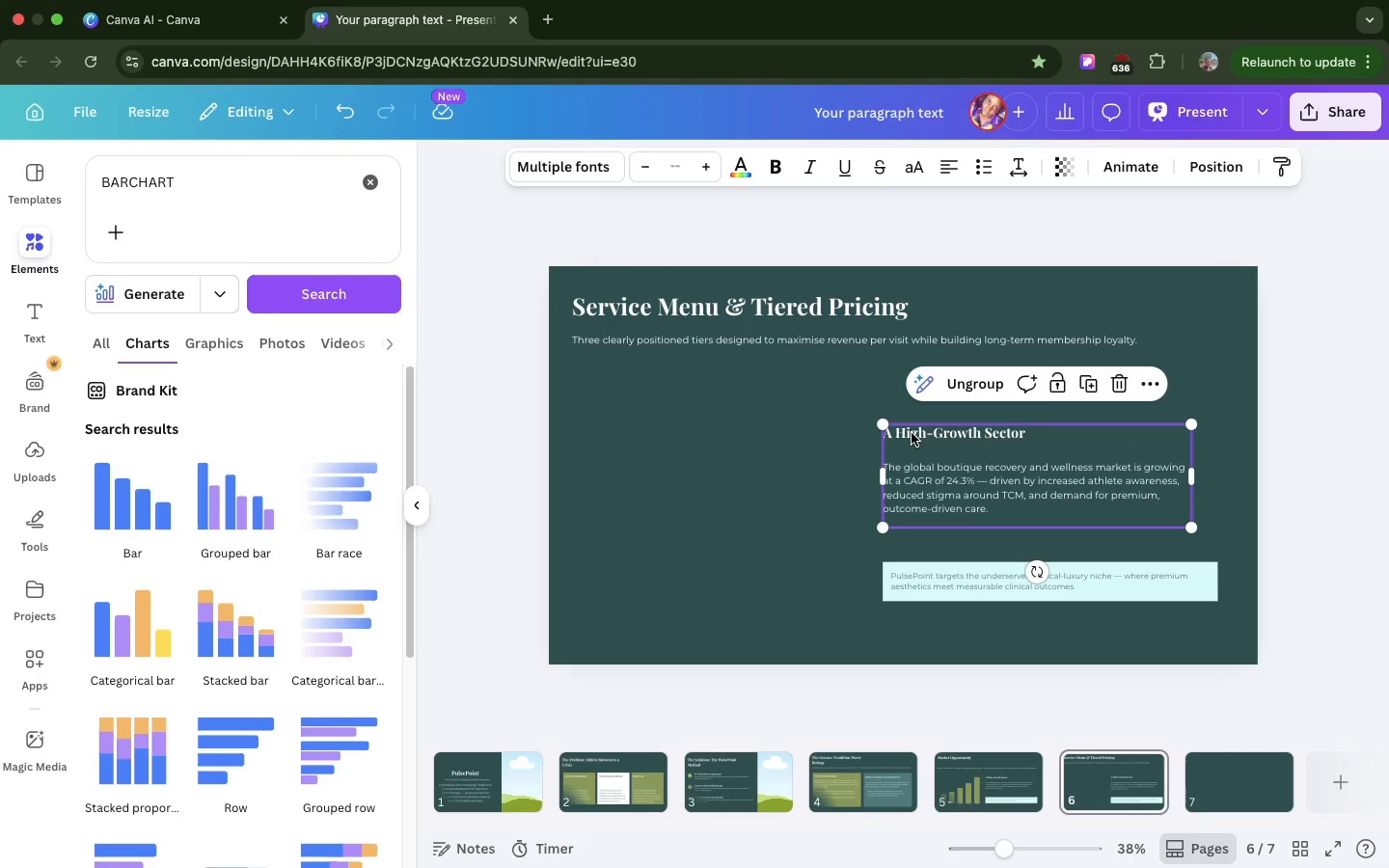 
double_click([912, 433])
 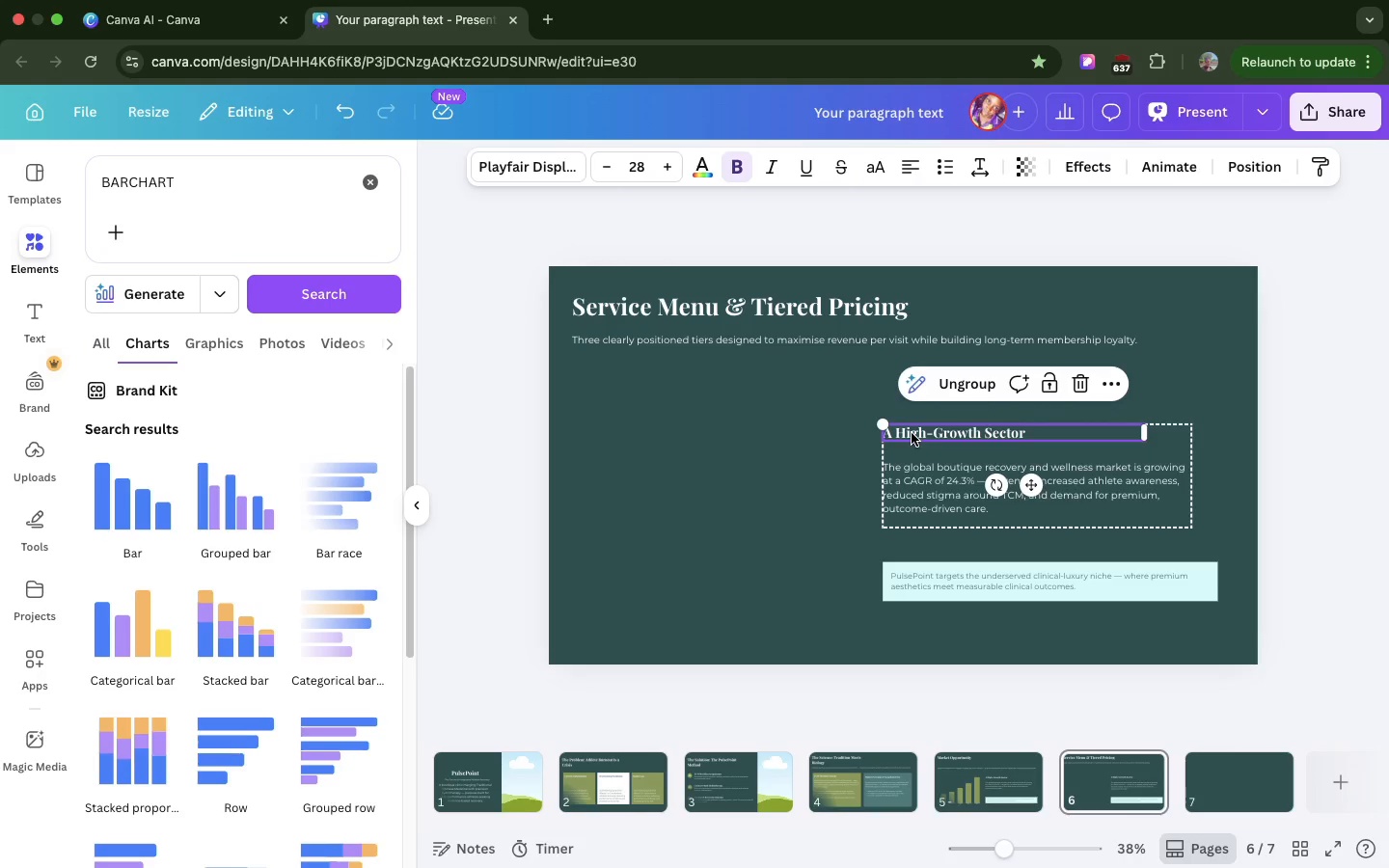 
key(Backspace)
 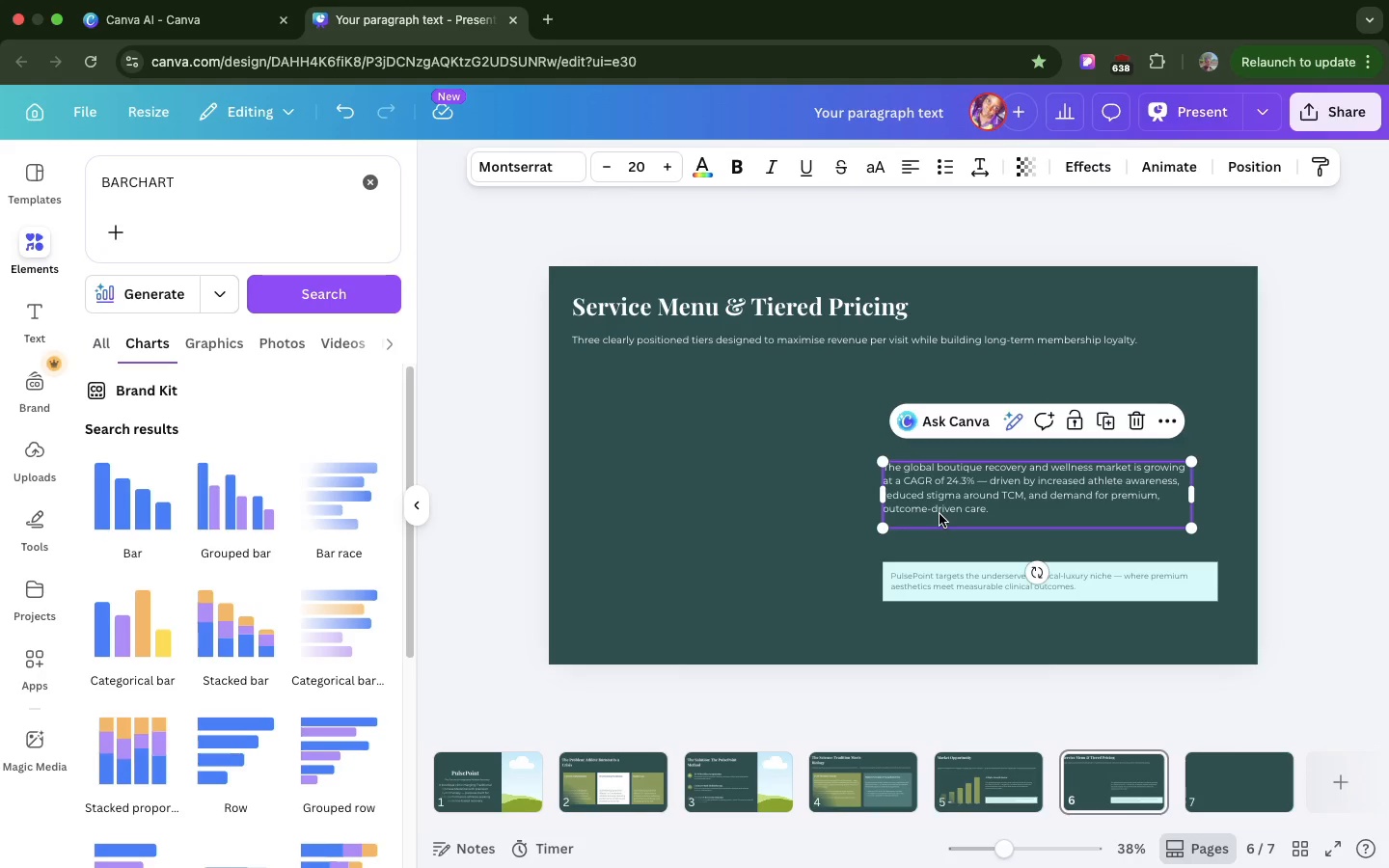 
left_click_drag(start_coordinate=[940, 514], to_coordinate=[633, 427])
 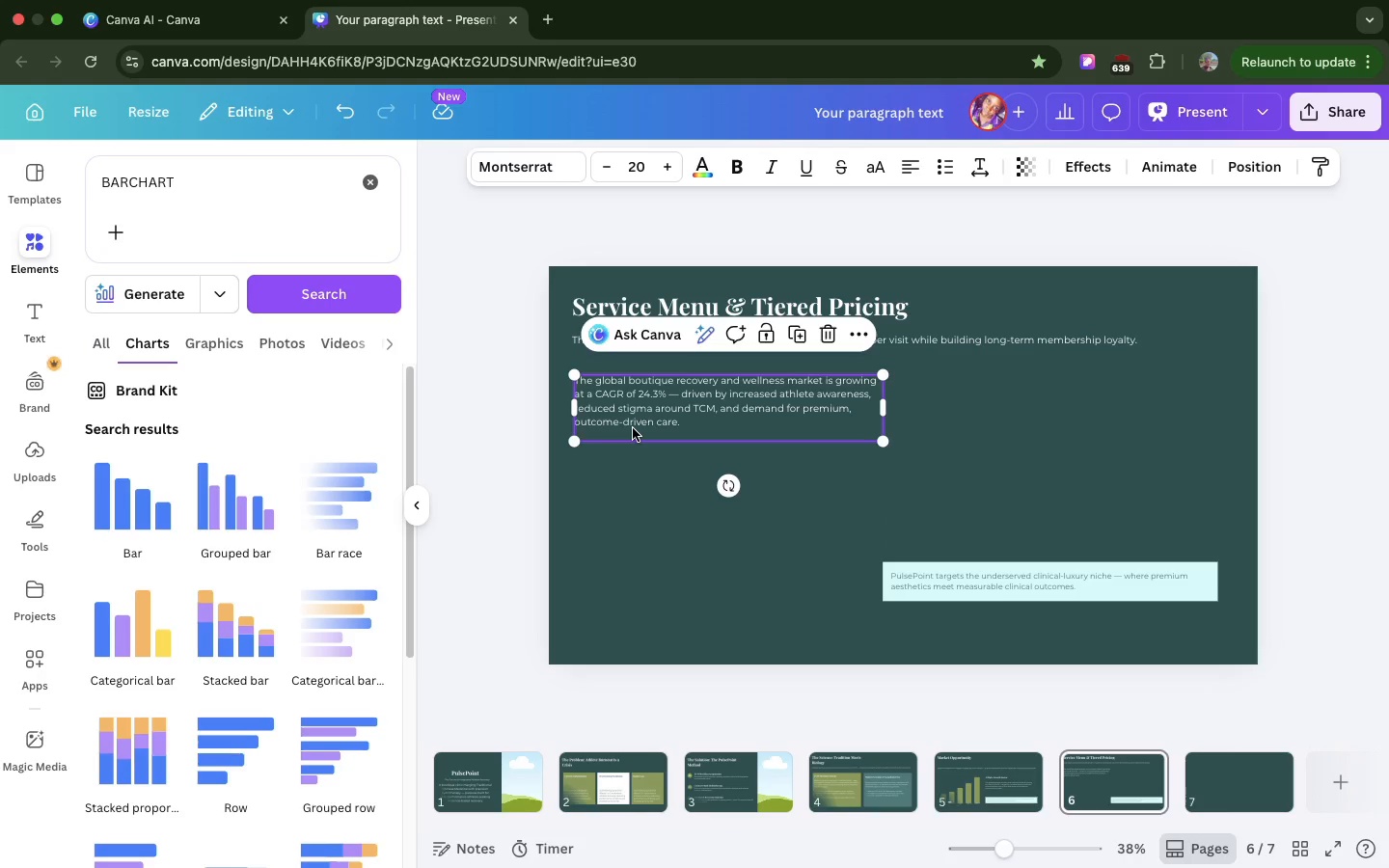 
double_click([636, 428])
 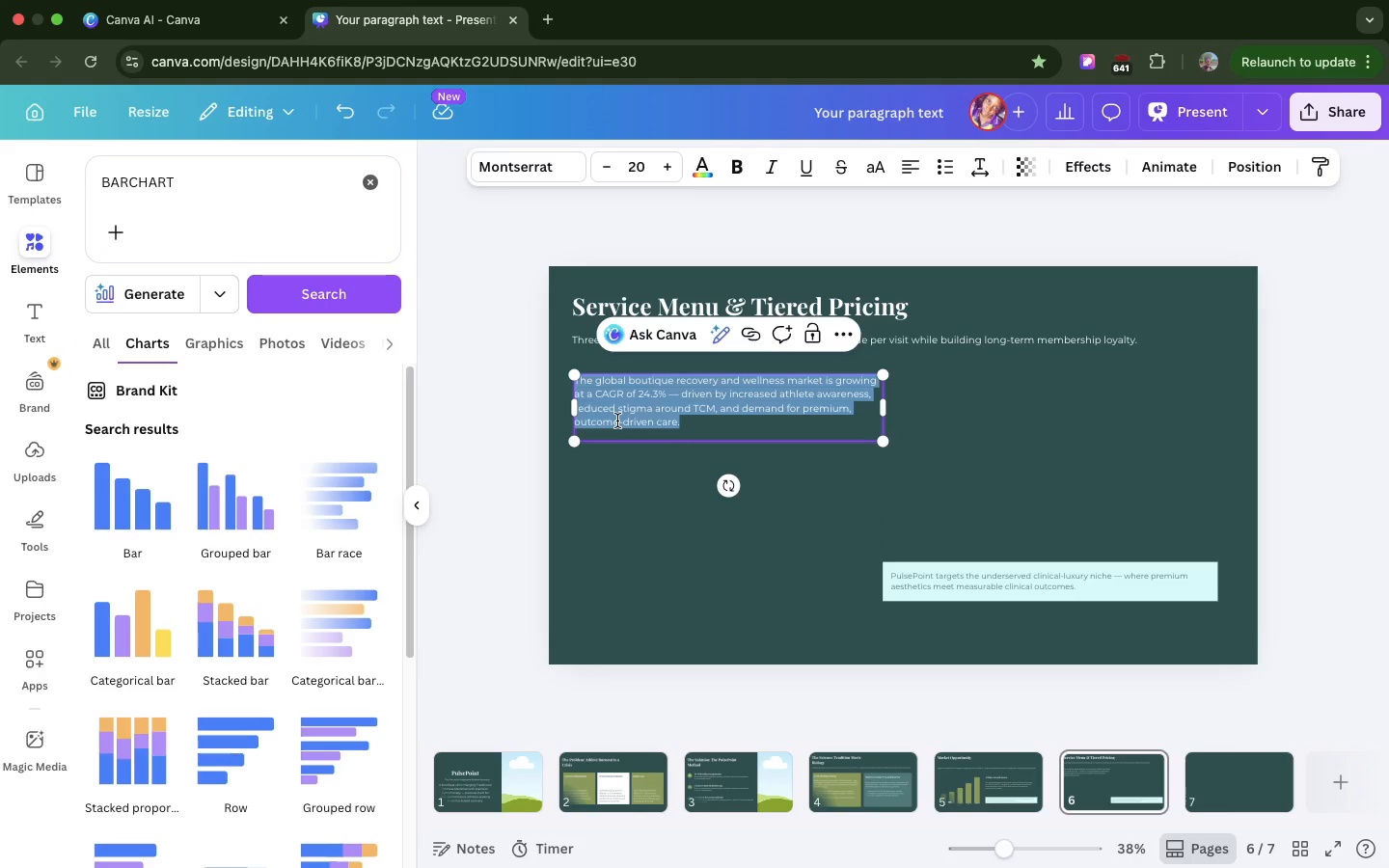 
wait(6.91)
 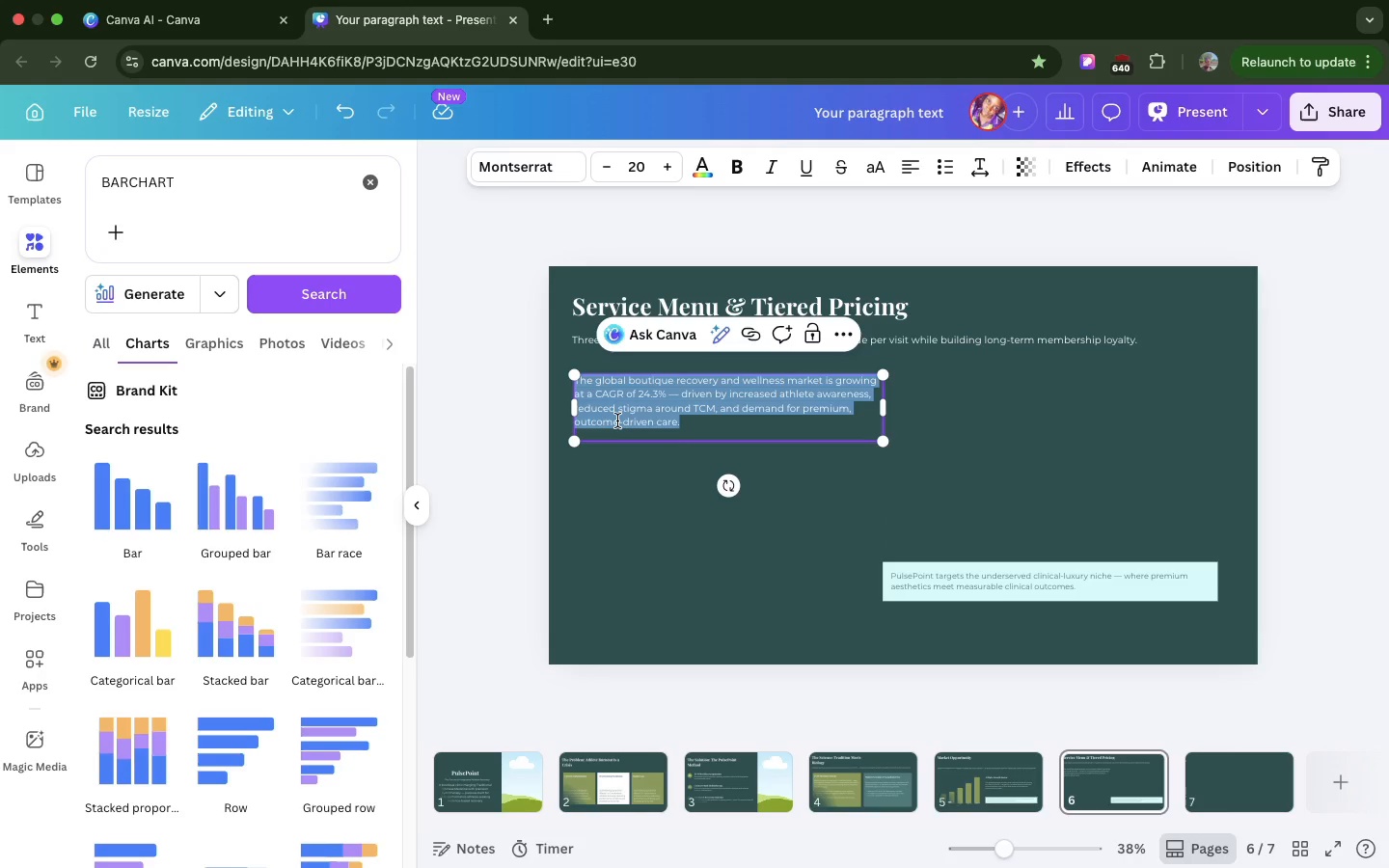 
key(Meta+CommandLeft)
 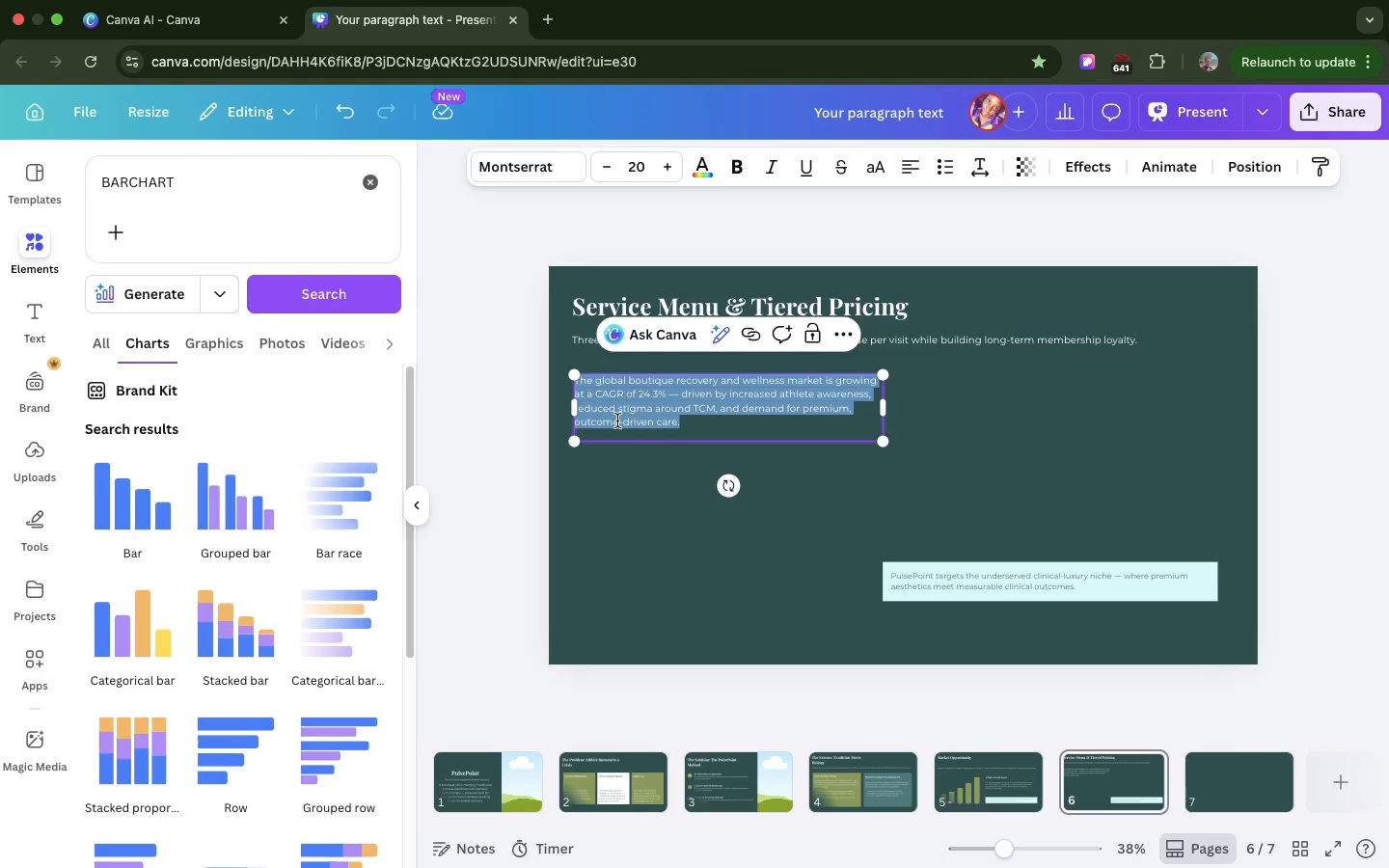 
key(Meta+V)
 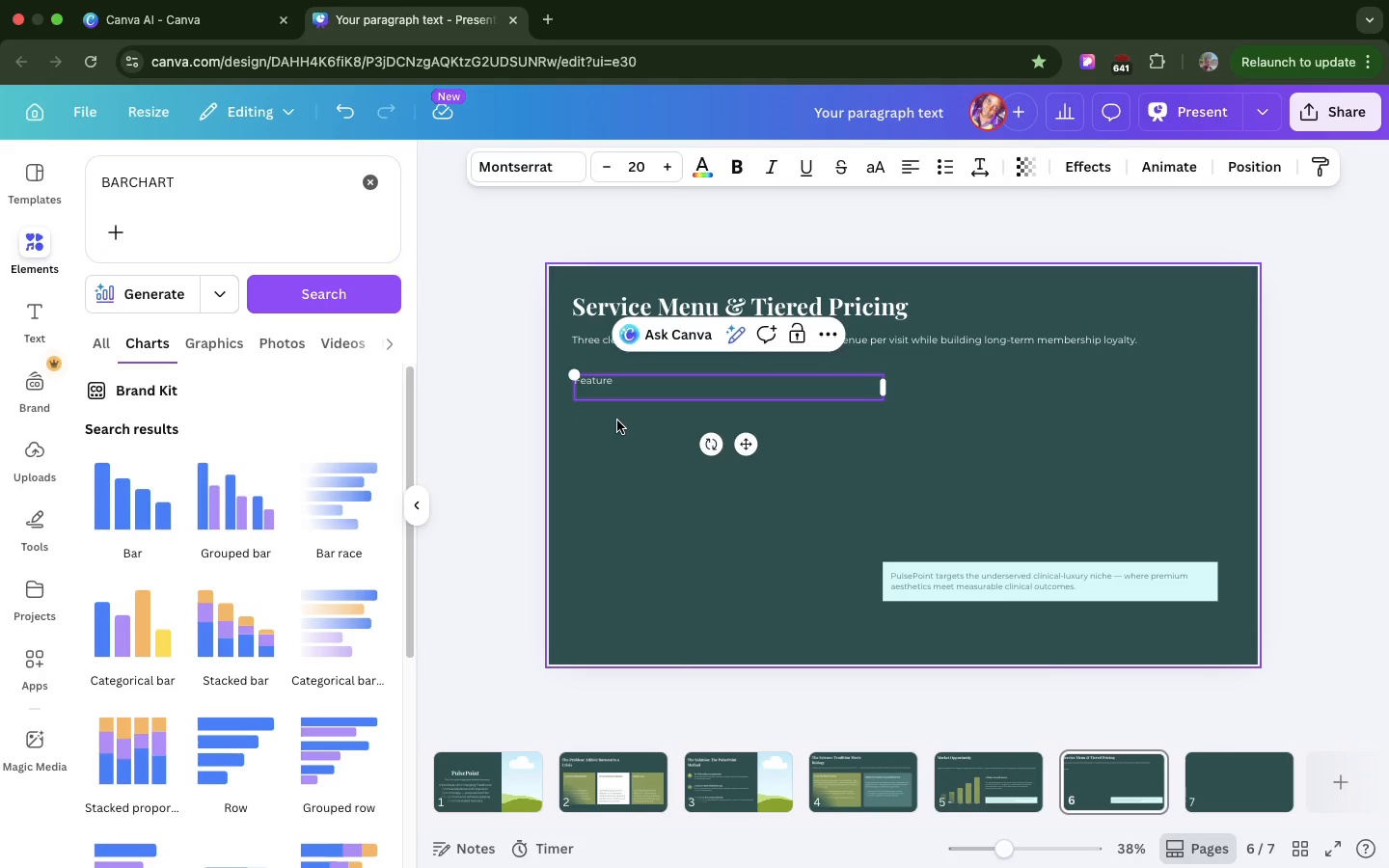 
key(Backspace)
 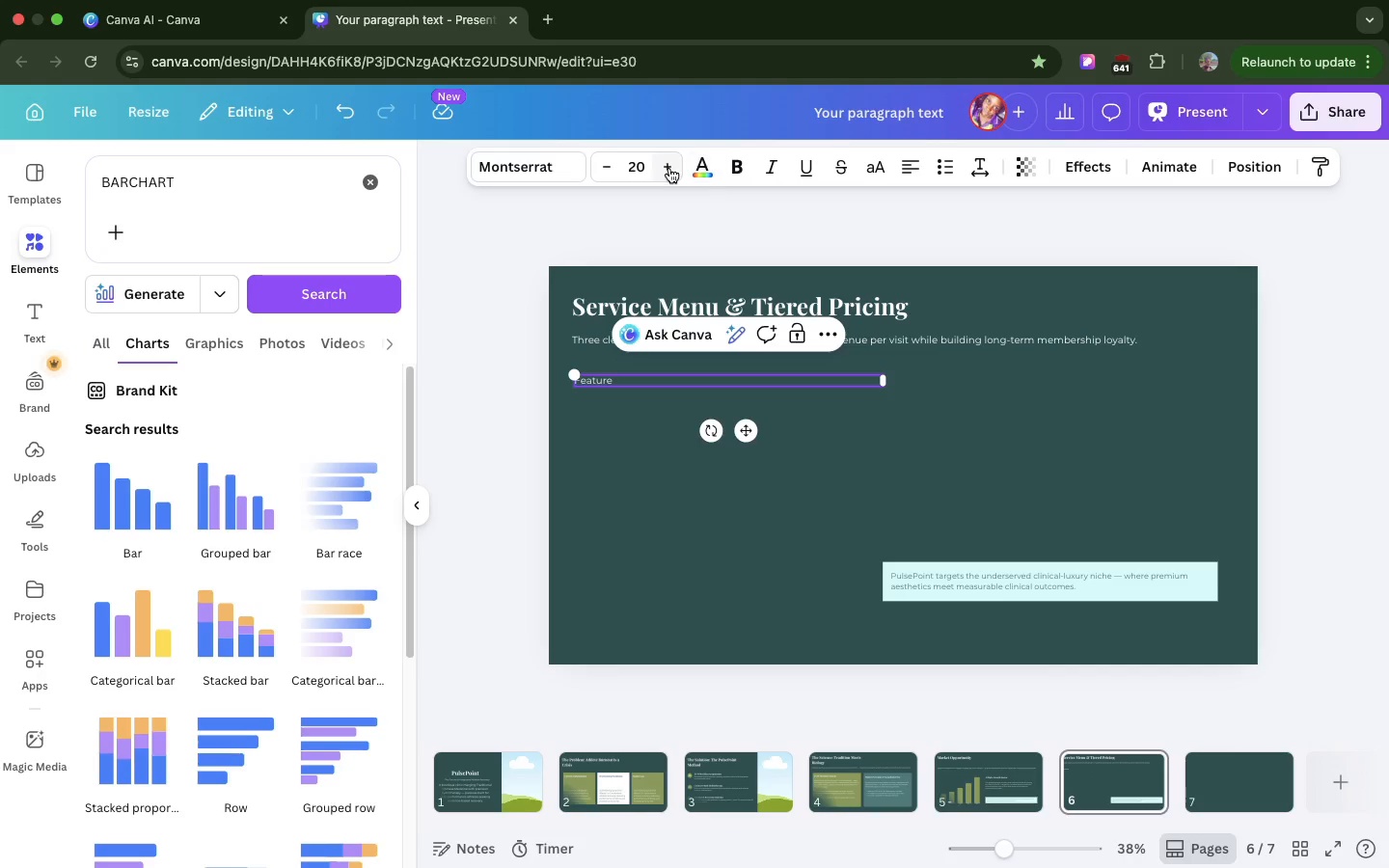 
left_click([669, 168])
 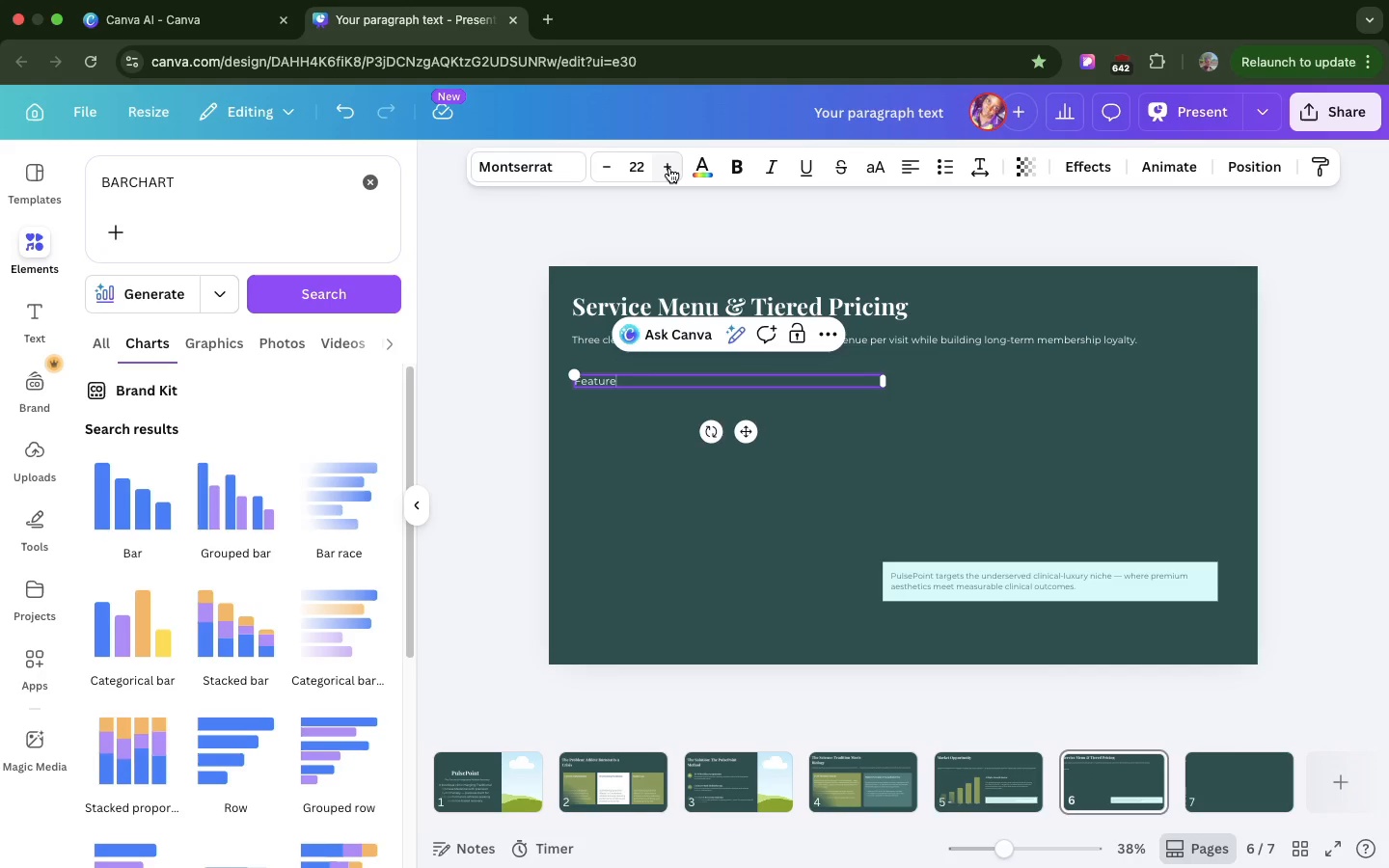 
double_click([669, 168])
 